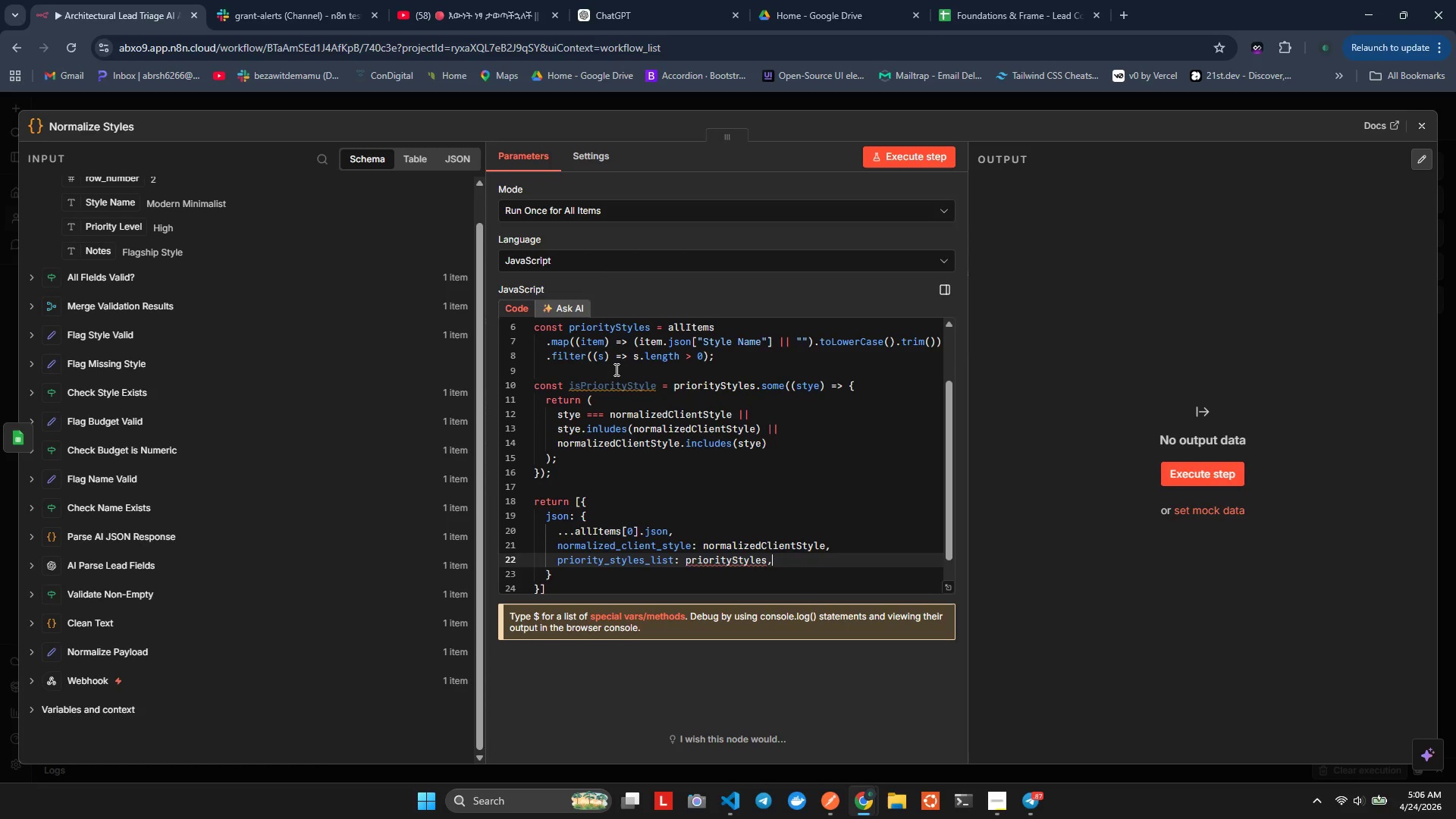 
key(Enter)
 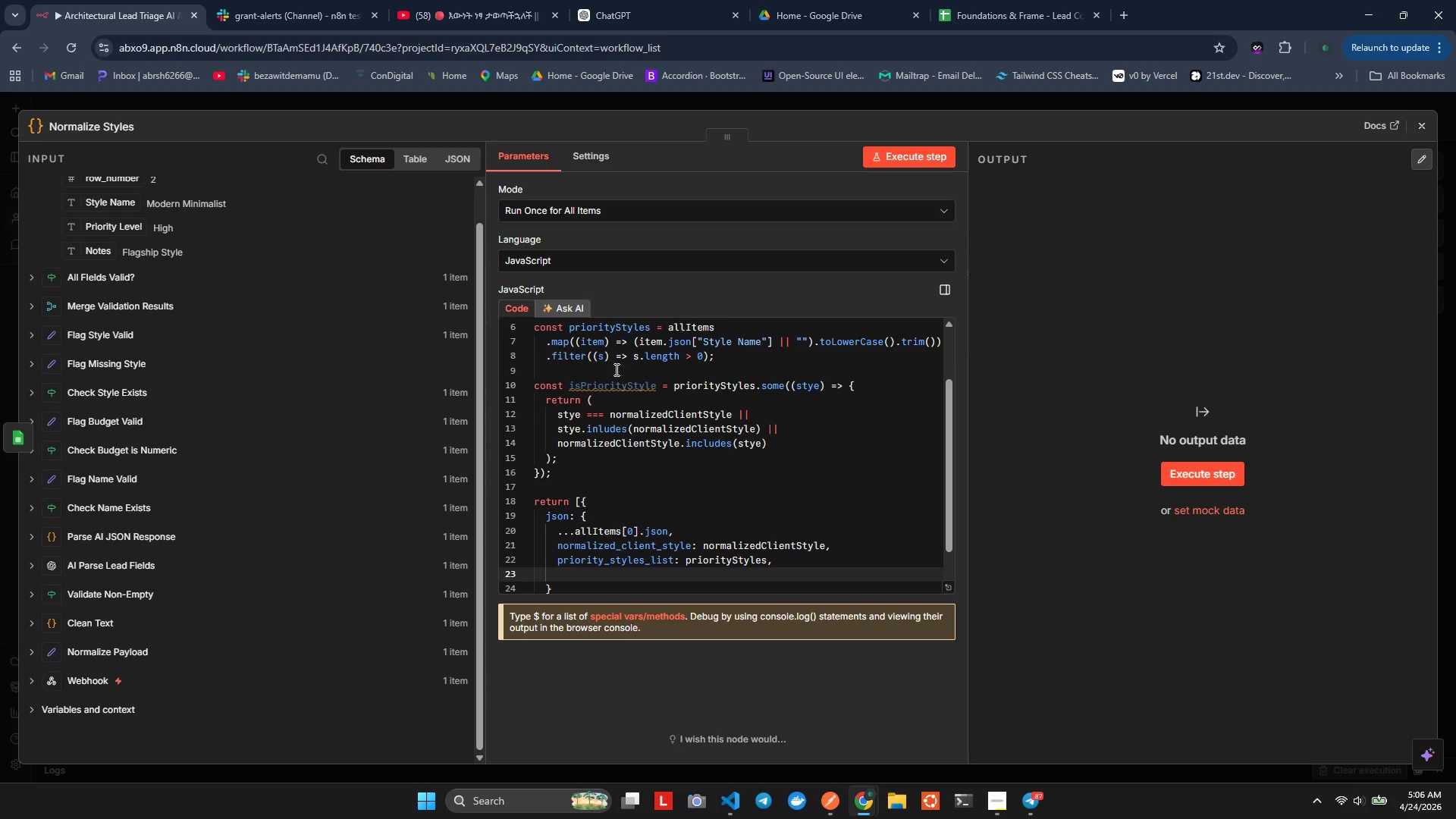 
type(isp)
 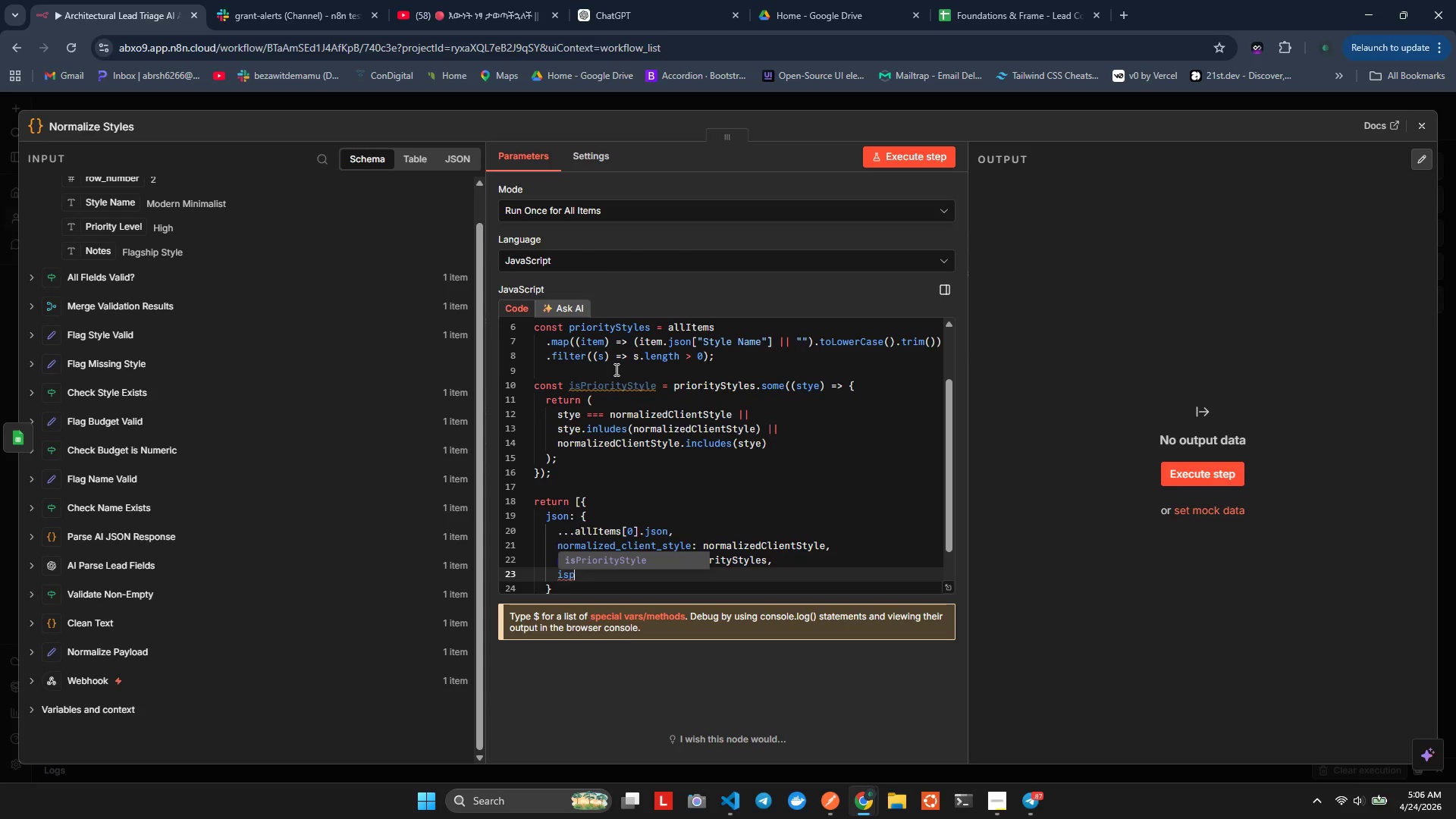 
key(Enter)
 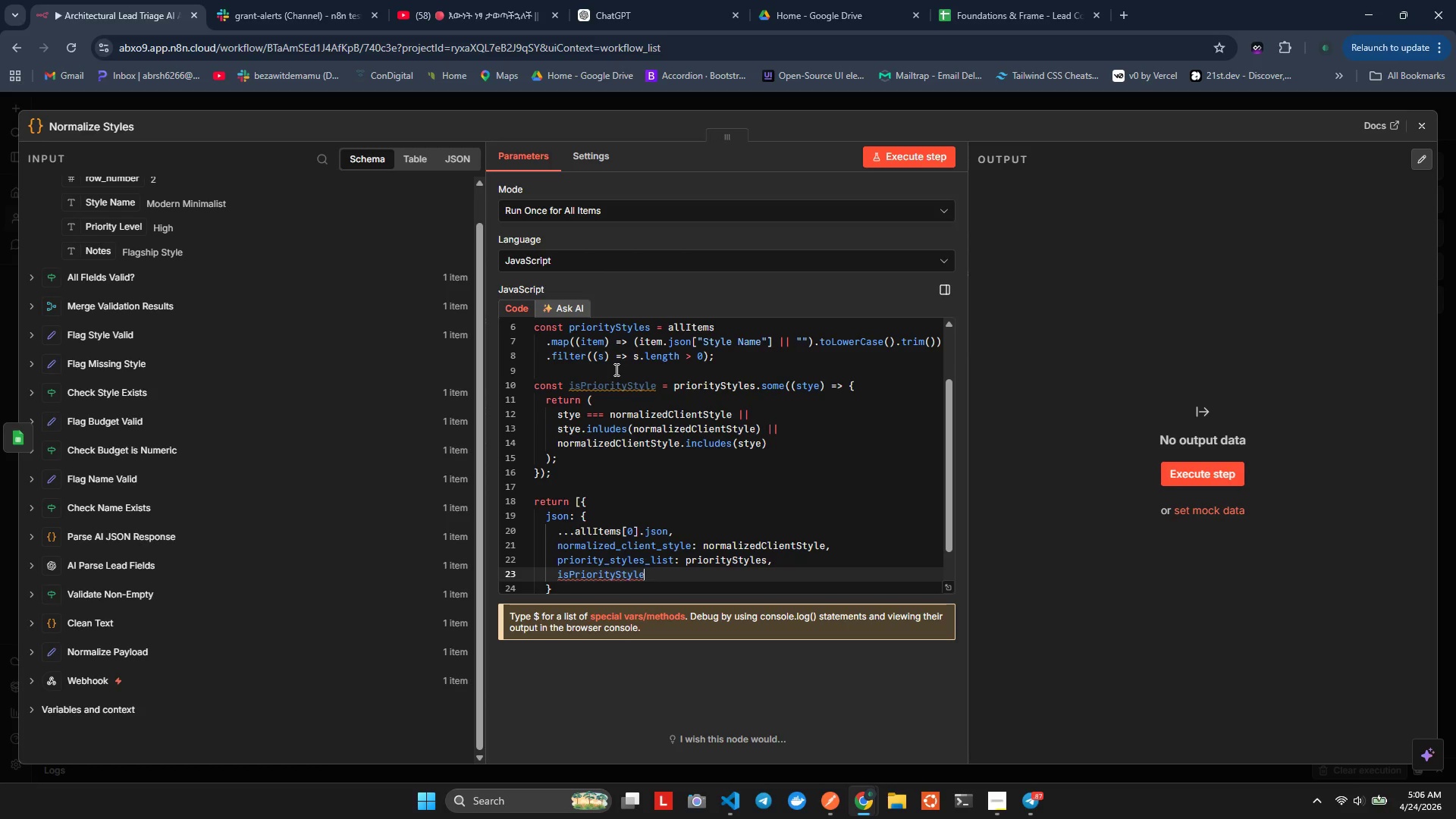 
type(: os)
key(Backspace)
key(Backspace)
 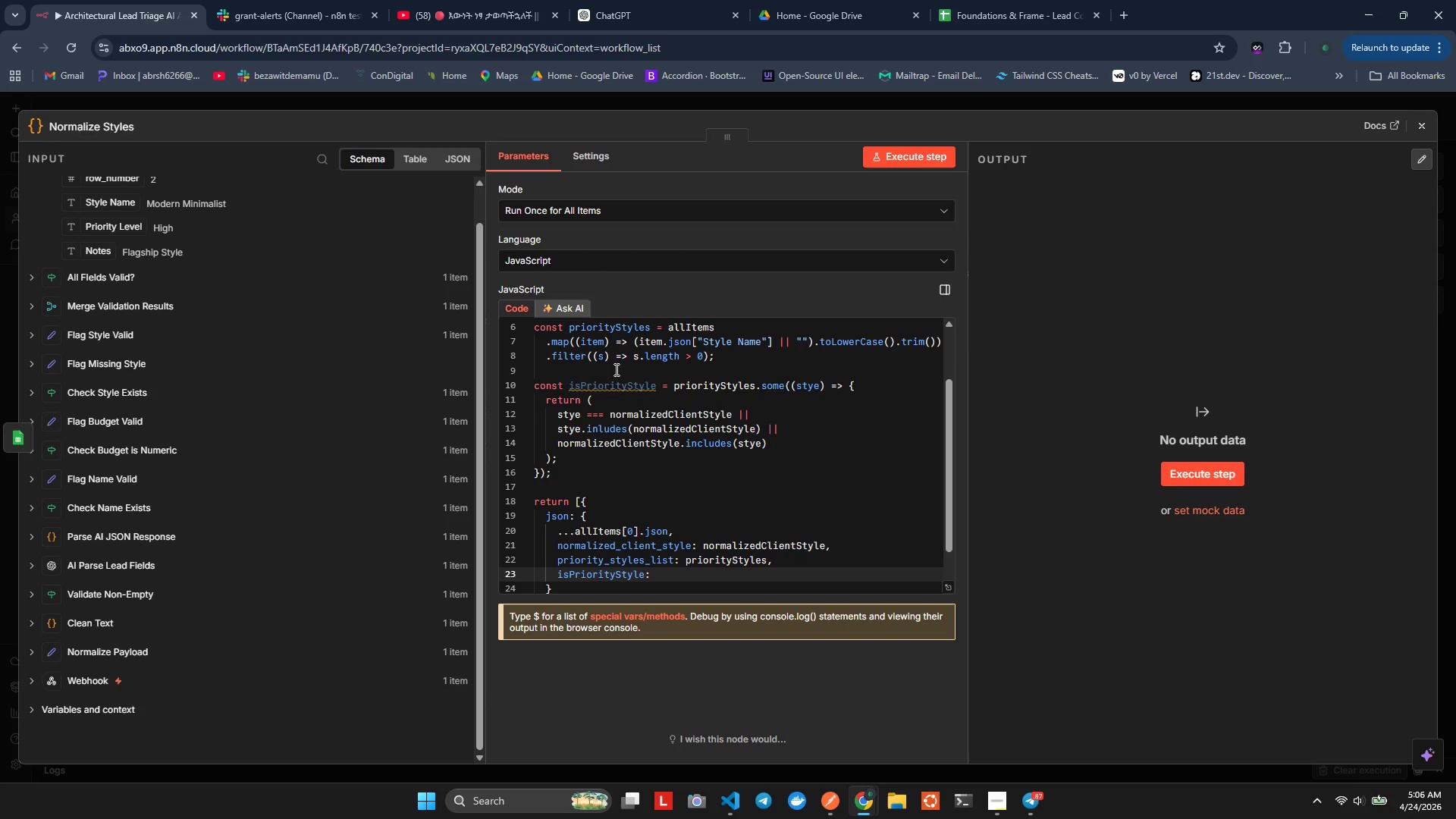 
wait(10.69)
 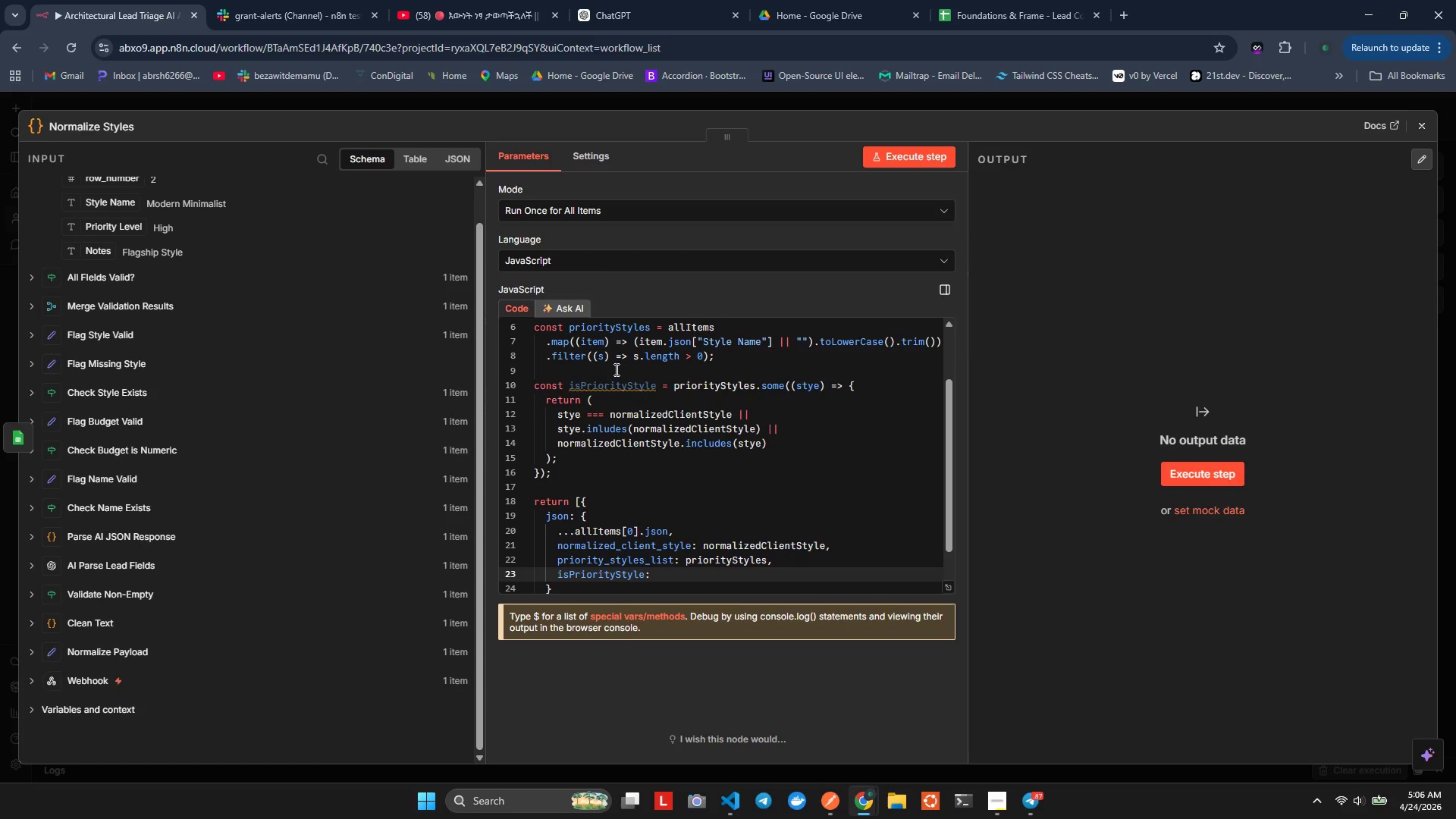 
type(is)
 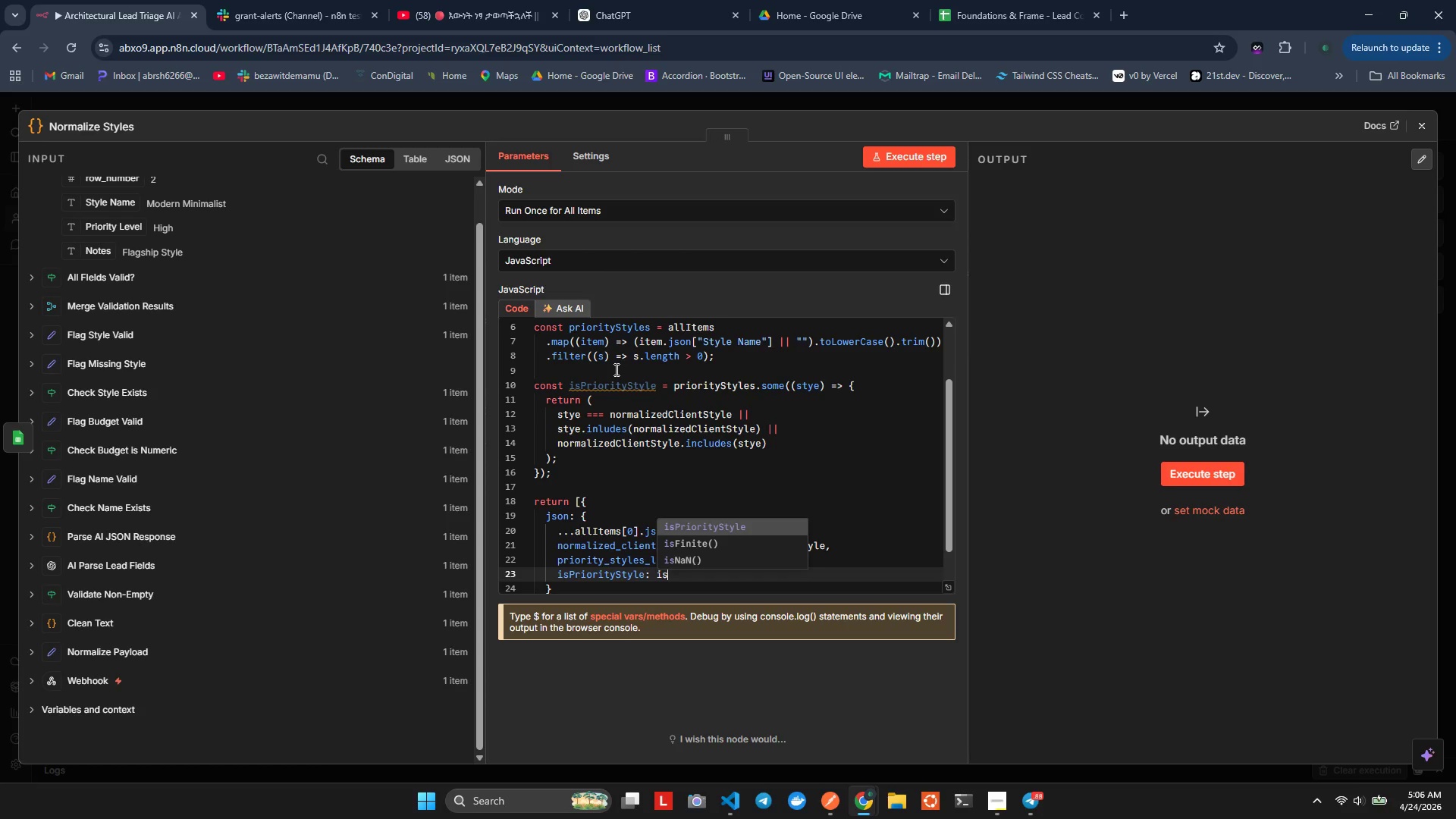 
key(Enter)
 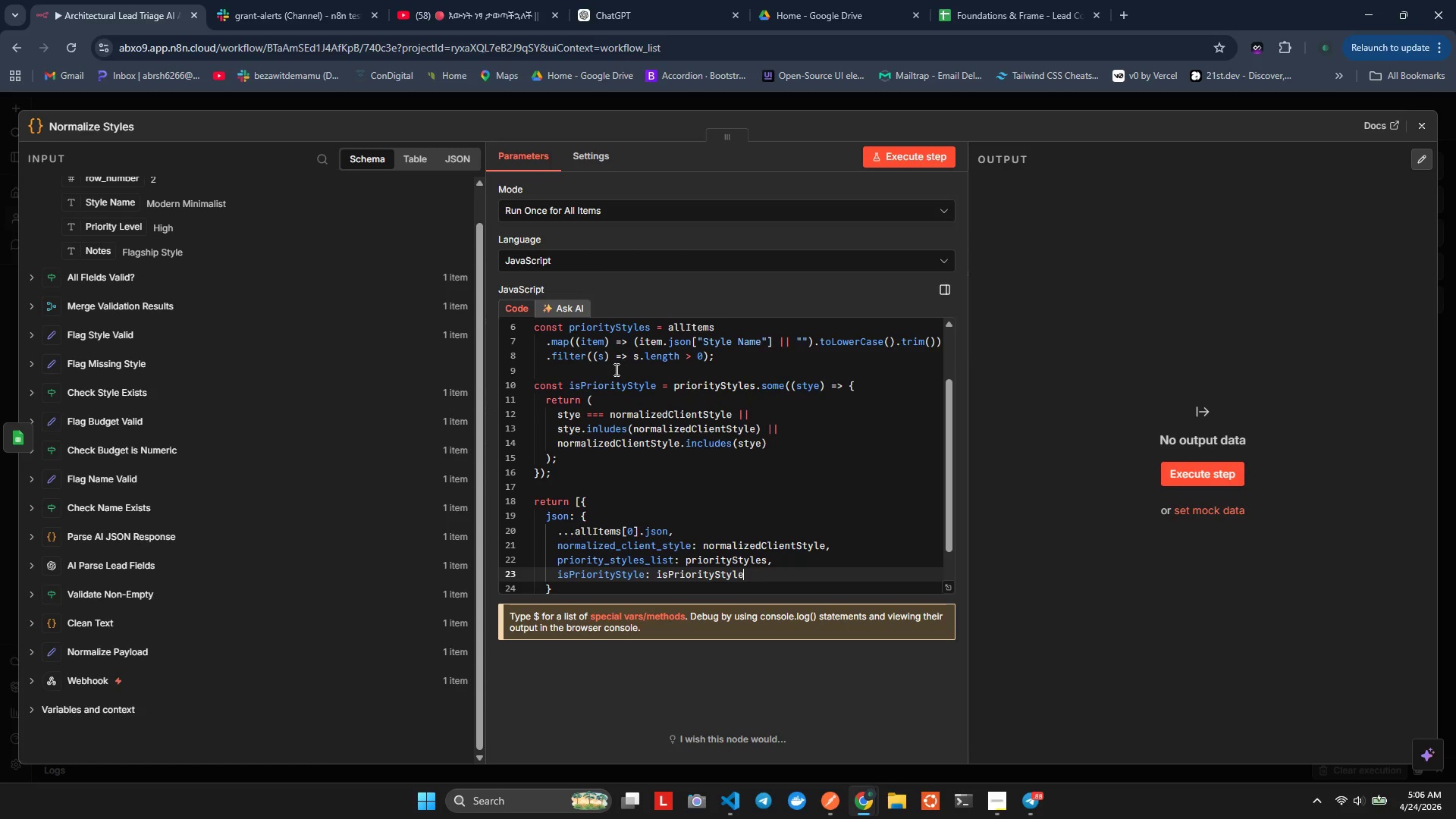 
key(Alt+Shift+F)
 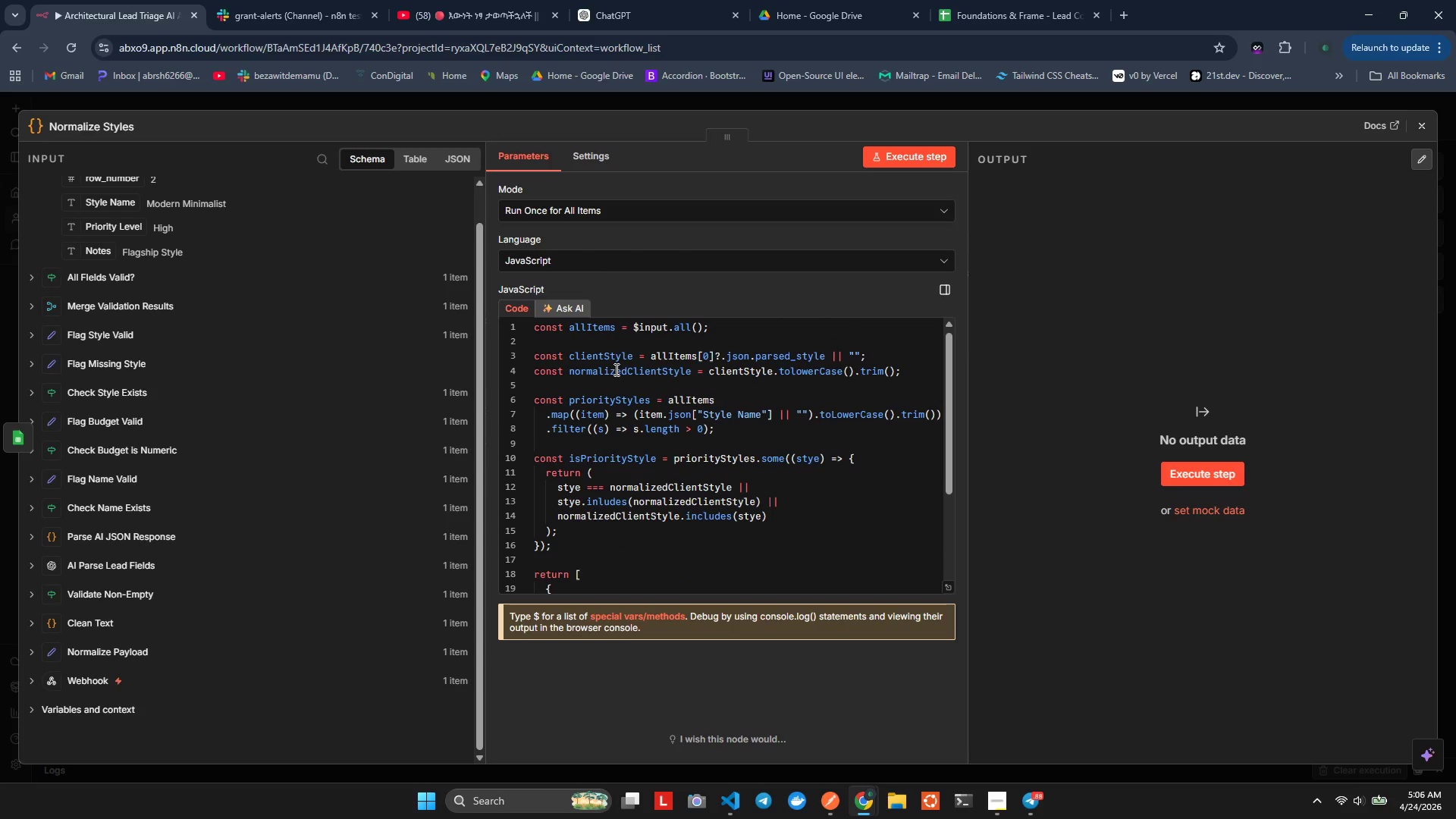 
key(Control+A)
 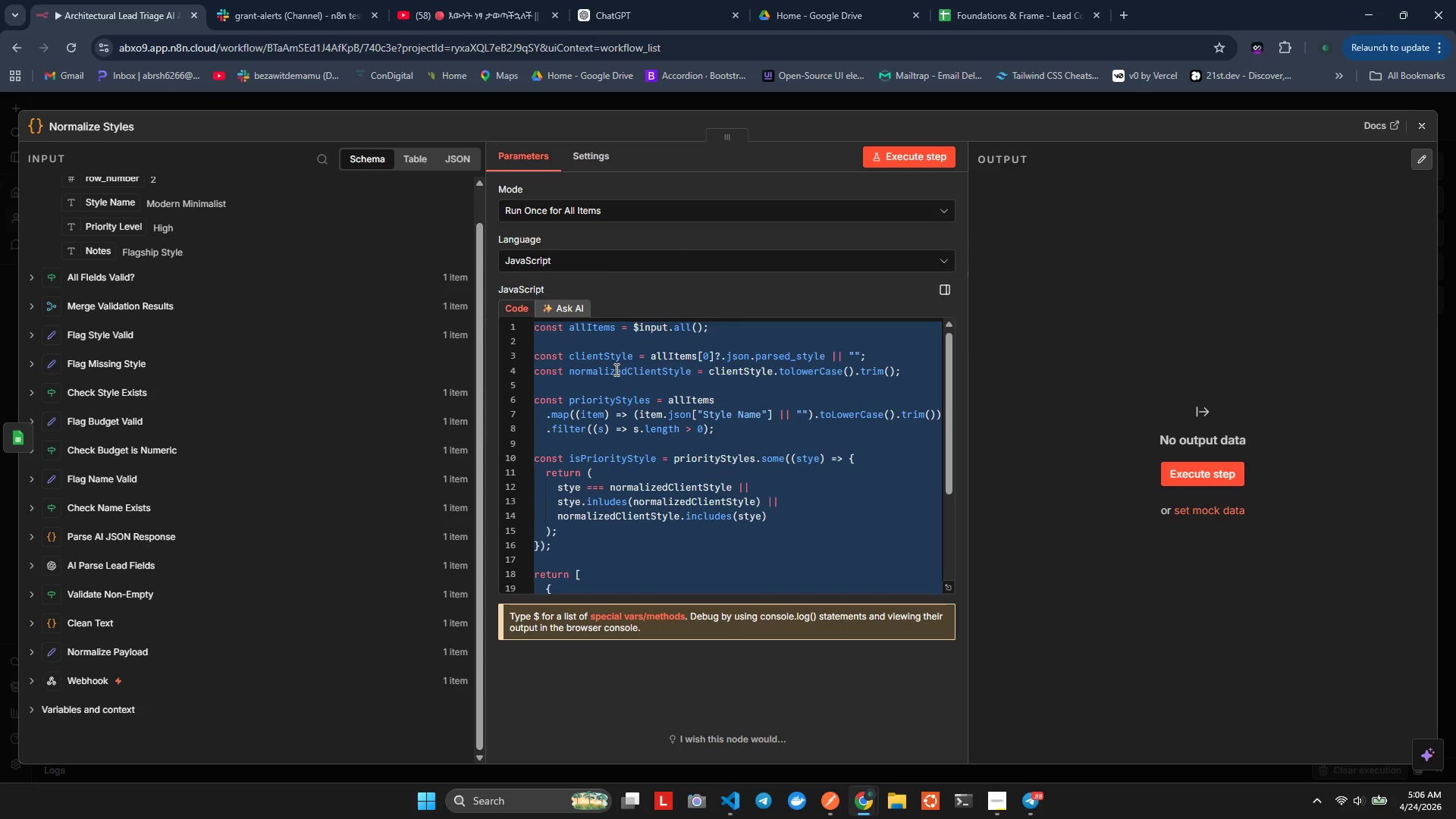 
key(Alt+Tab)
 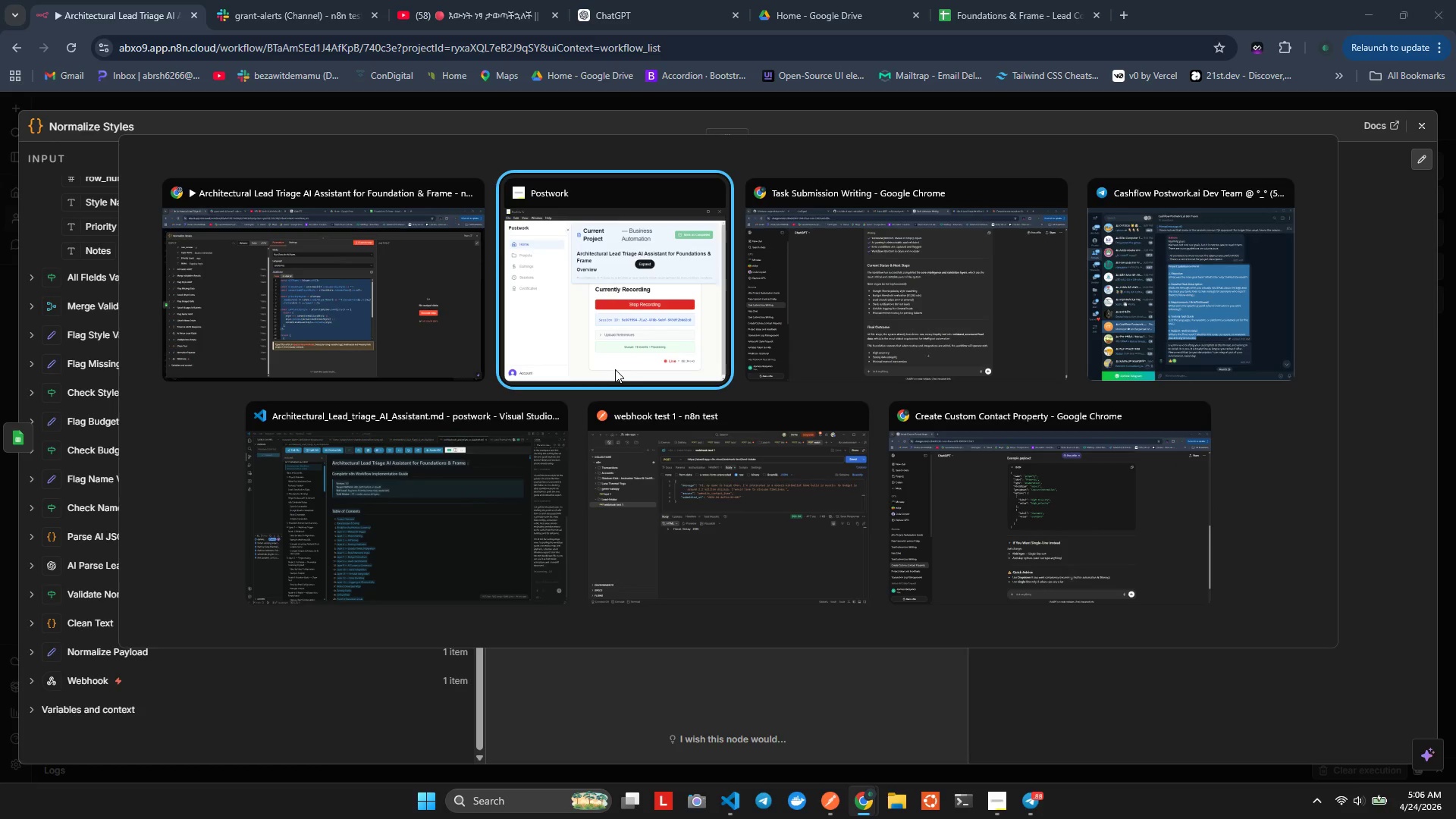 
key(Alt+Tab)
 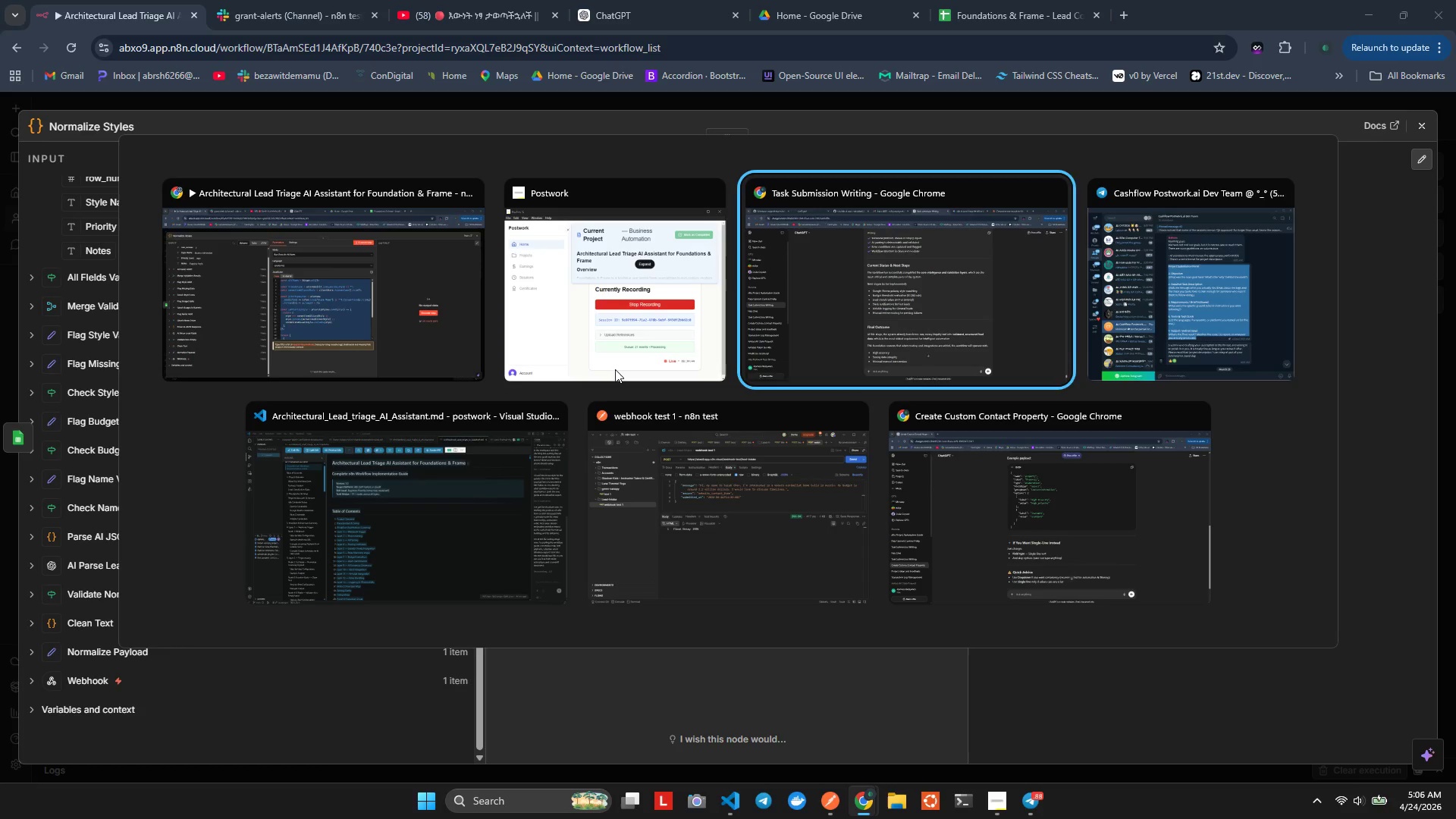 
key(Alt+Tab)
 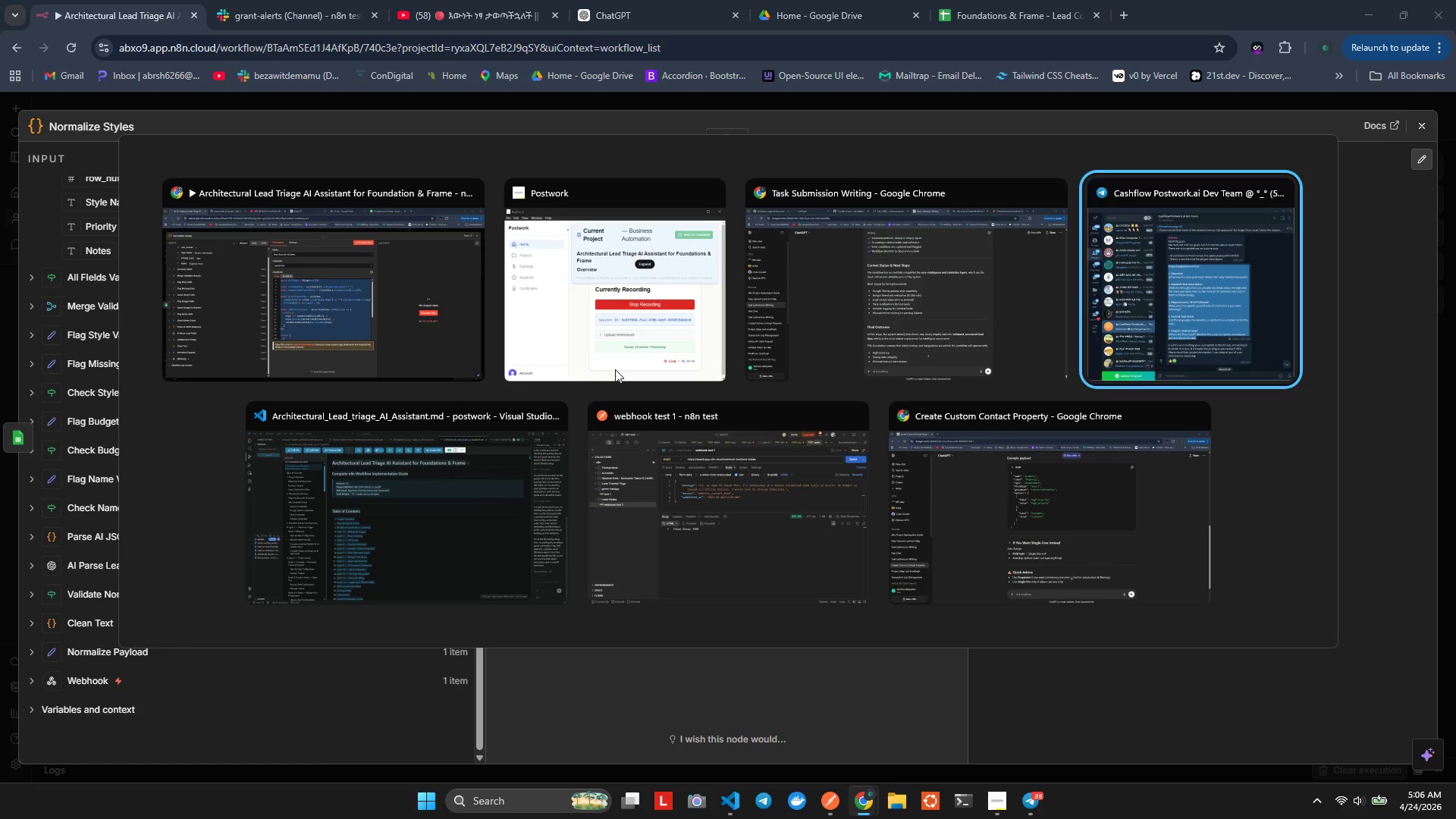 
key(Alt+Tab)
 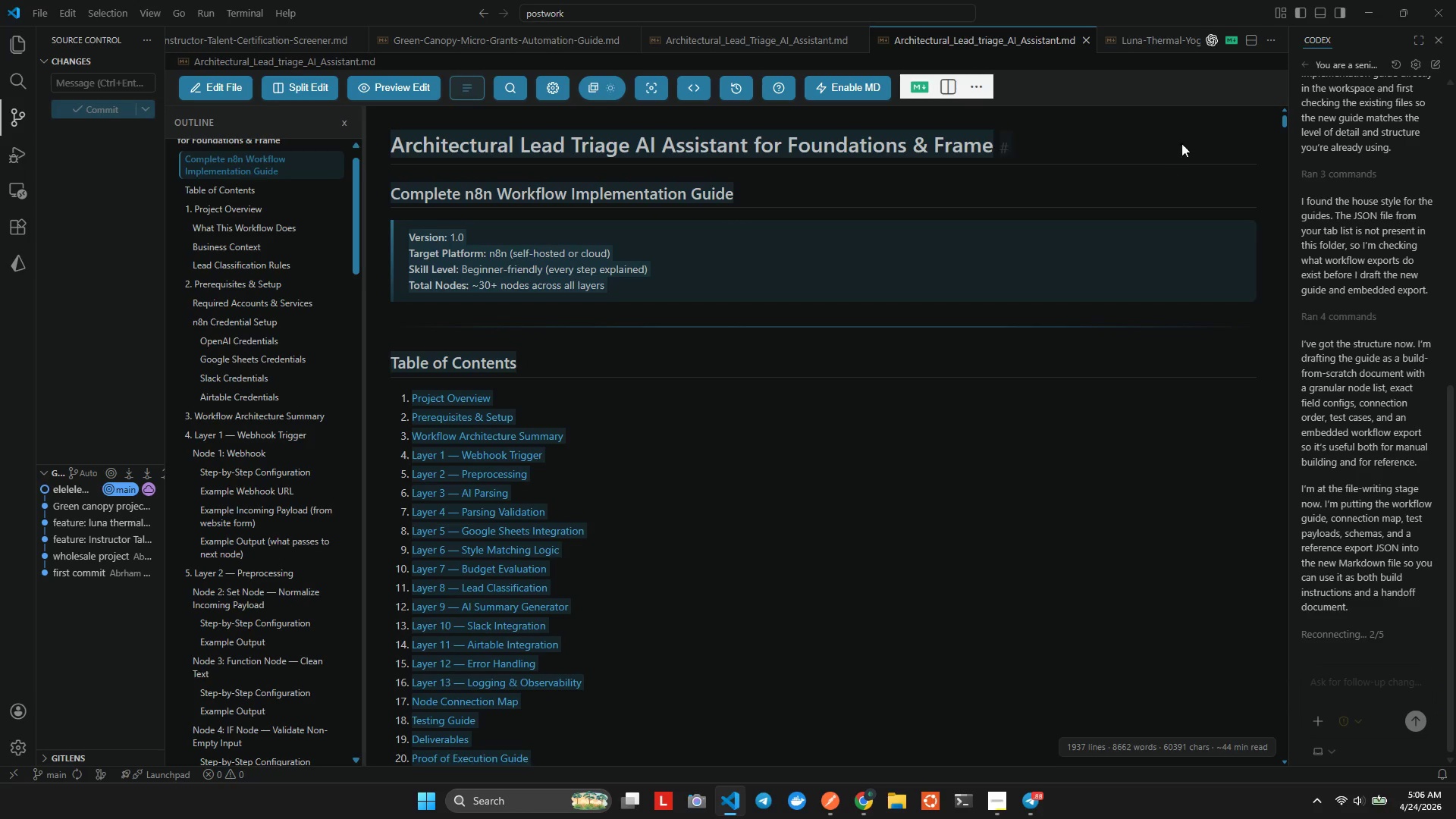 
left_click_drag(start_coordinate=[1282, 125], to_coordinate=[1280, 351])
 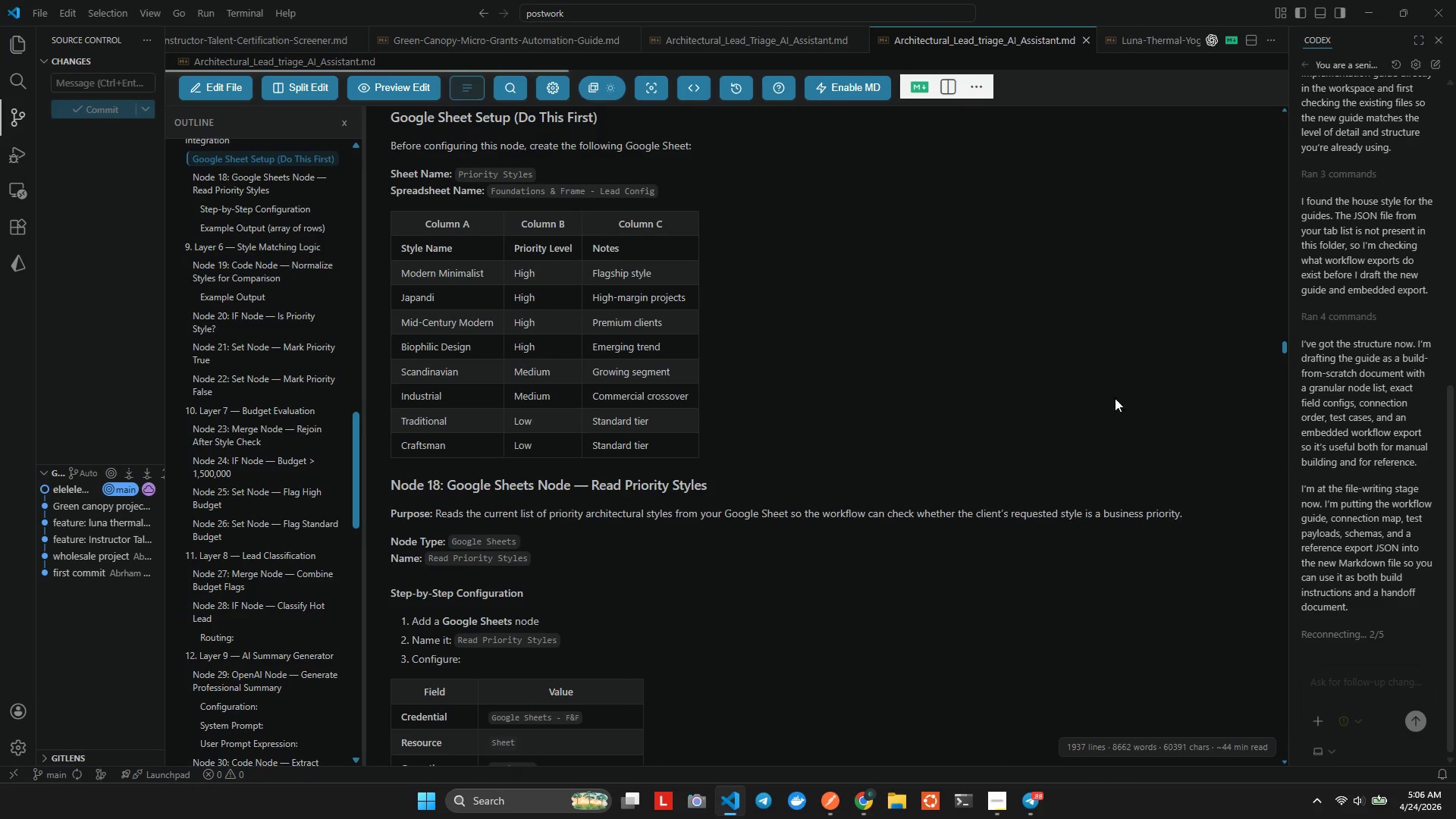 
scroll: coordinate [956, 414], scroll_direction: down, amount: 19.0
 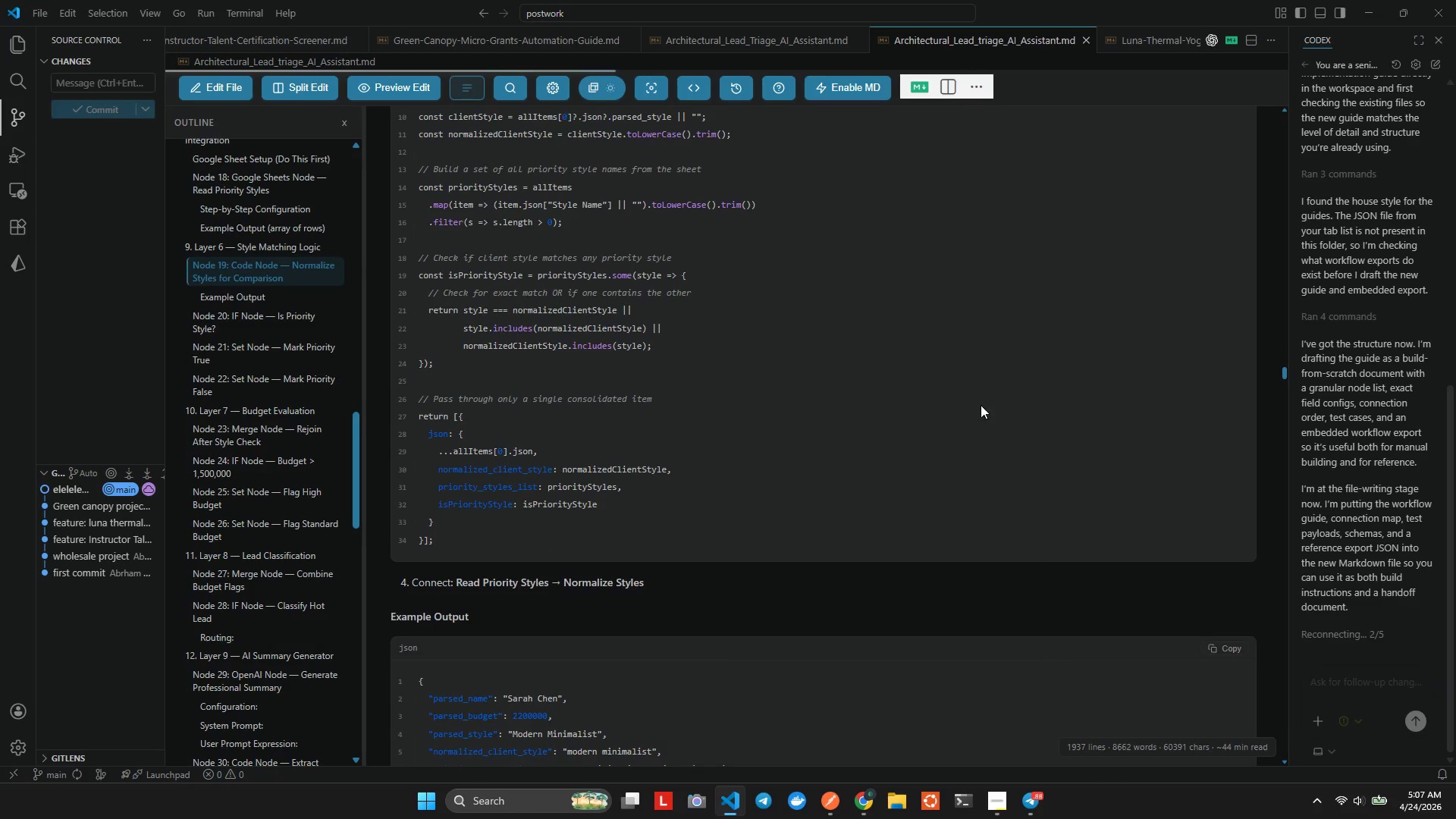 
scroll: coordinate [1075, 324], scroll_direction: up, amount: 3.0
 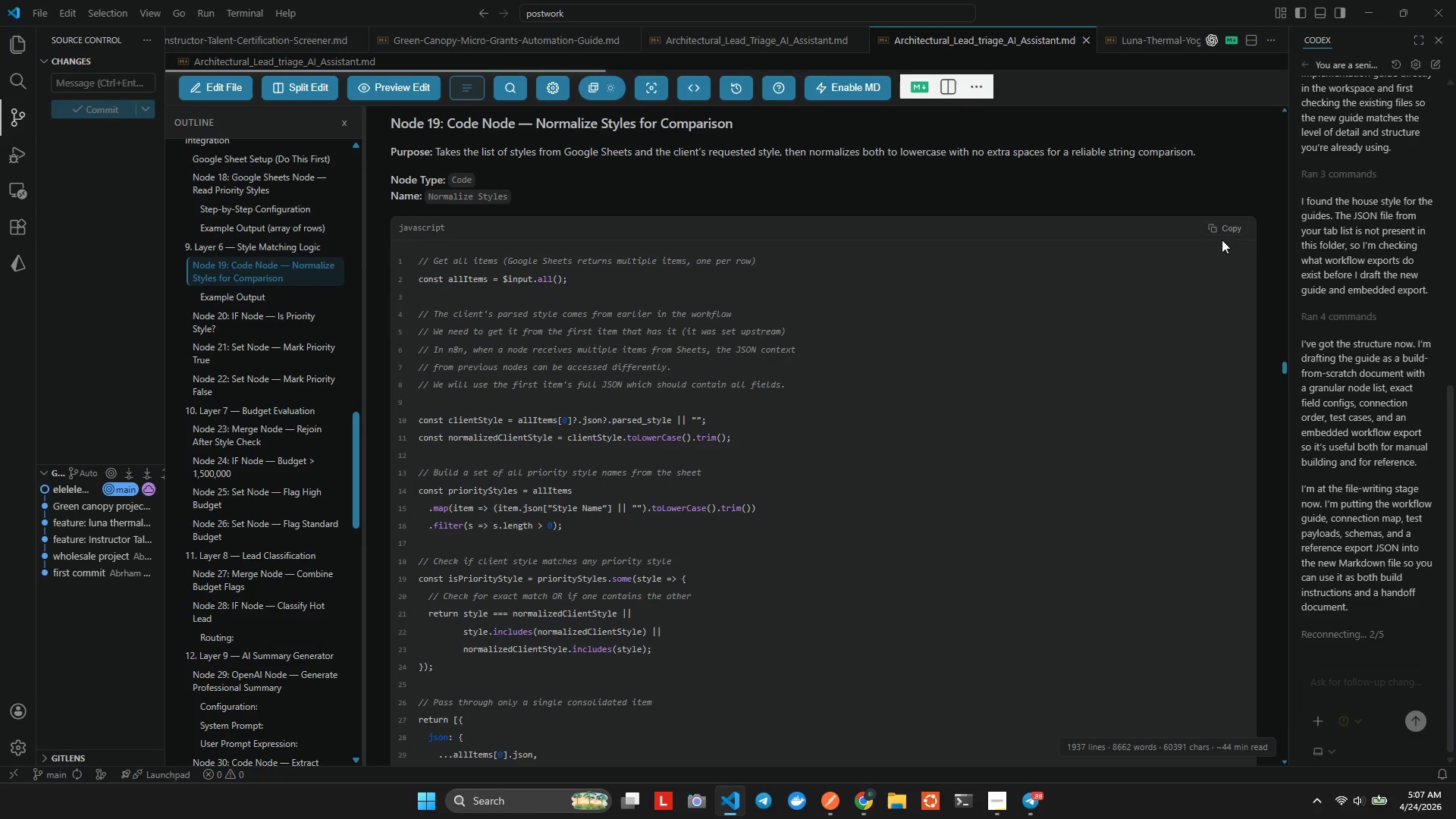 
double_click([1222, 235])
 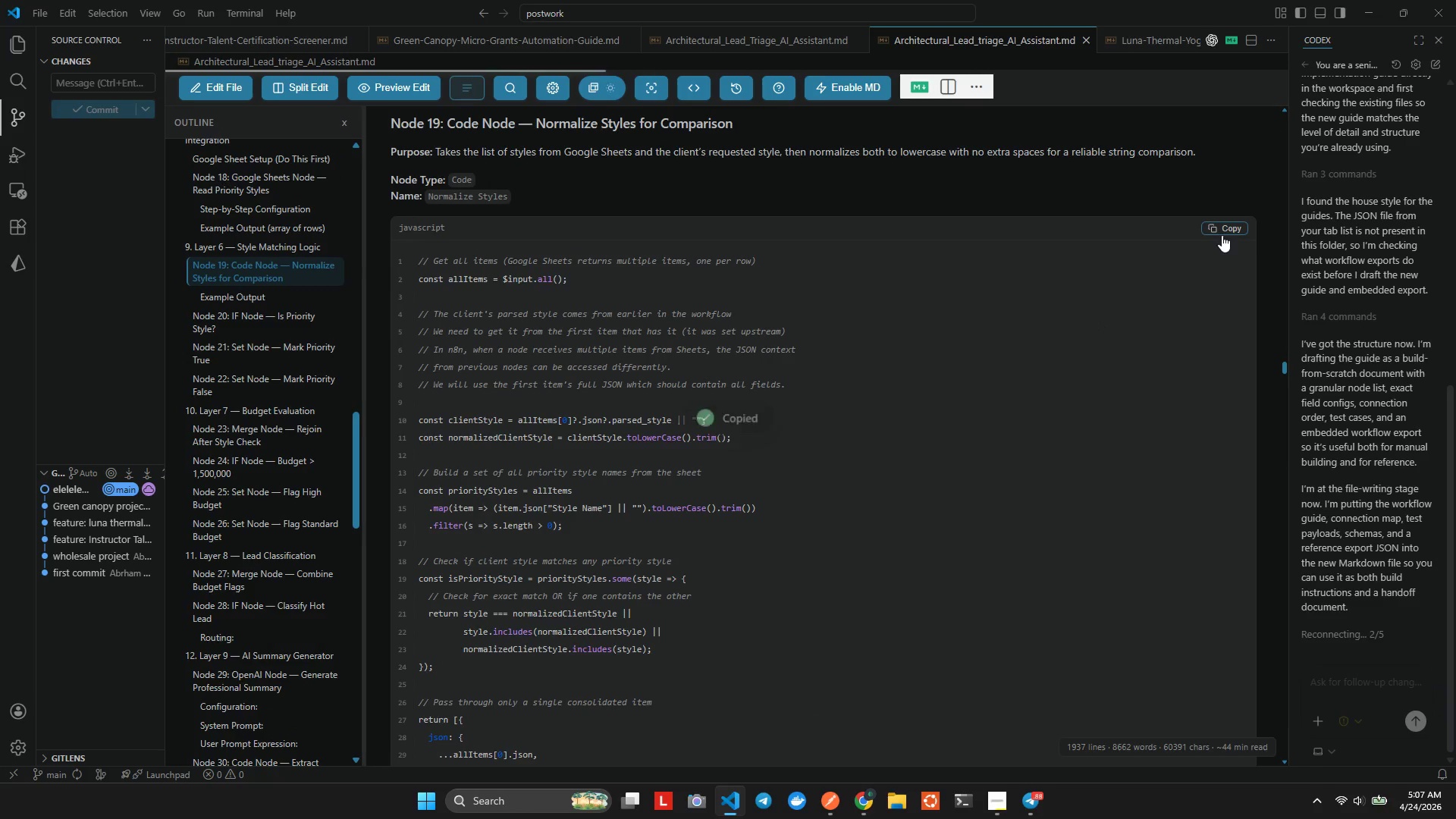 
key(Alt+Tab)
 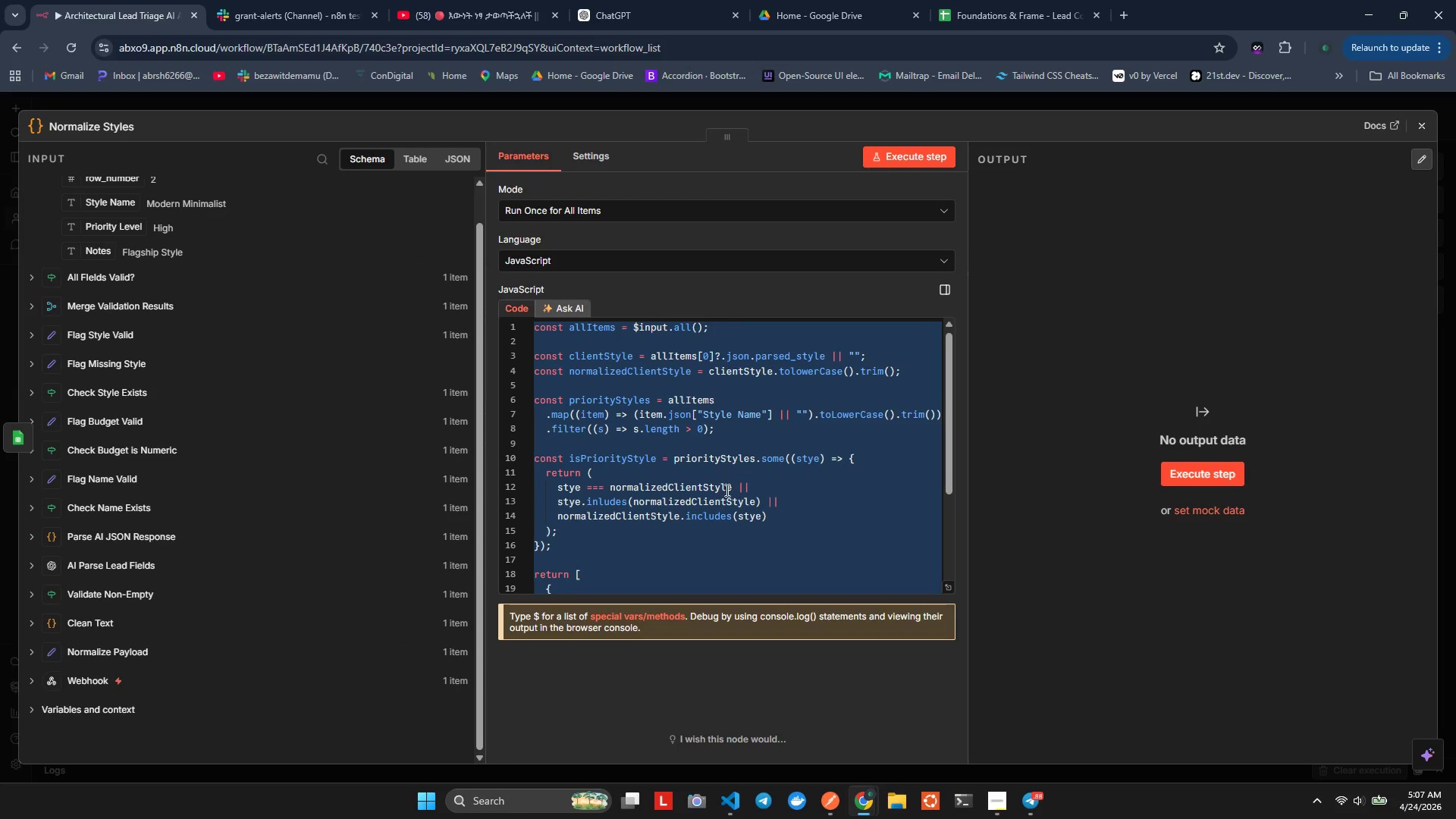 
key(Control+V)
 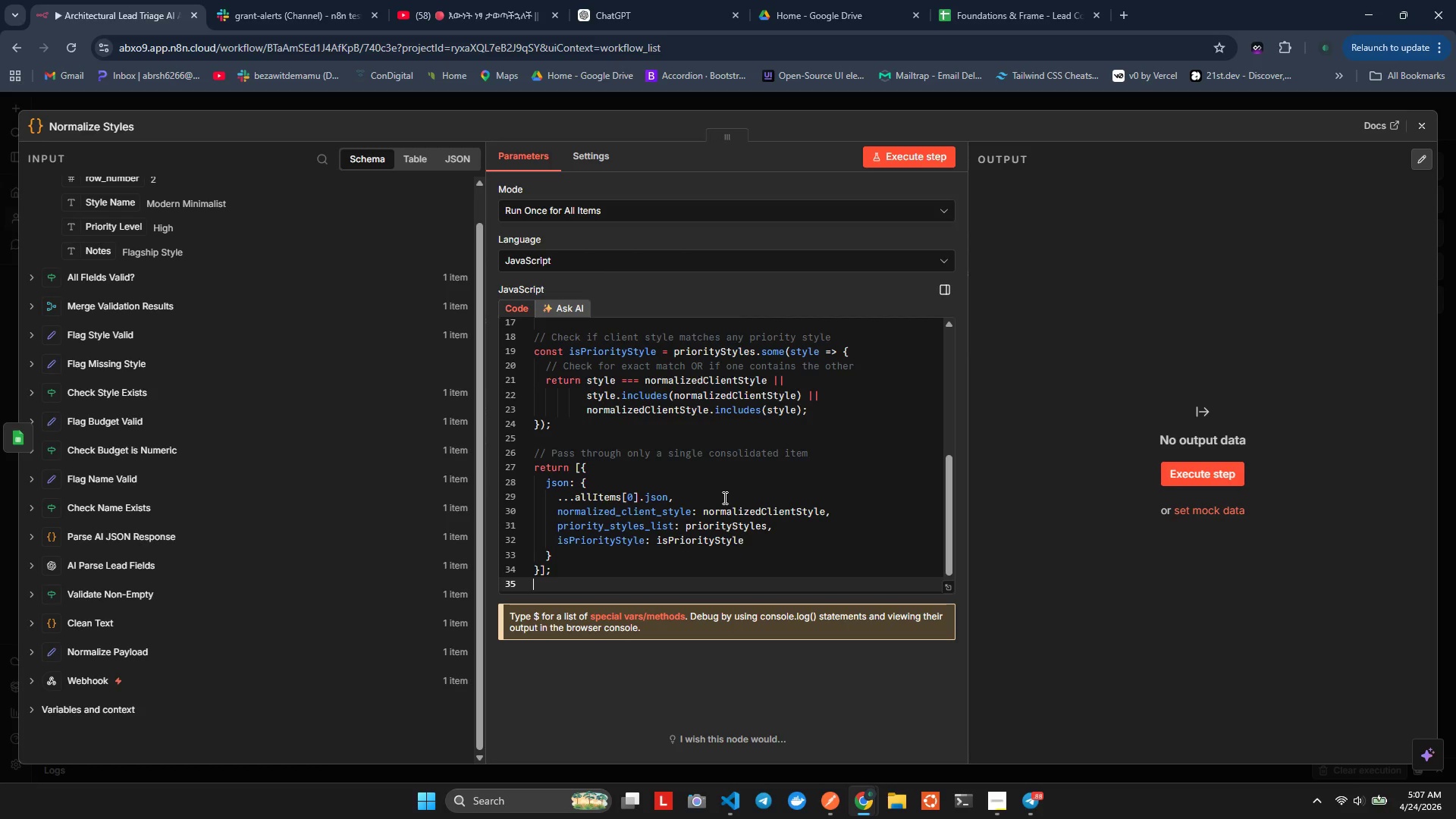 
scroll: coordinate [730, 503], scroll_direction: up, amount: 7.0
 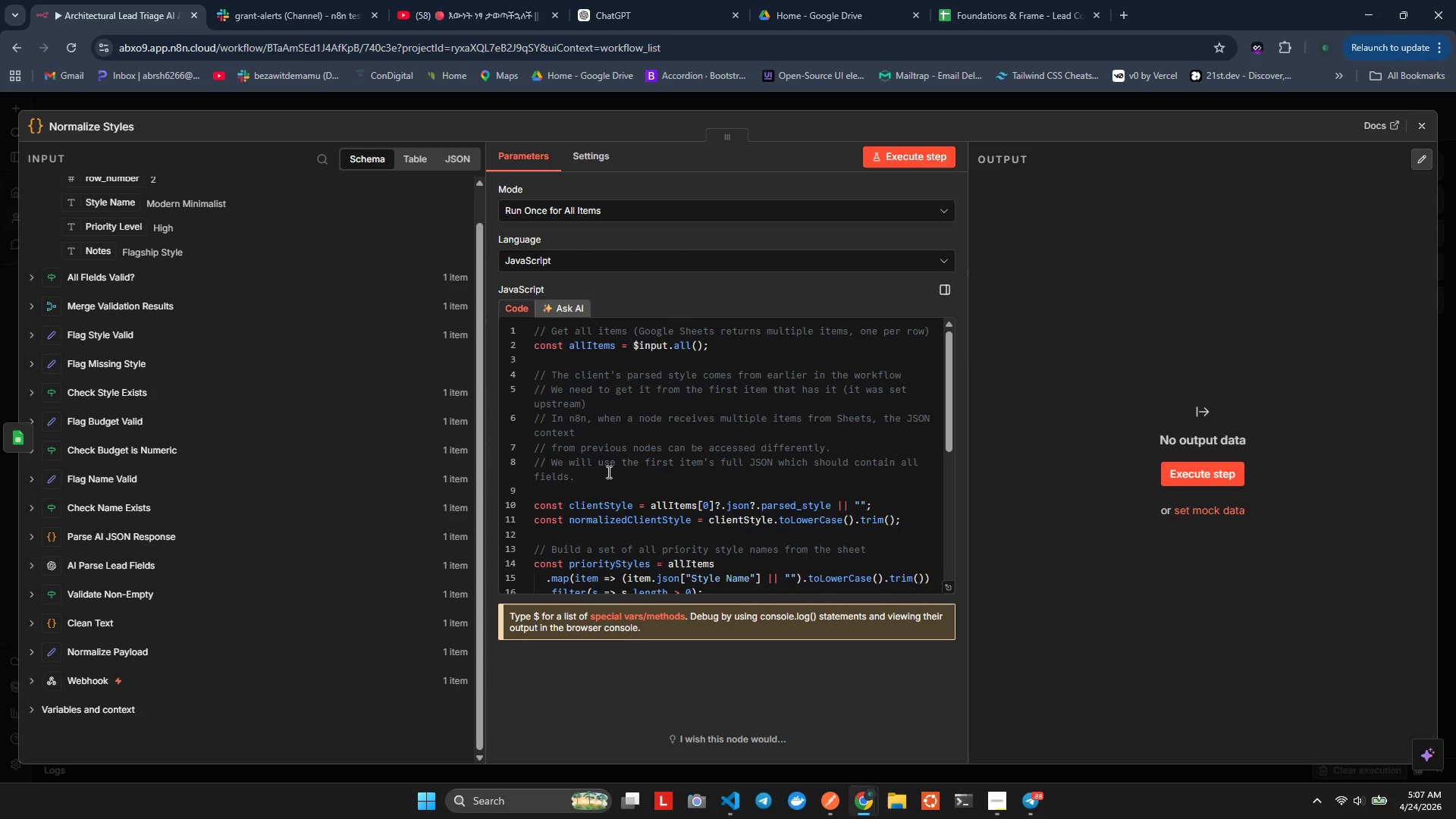 
left_click_drag(start_coordinate=[607, 472], to_coordinate=[521, 378])
 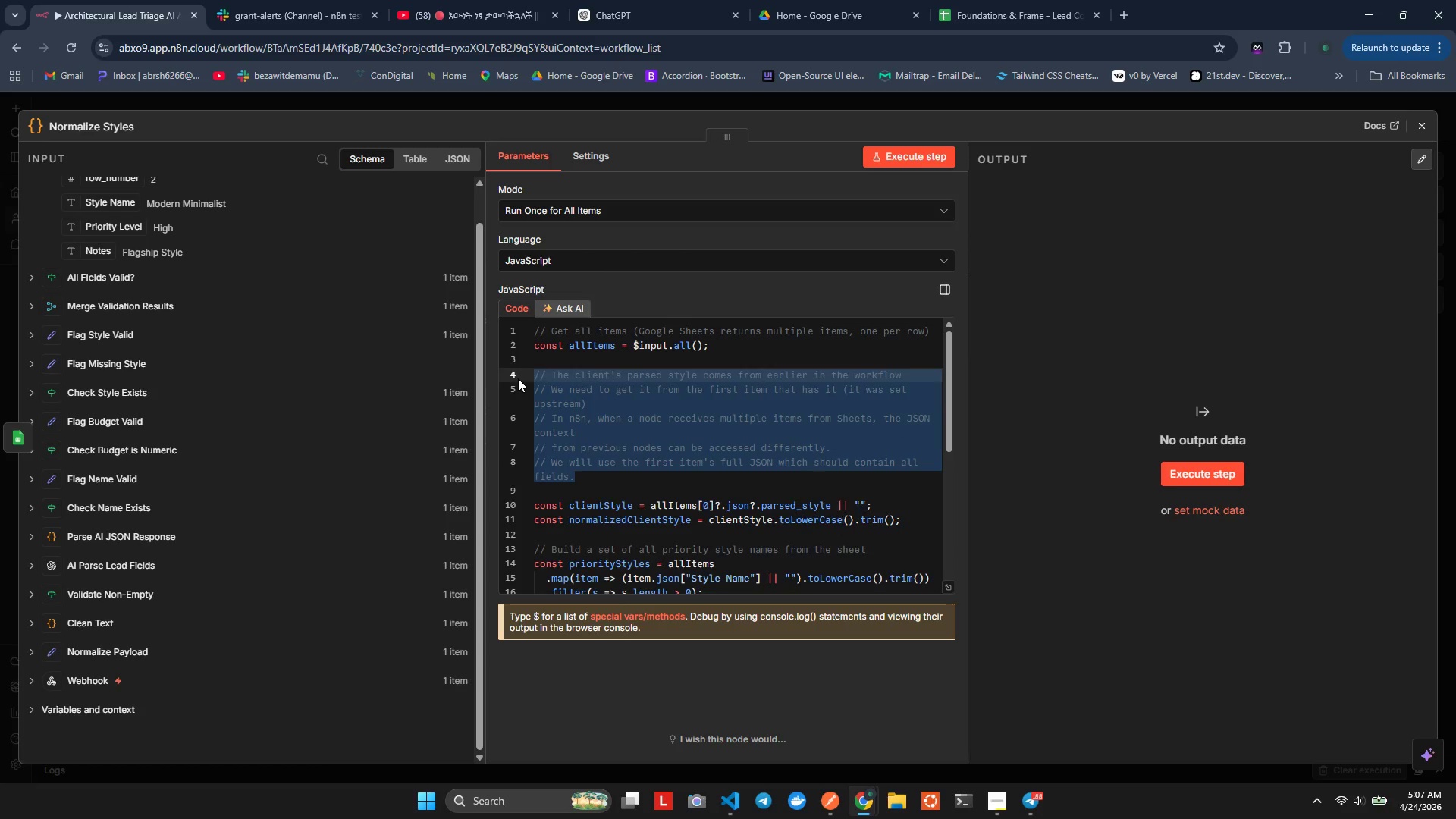 
key(Backspace)
 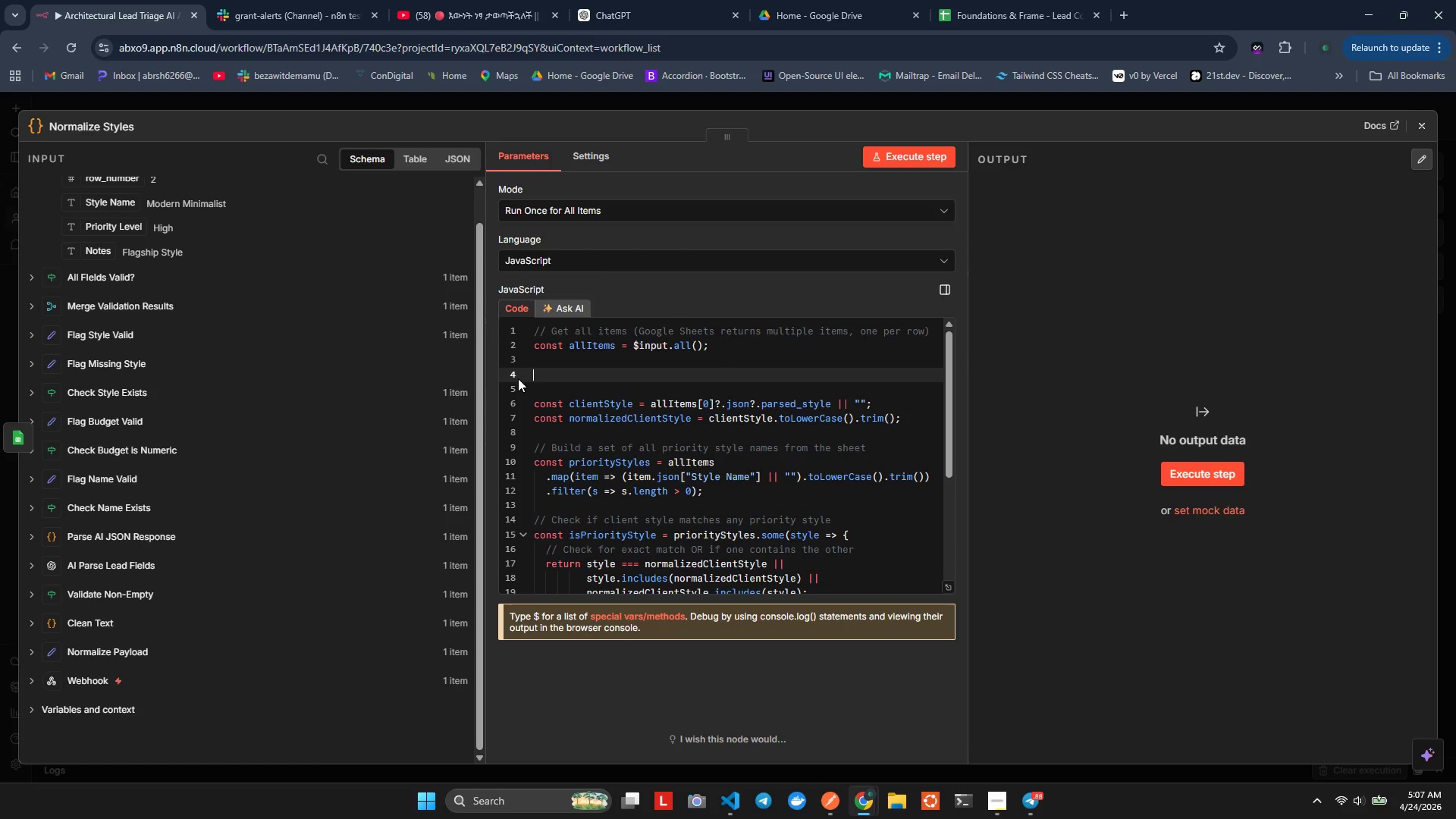 
key(Backspace)
 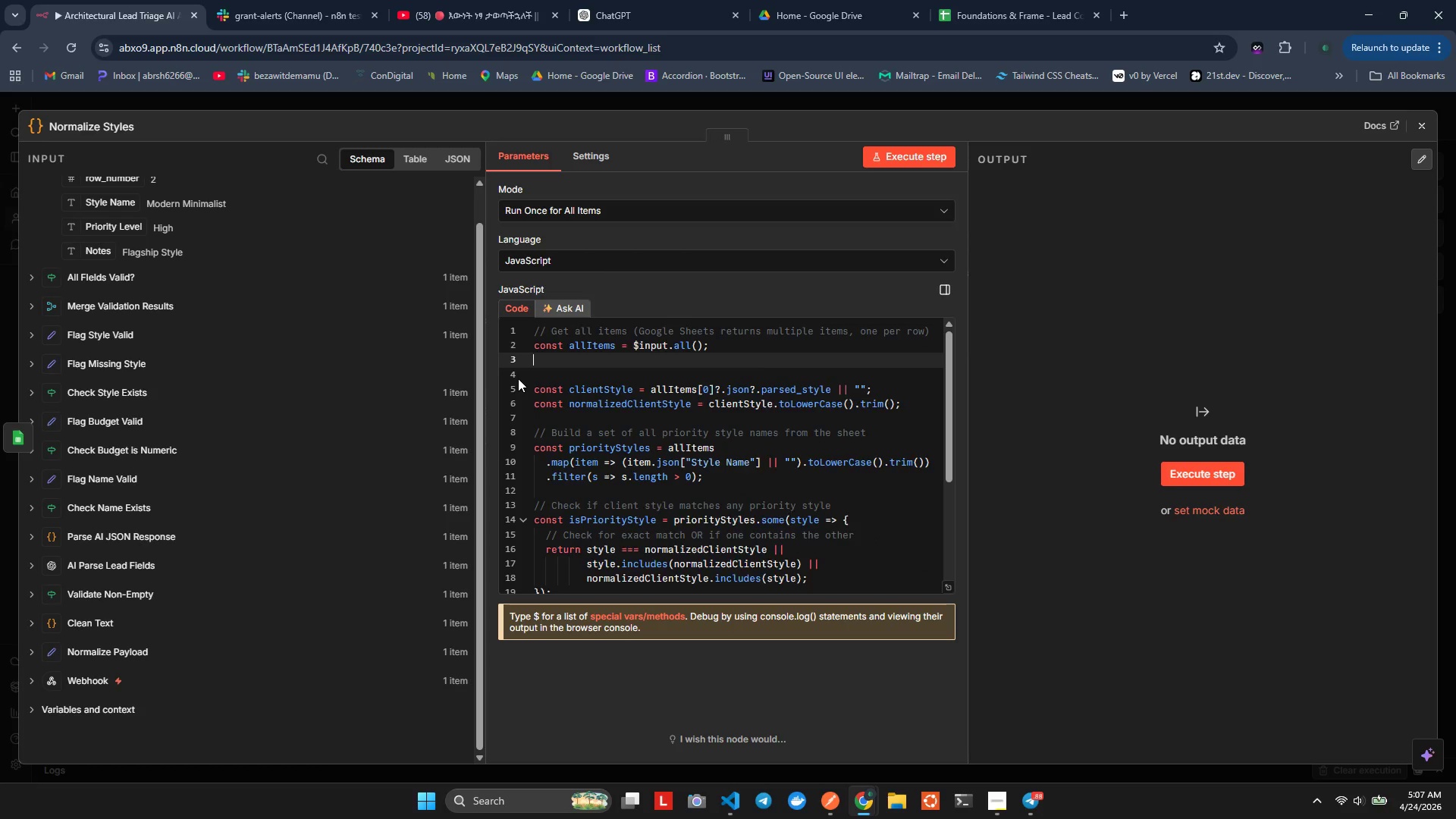 
key(Backspace)
 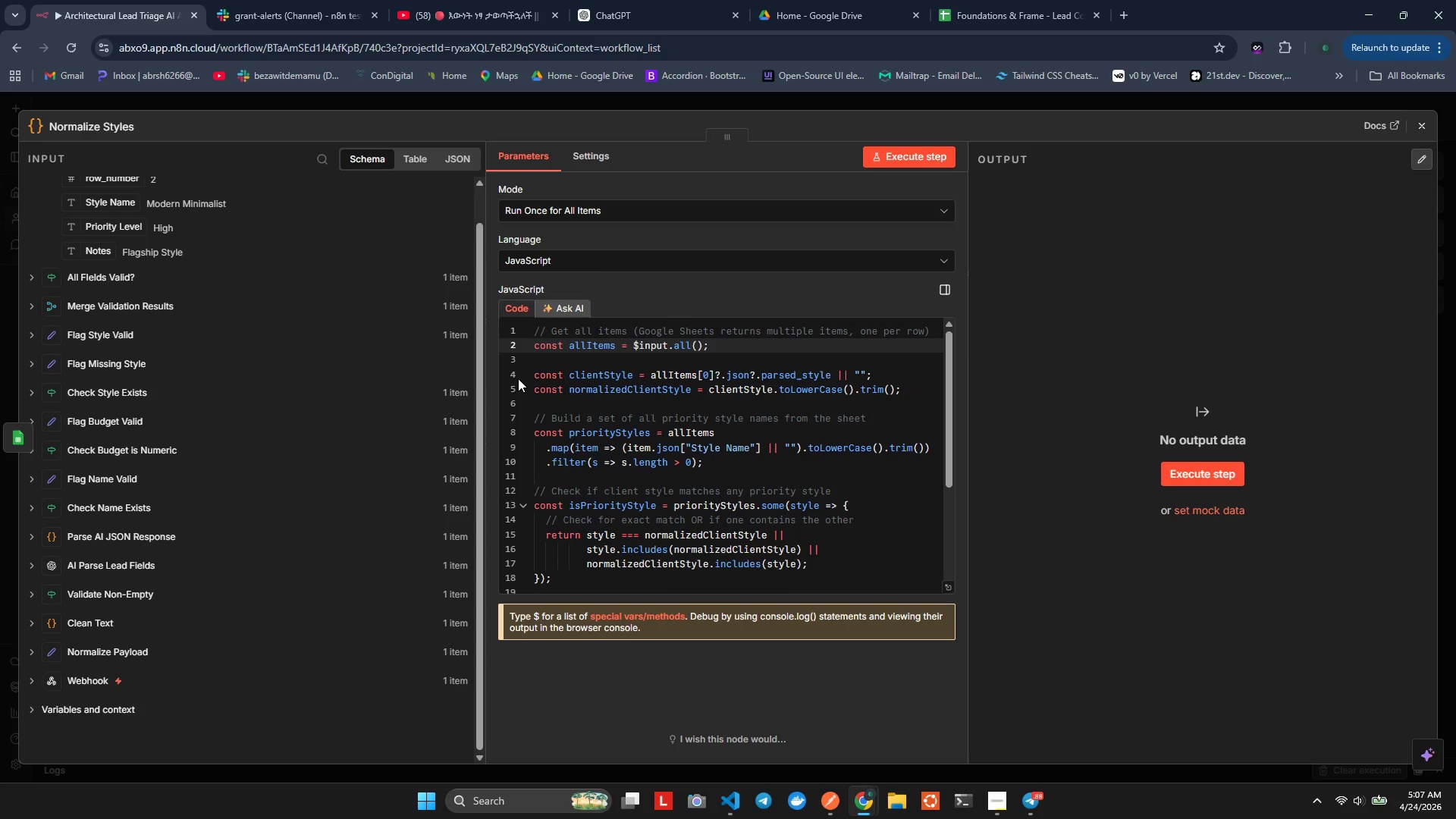 
key(ArrowRight)
 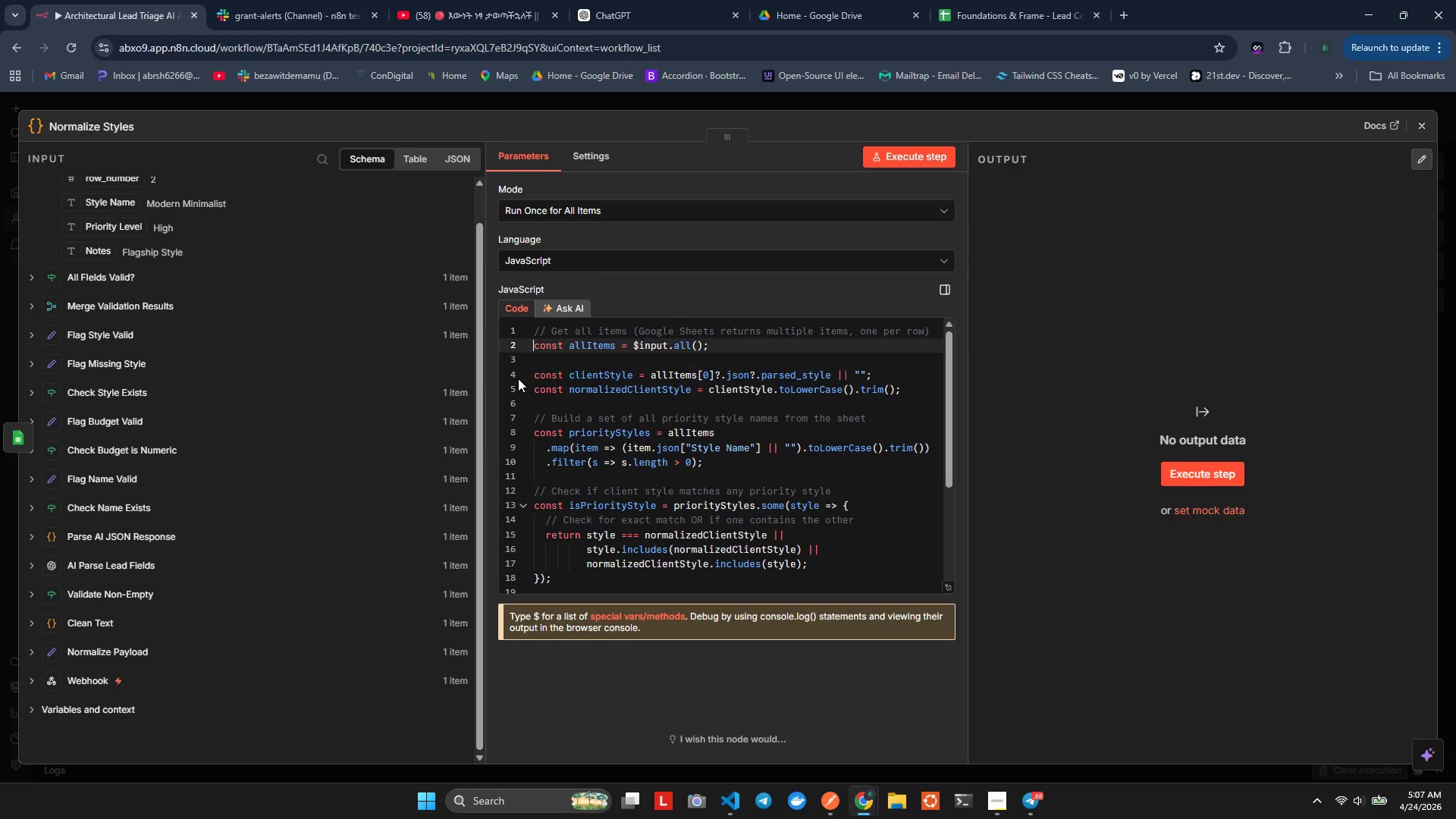 
key(ArrowUp)
 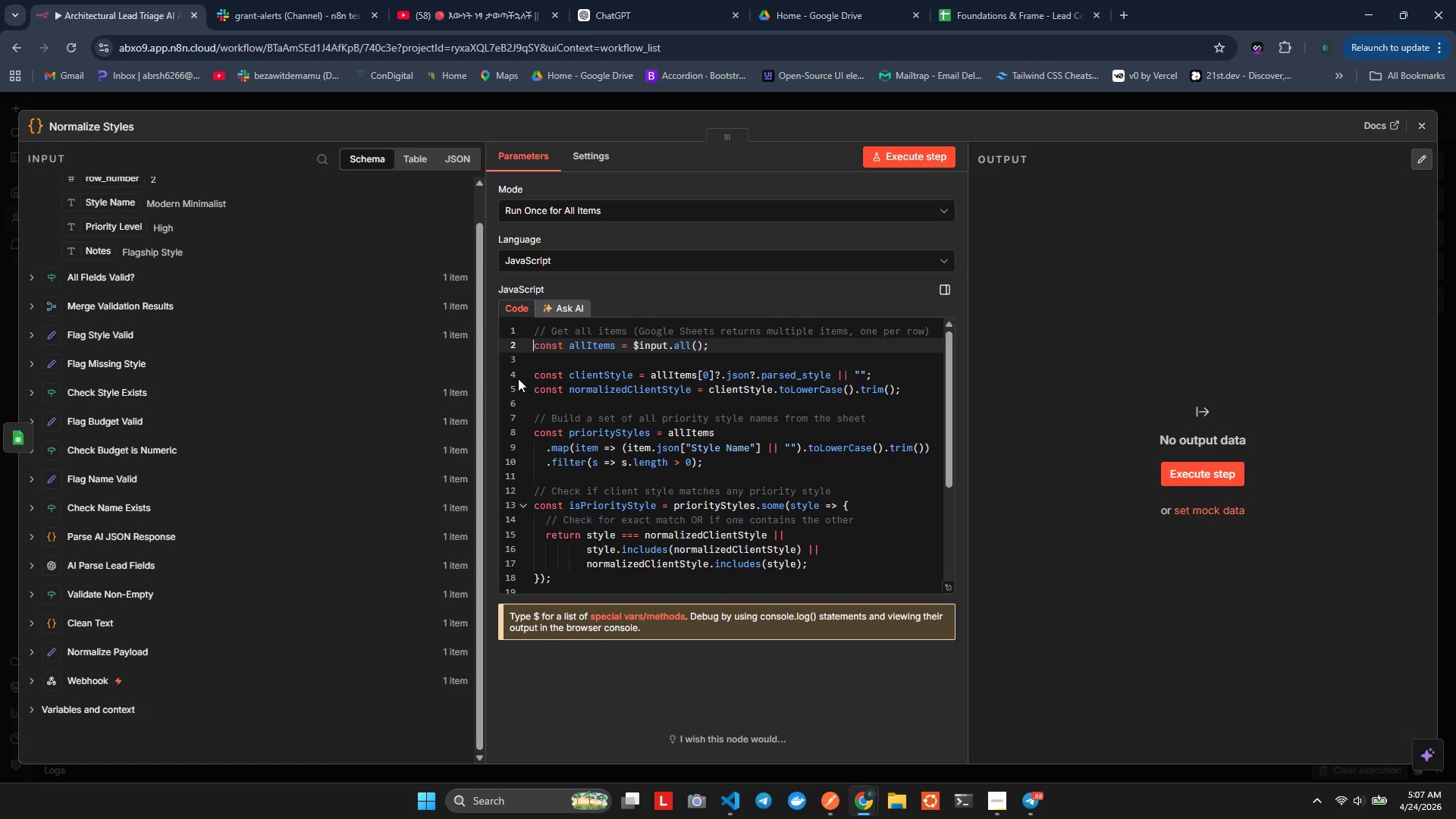 
key(ArrowUp)
 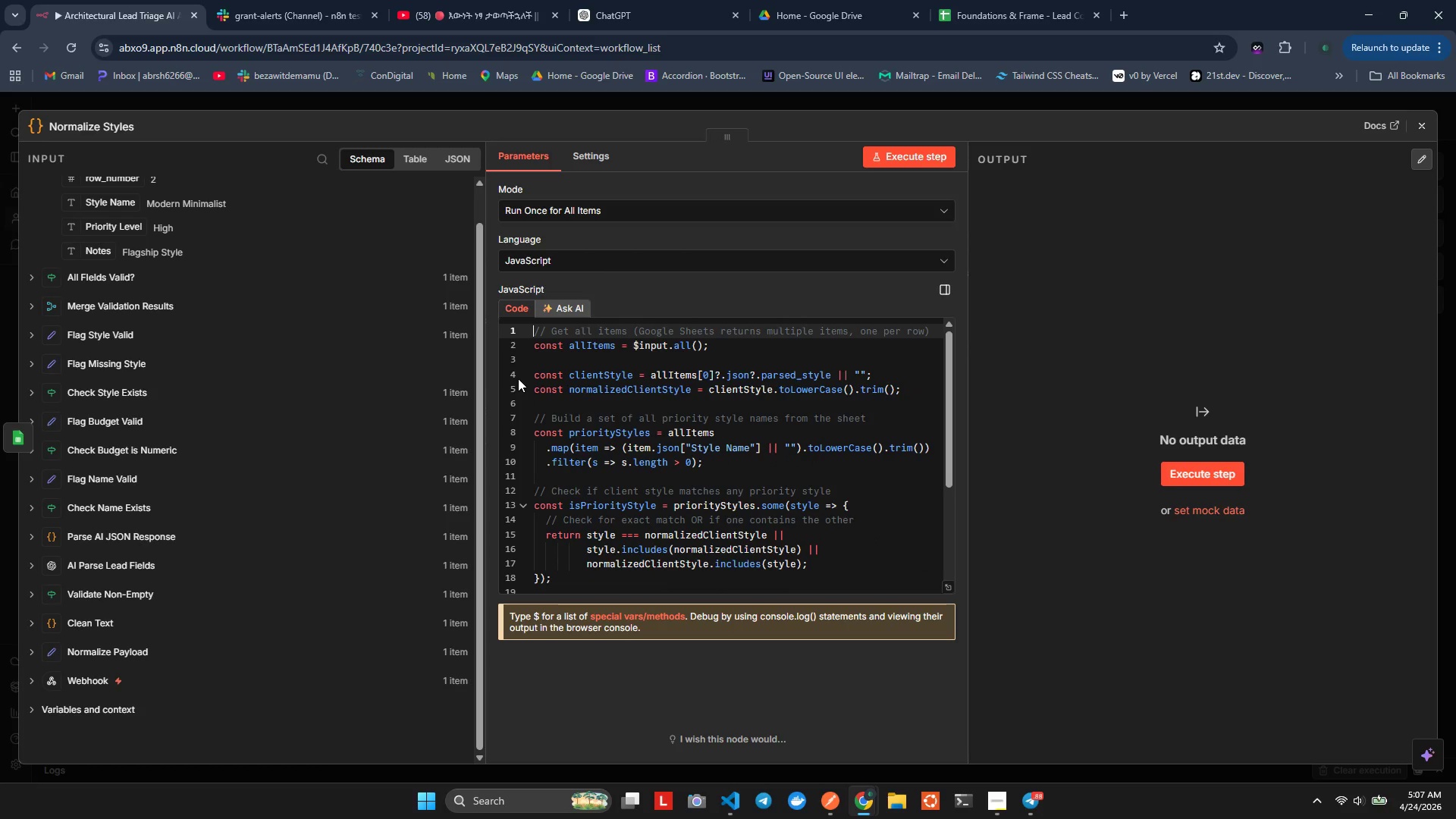 
key(Control+ControlLeft)
 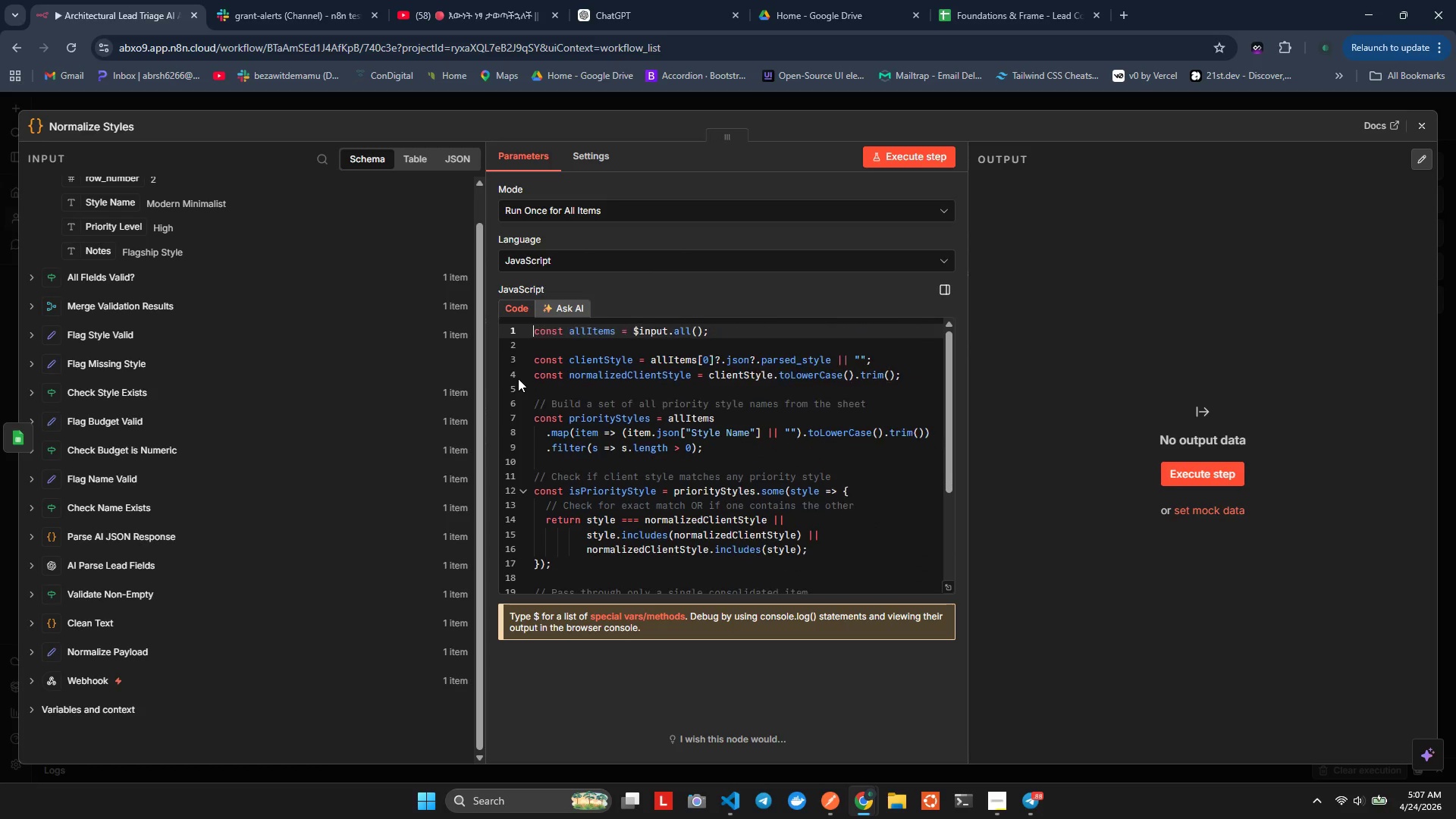 
key(Control+X)
 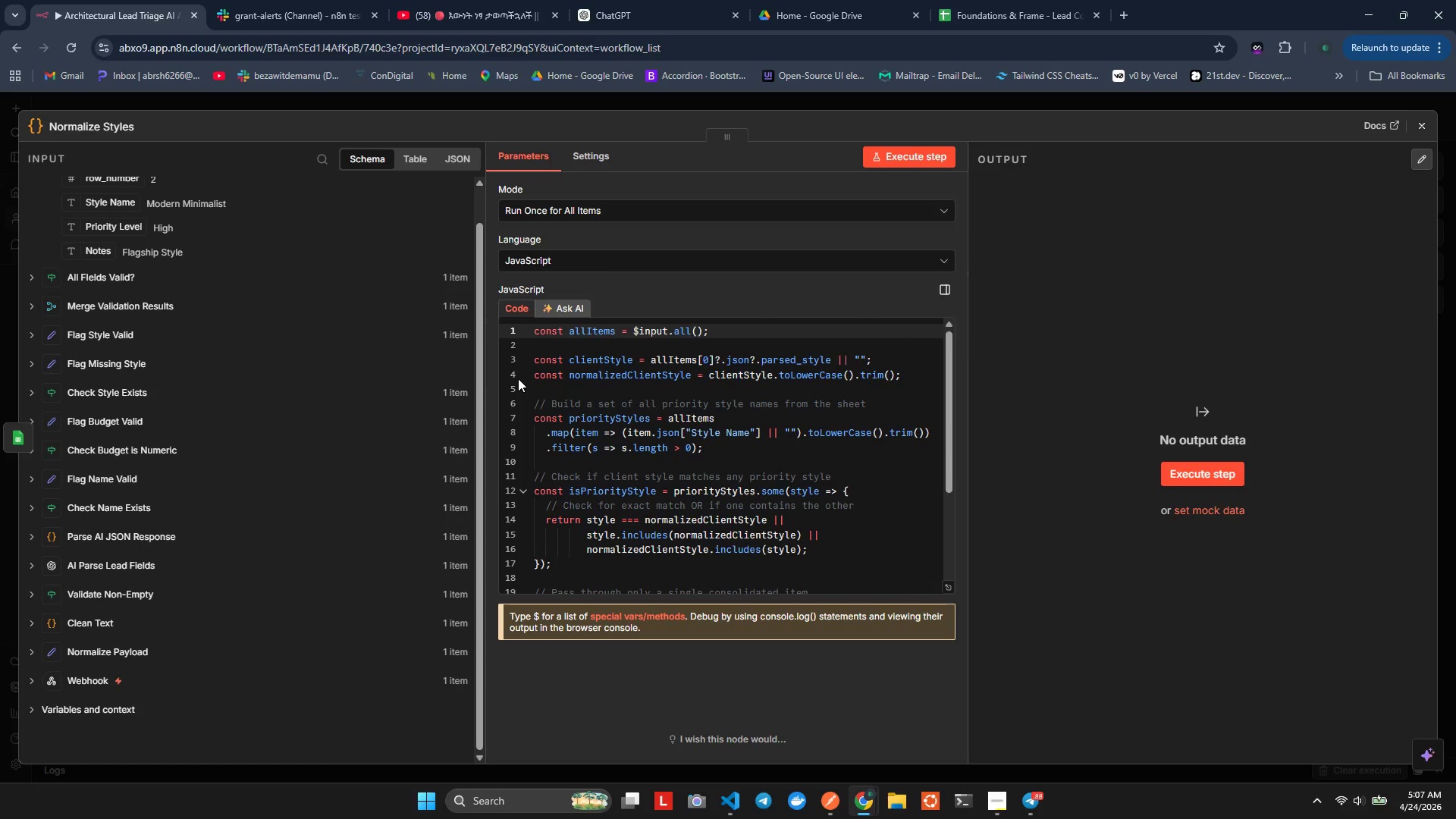 
key(ArrowDown)
 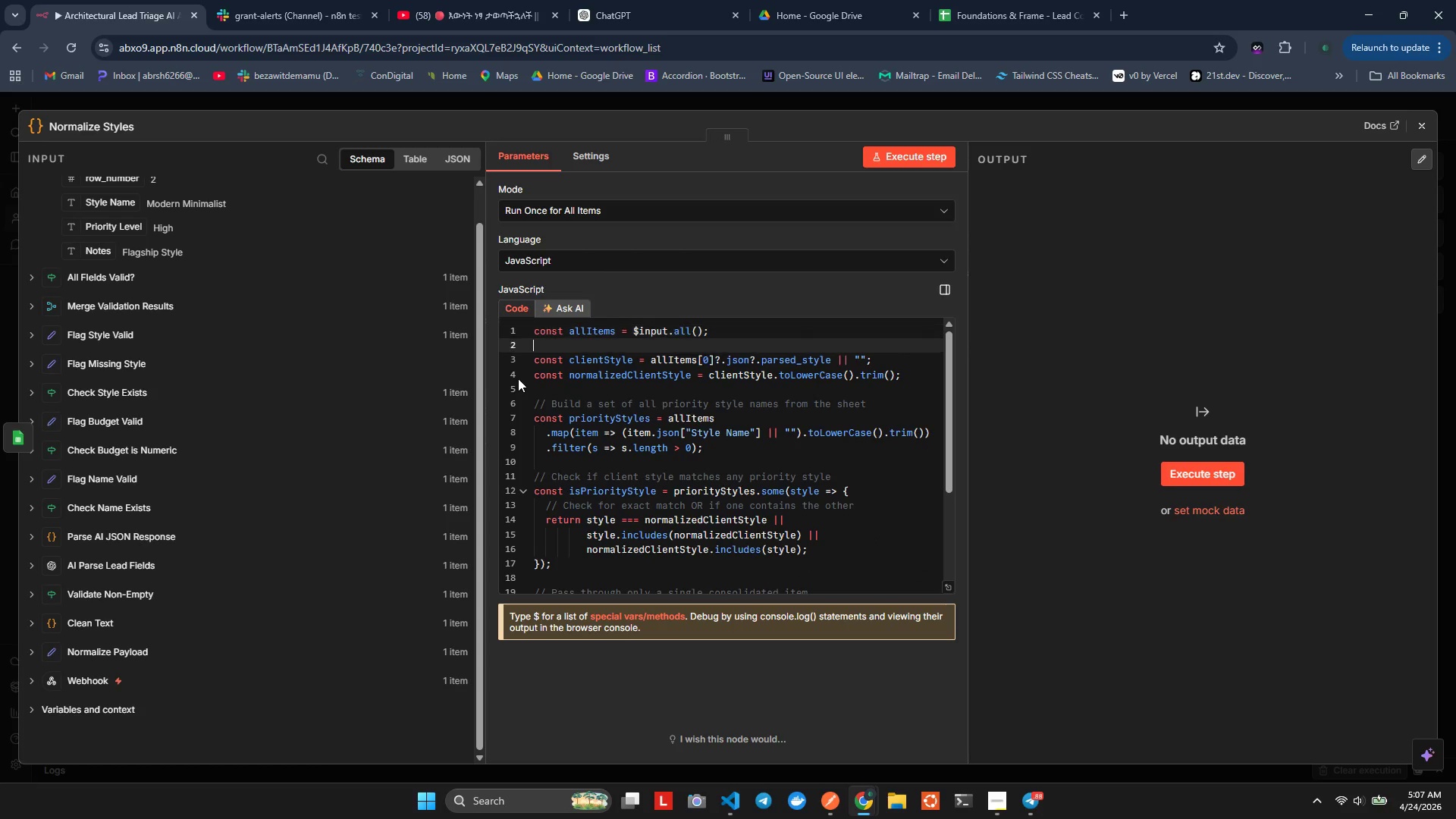 
hold_key(key=ArrowDown, duration=0.48)
 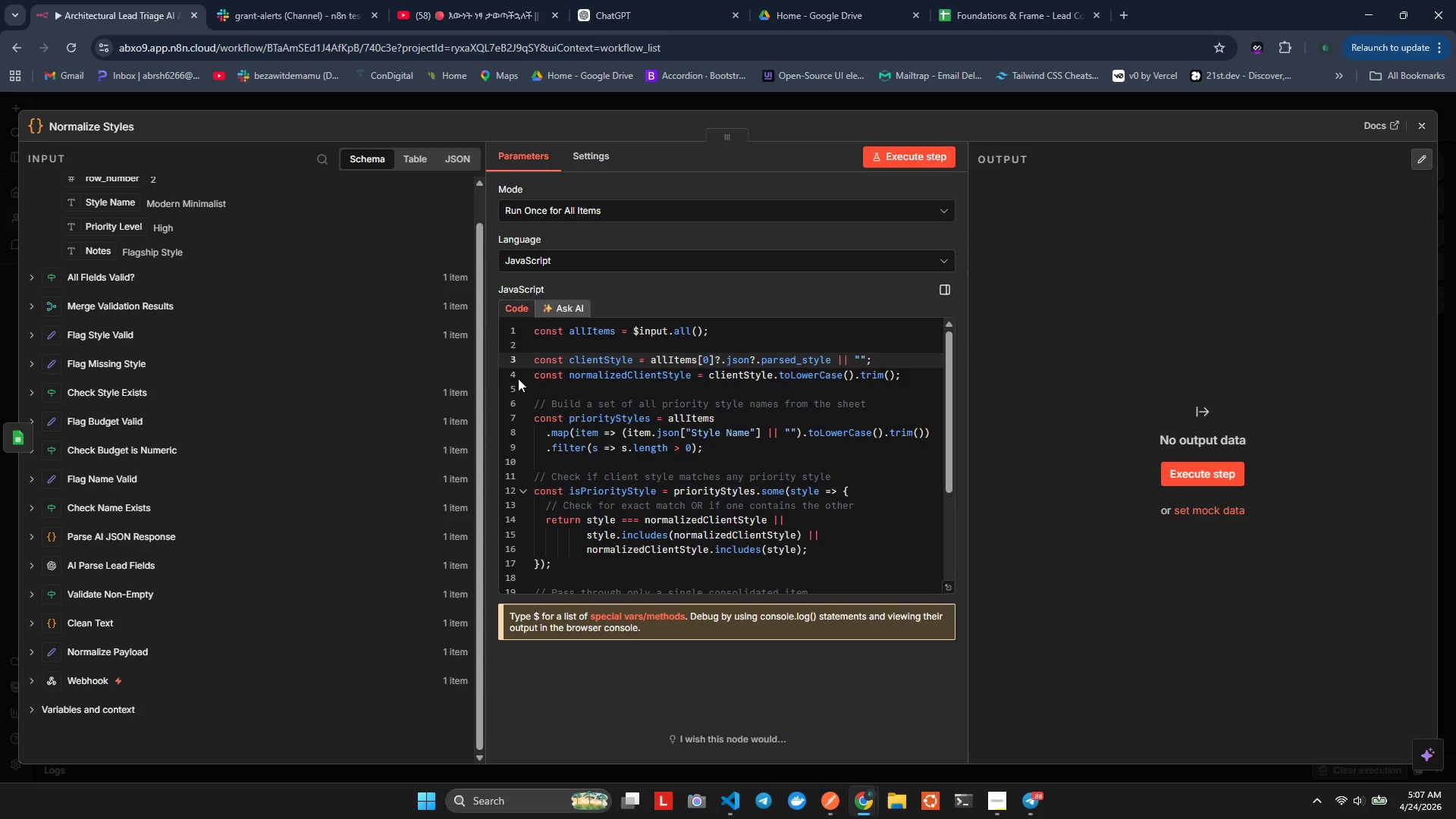 
key(ArrowDown)
 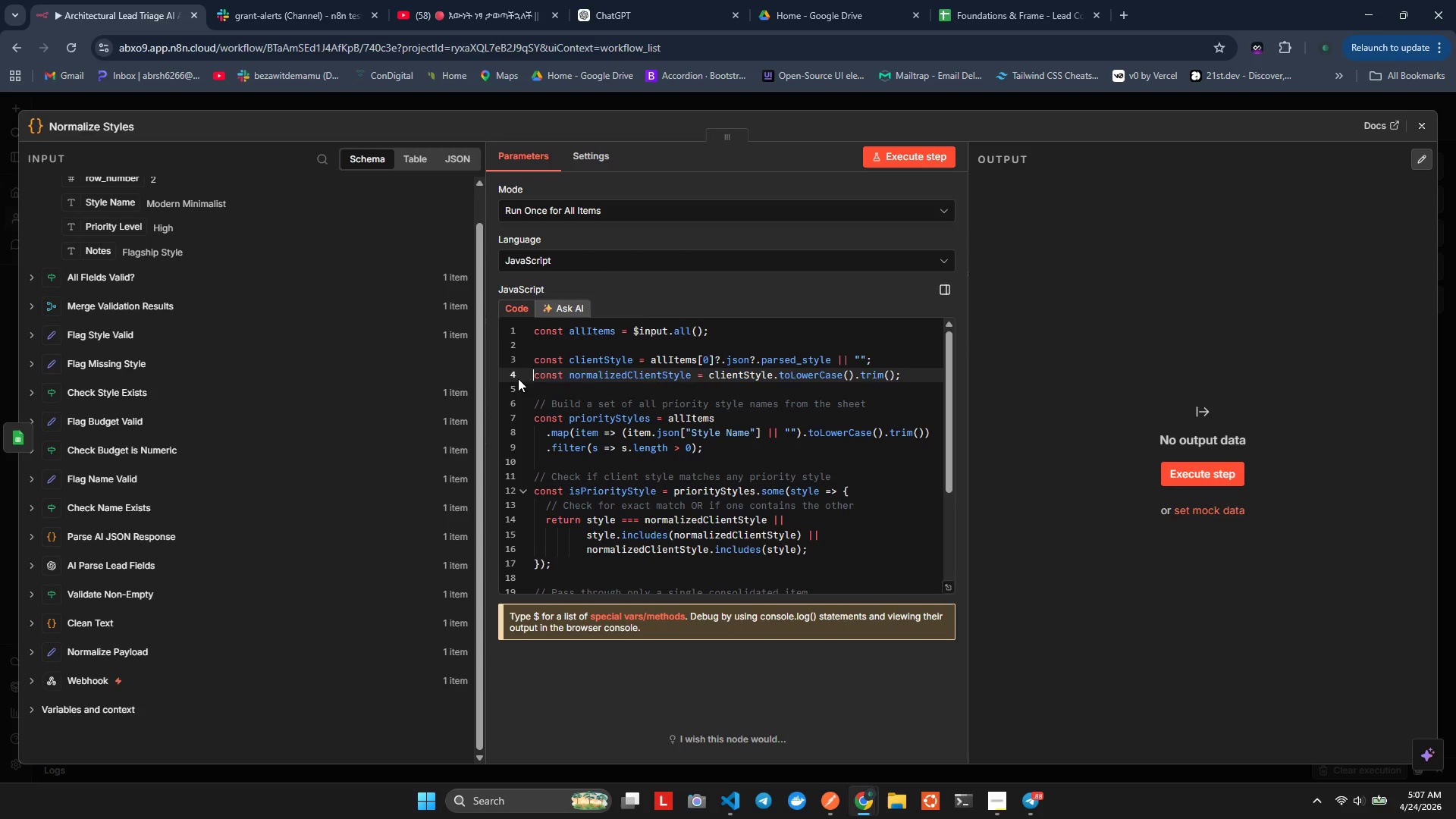 
key(ArrowDown)
 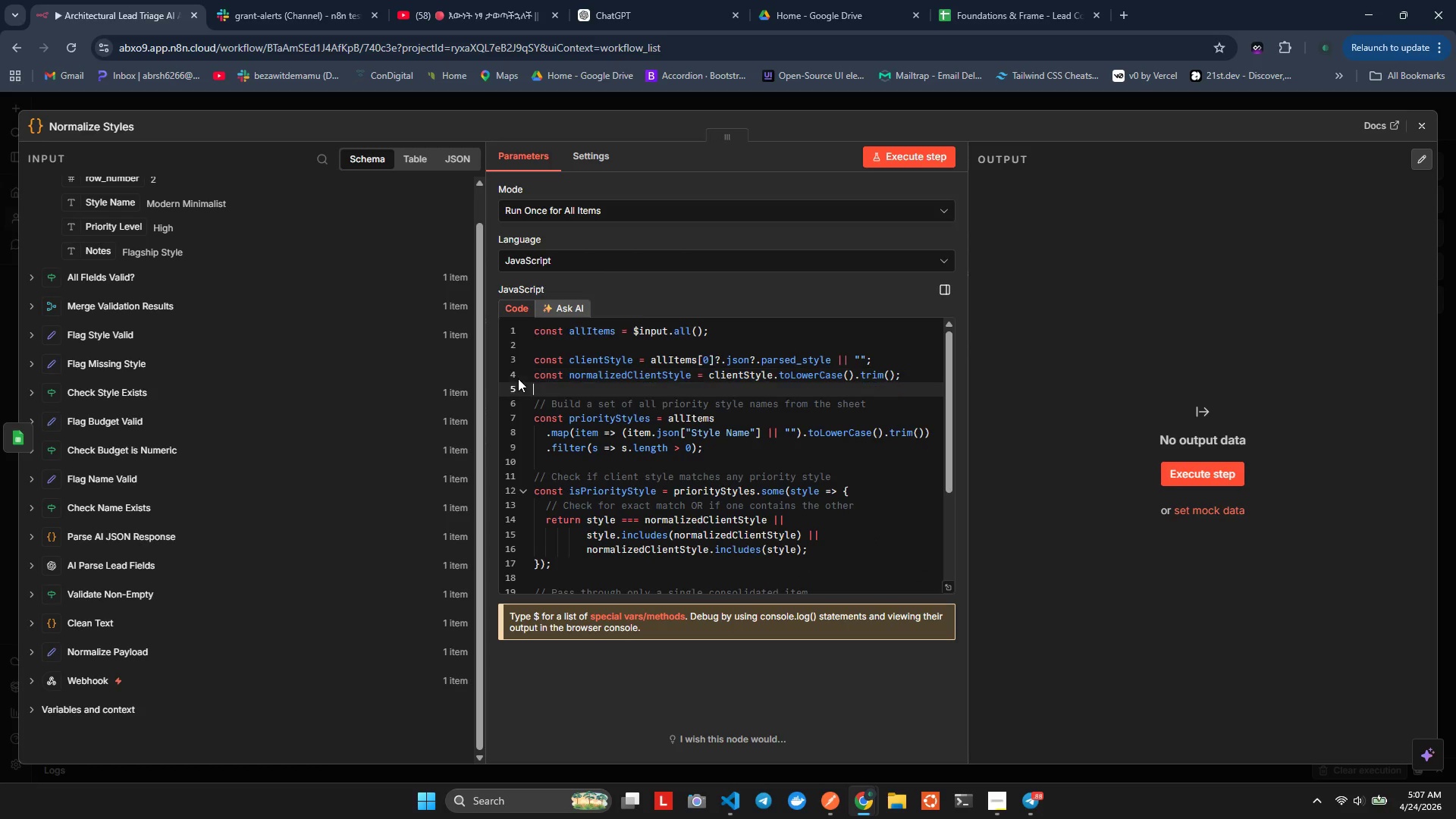 
key(ArrowDown)
 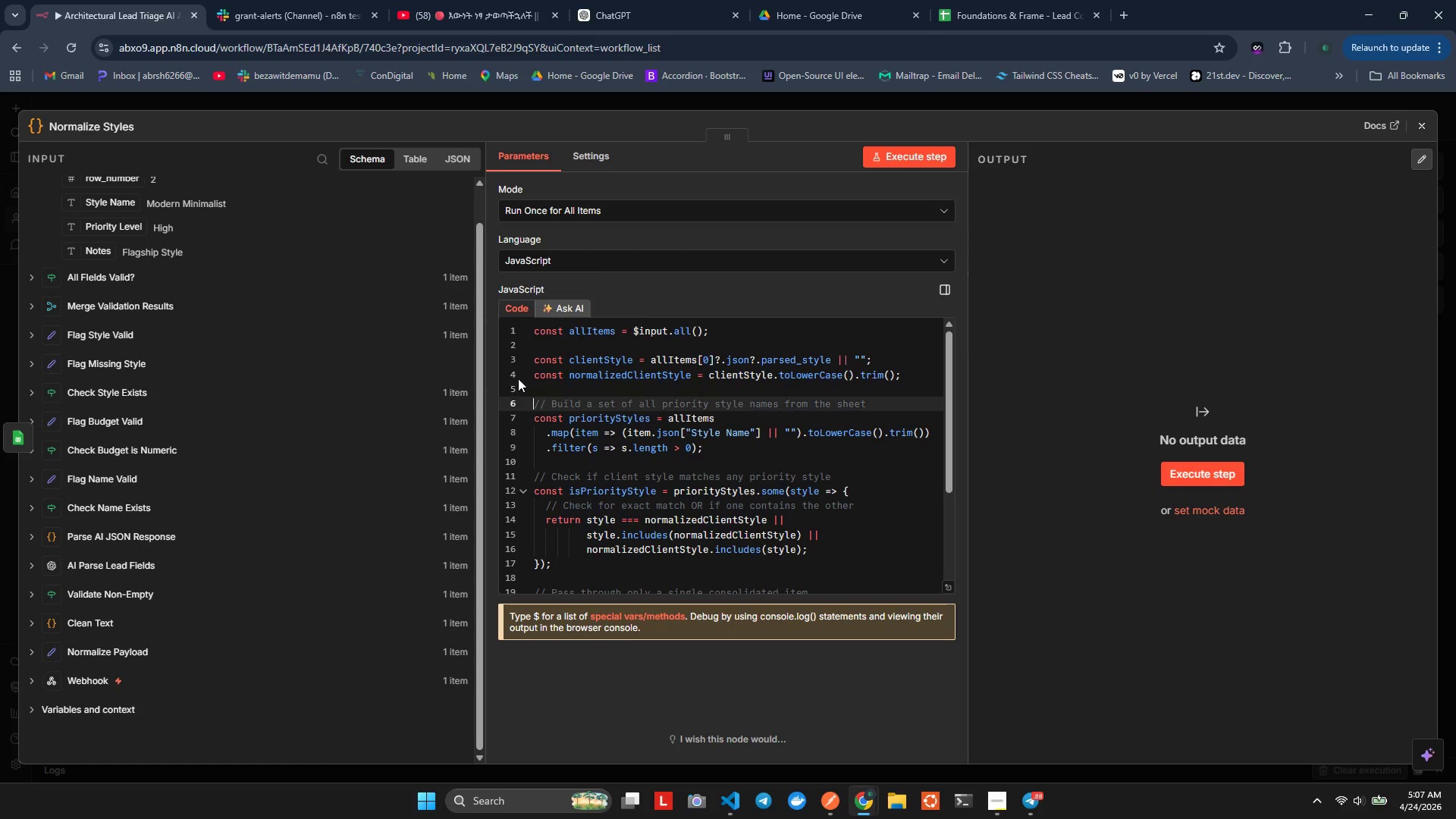 
key(Control+ControlLeft)
 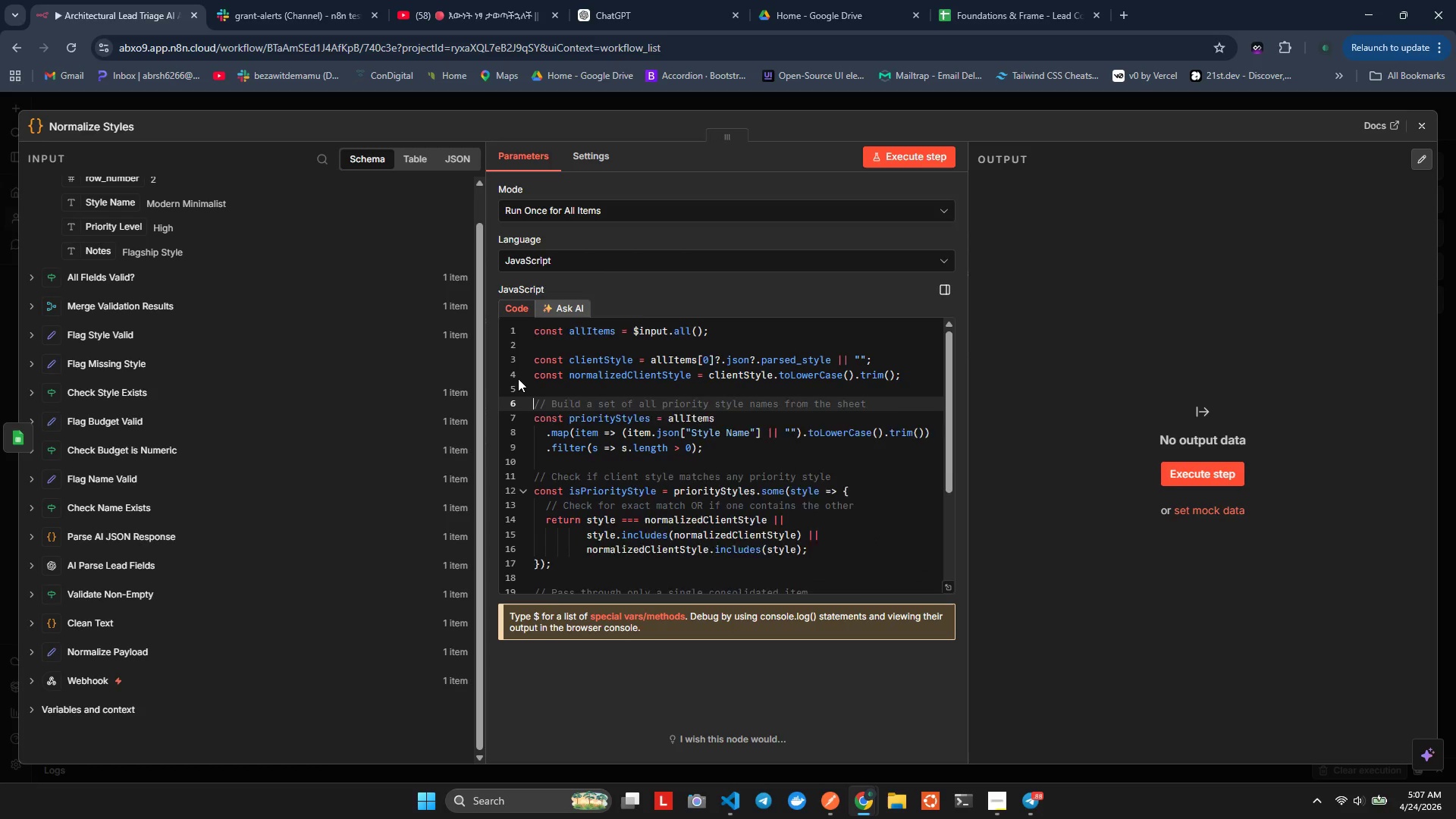 
key(Control+X)
 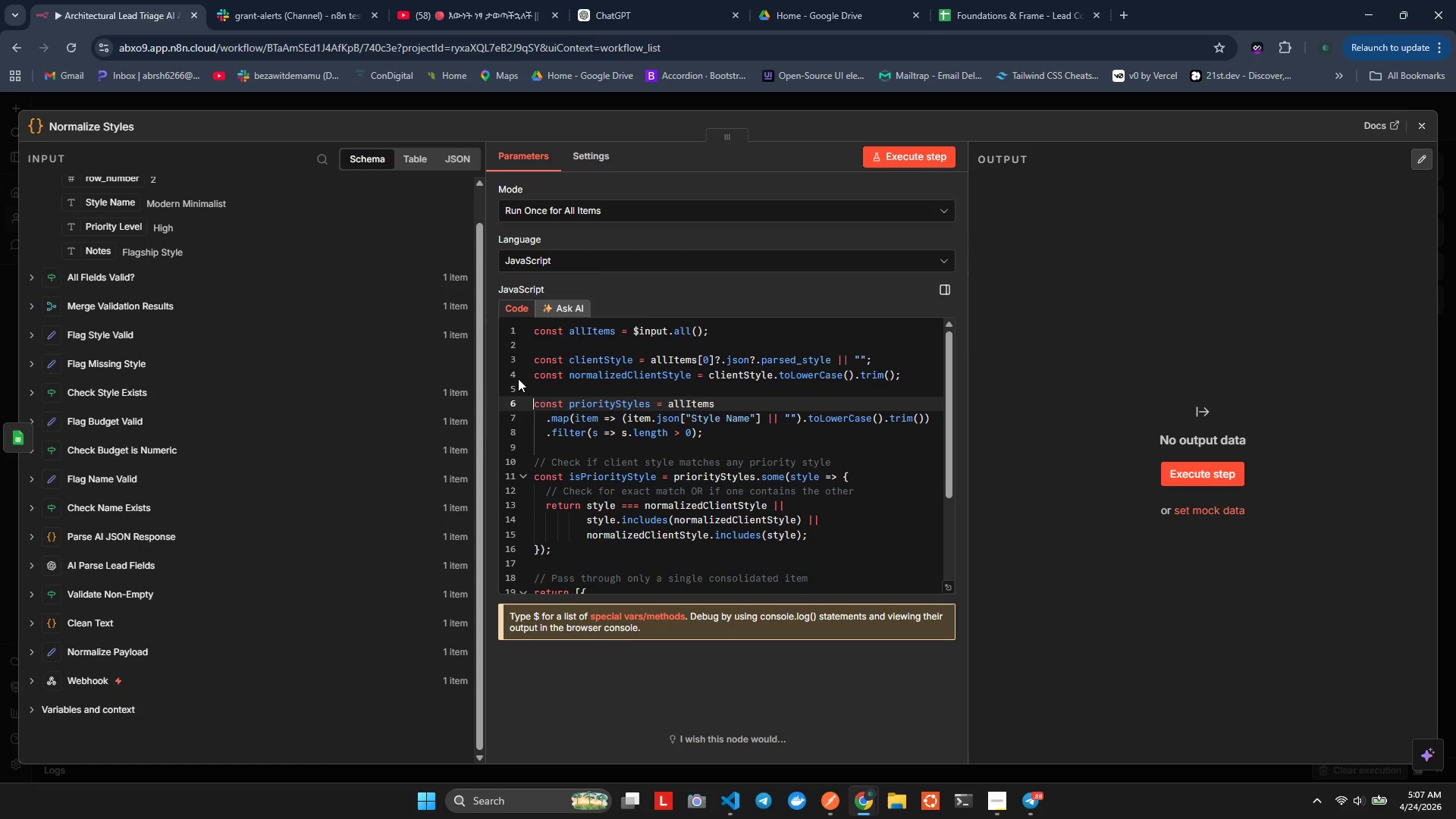 
key(ArrowDown)
 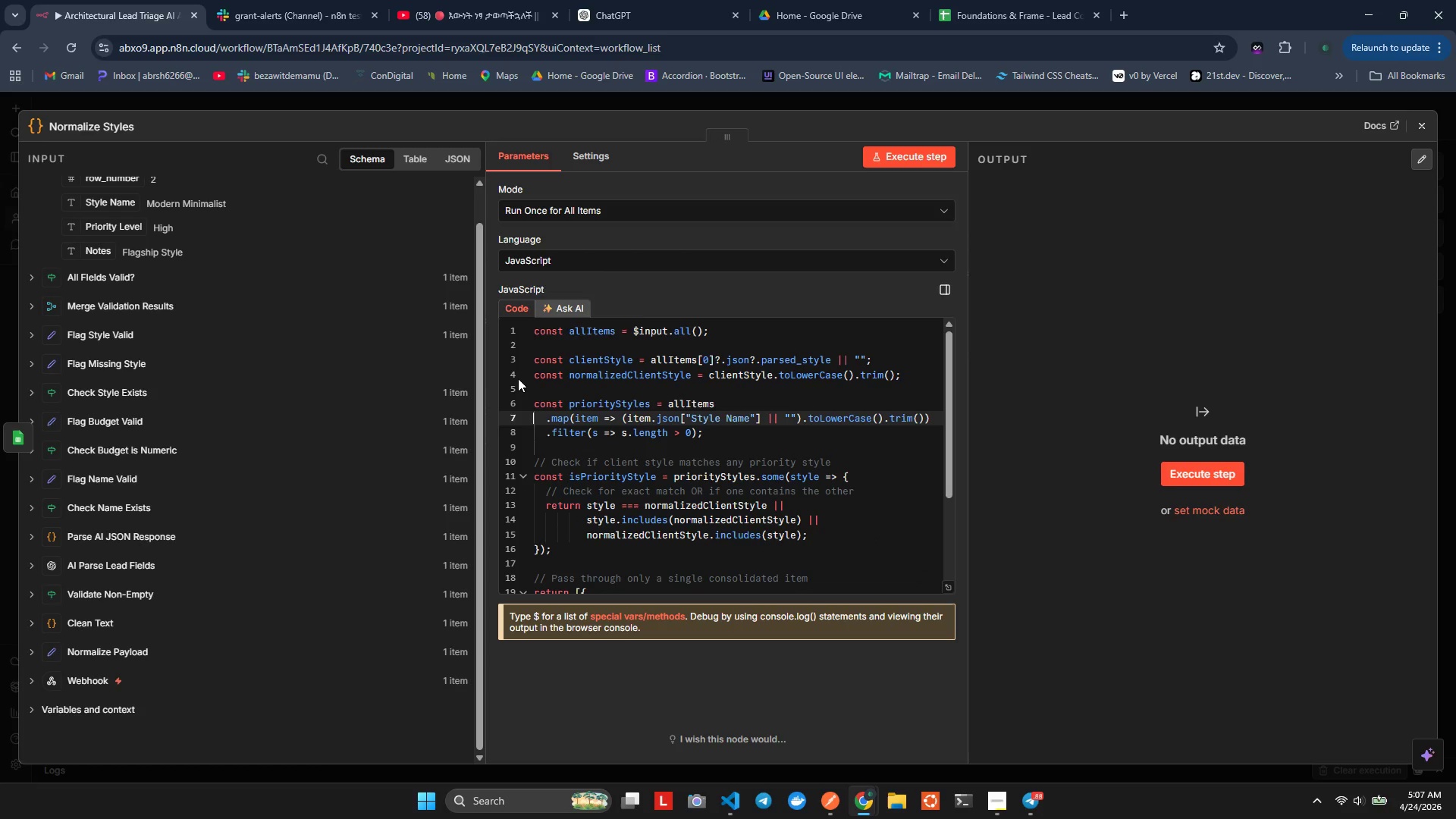 
key(ArrowDown)
 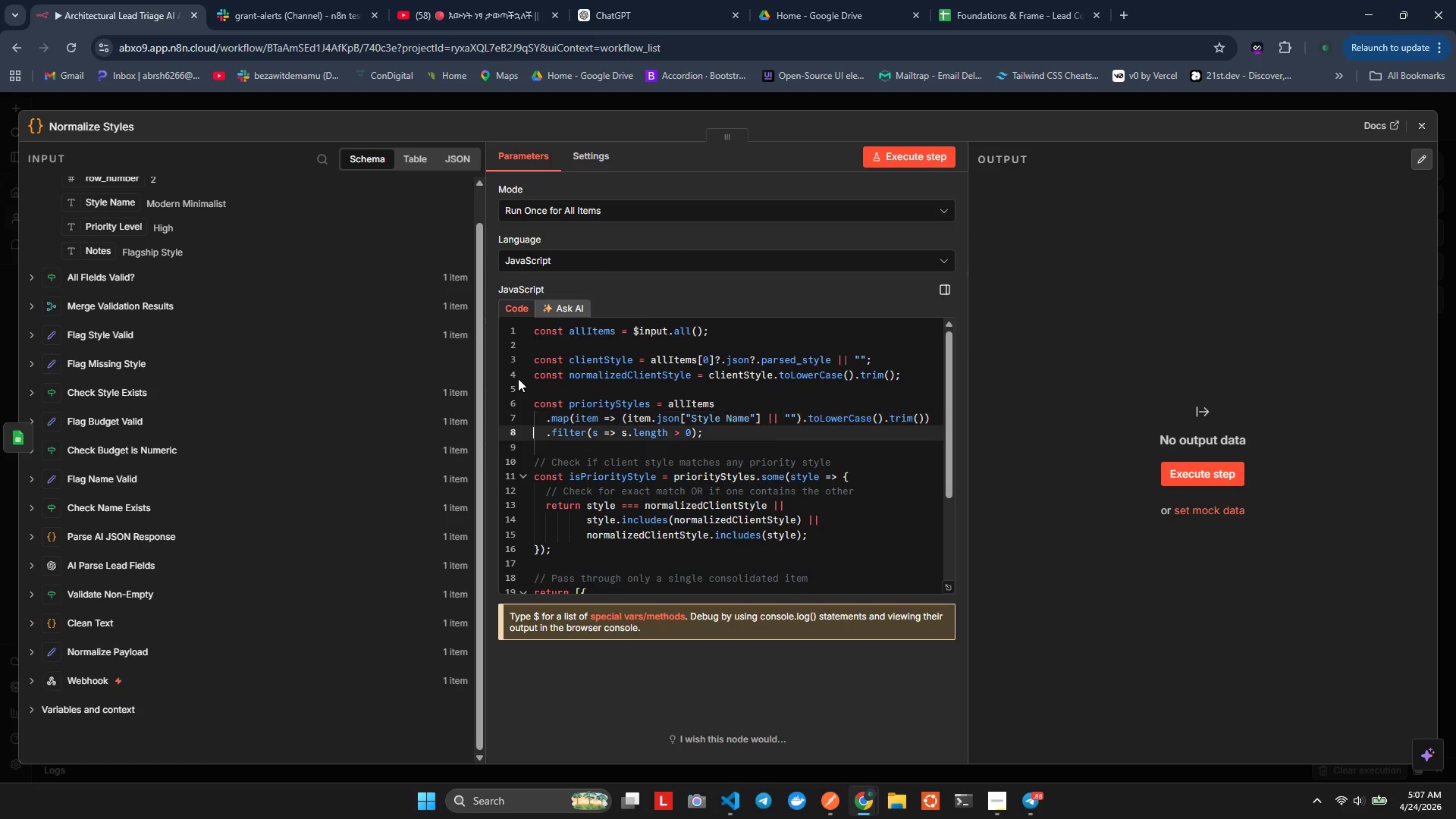 
key(ArrowDown)
 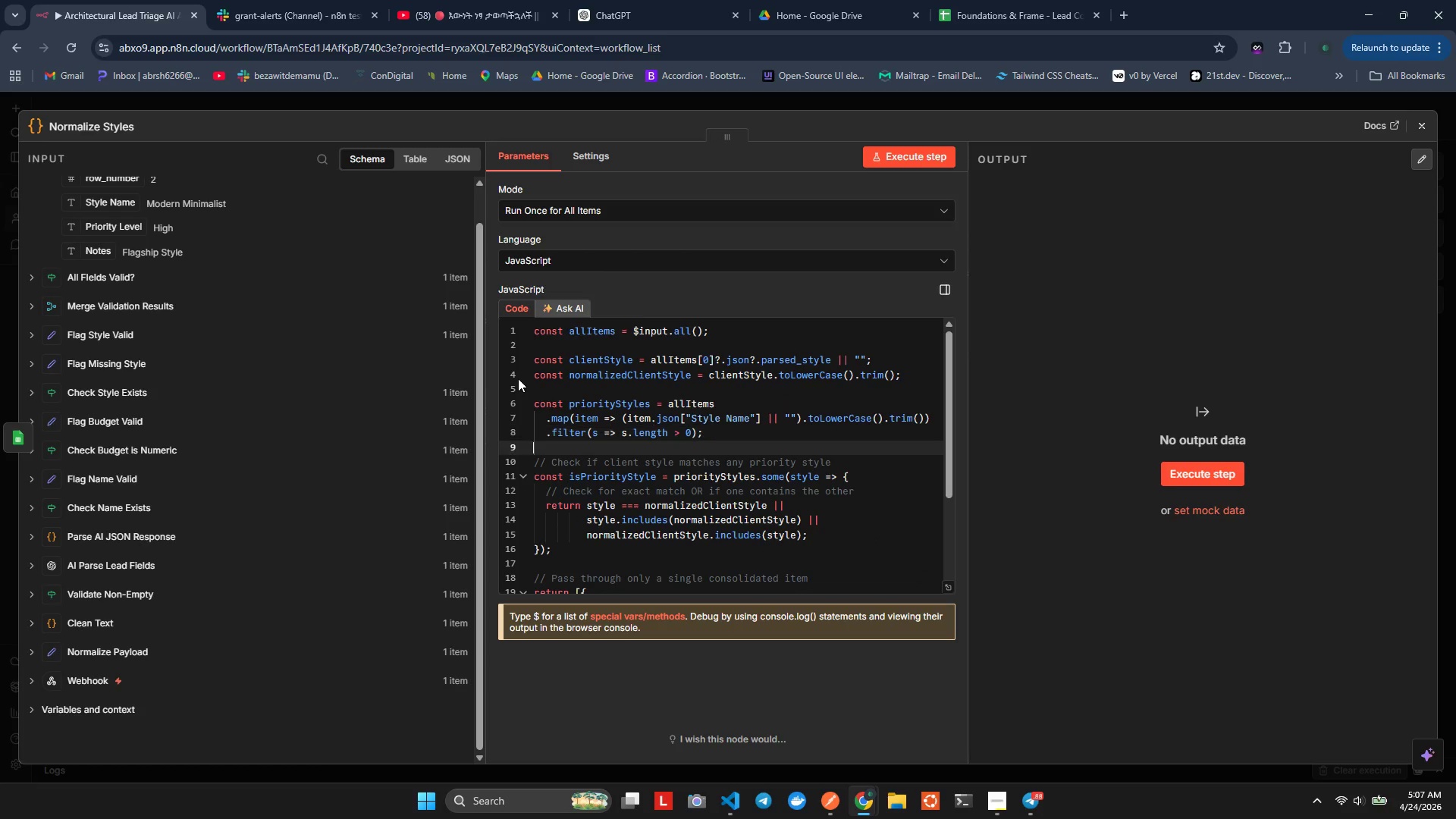 
key(ArrowDown)
 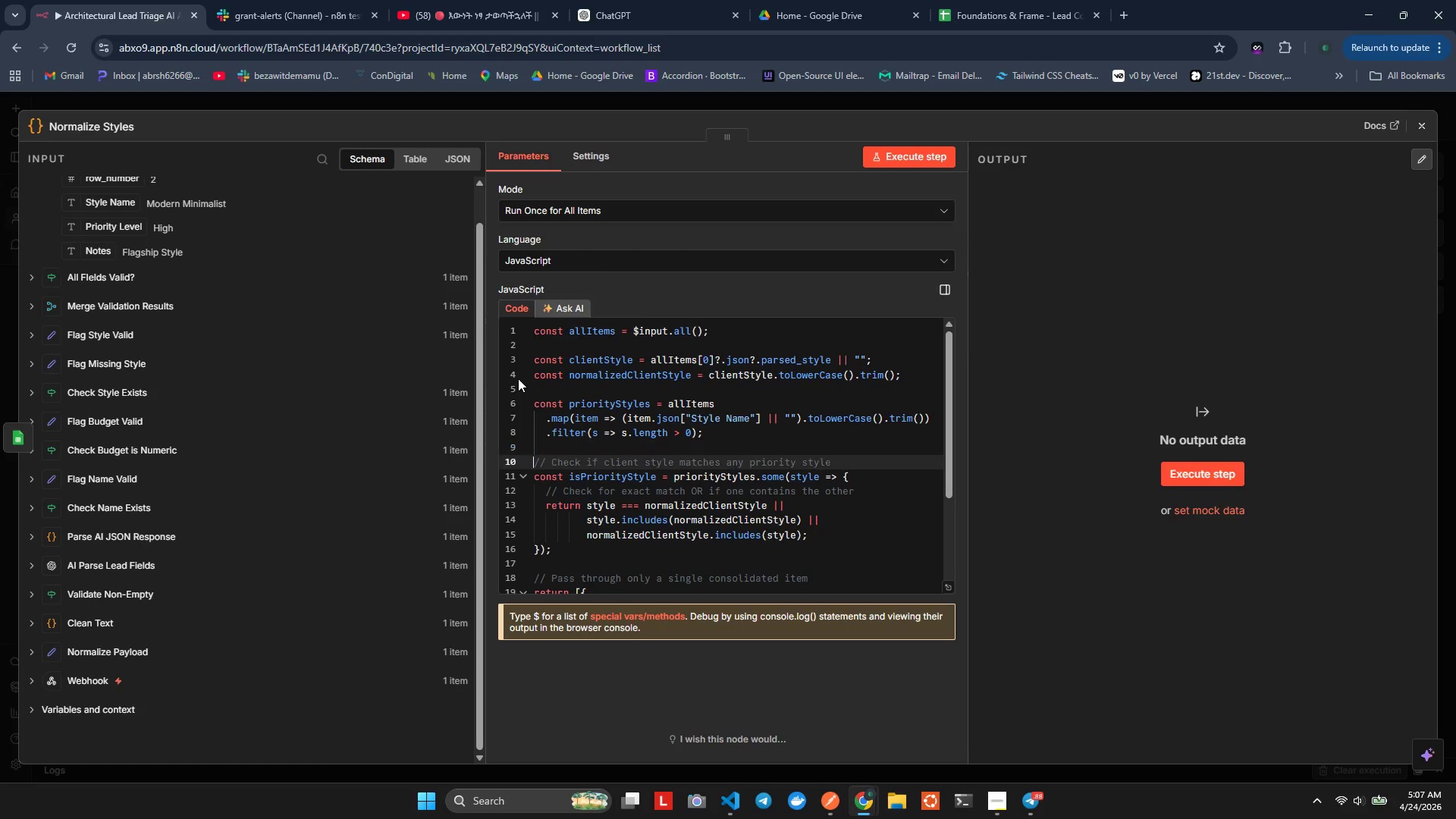 
key(Control+ControlLeft)
 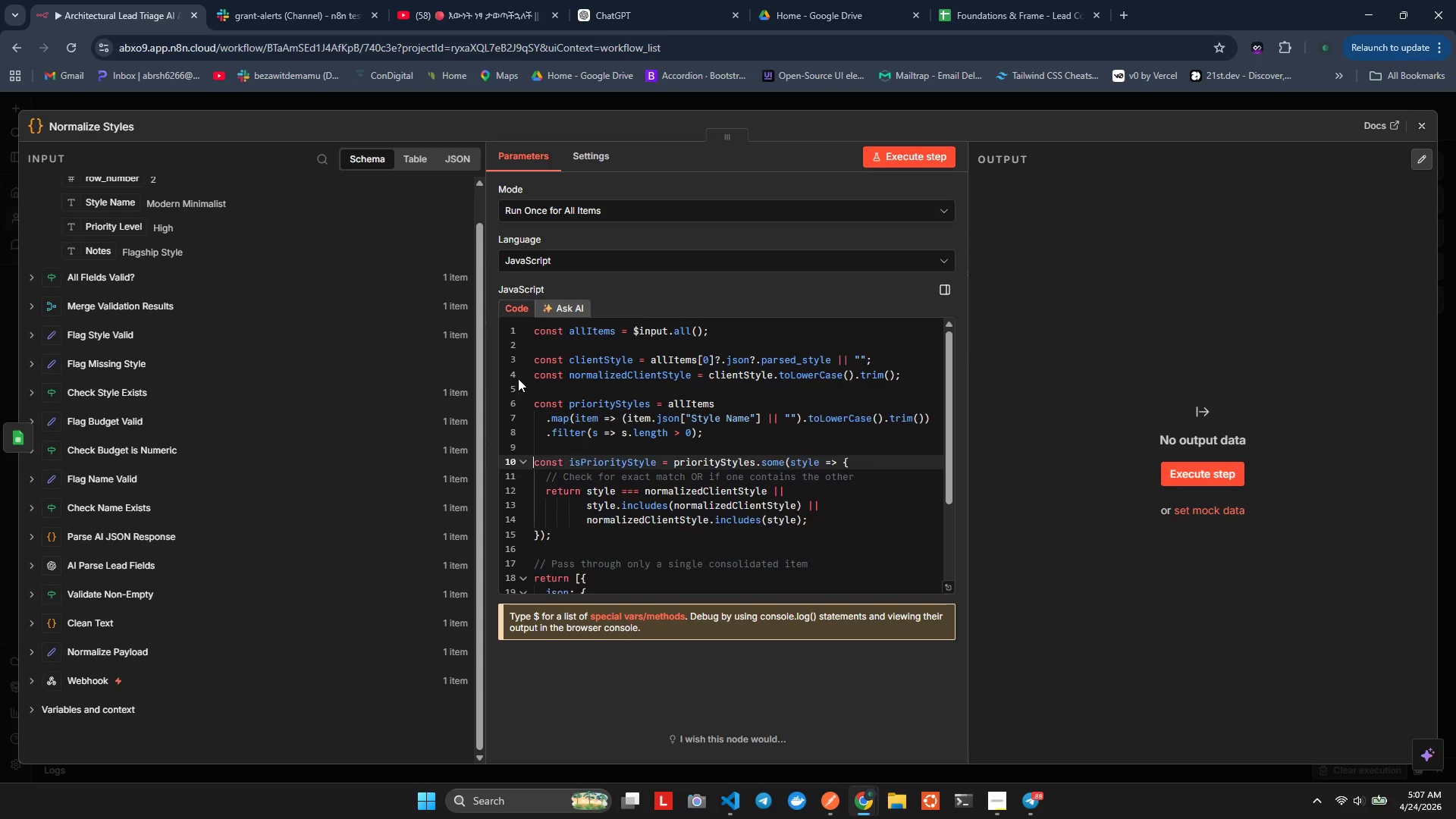 
key(Control+X)
 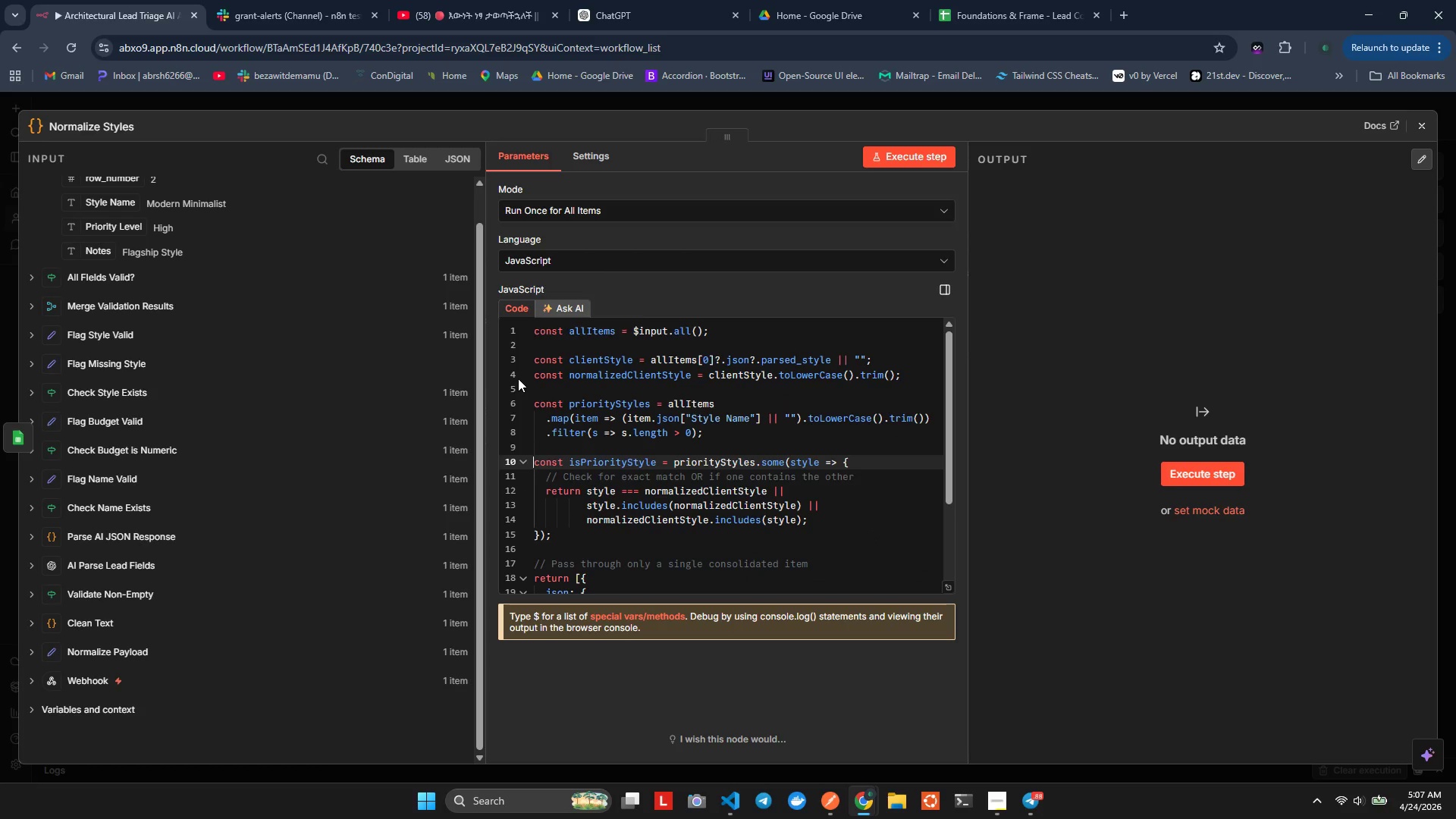 
key(ArrowDown)
 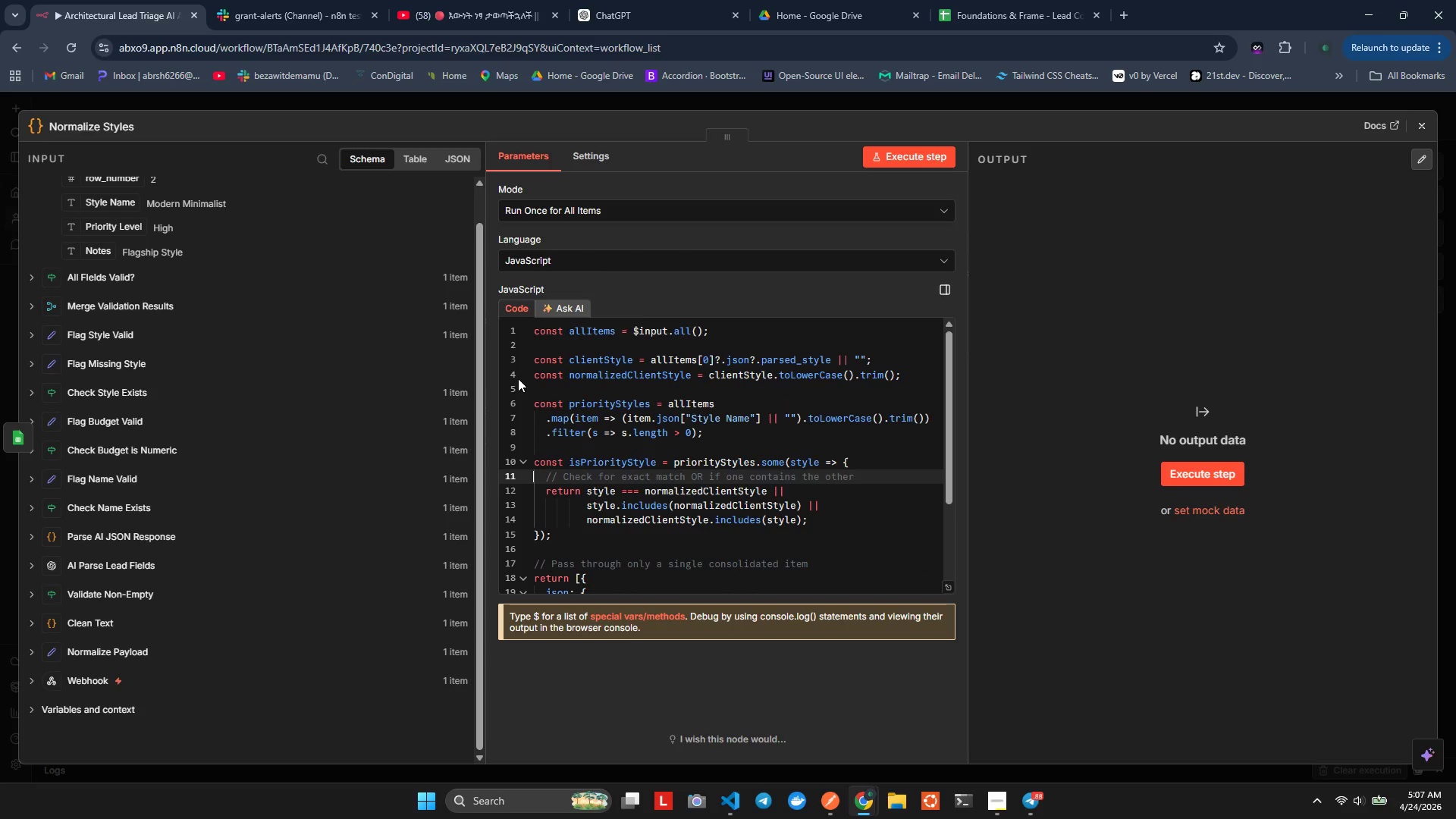 
key(ArrowDown)
 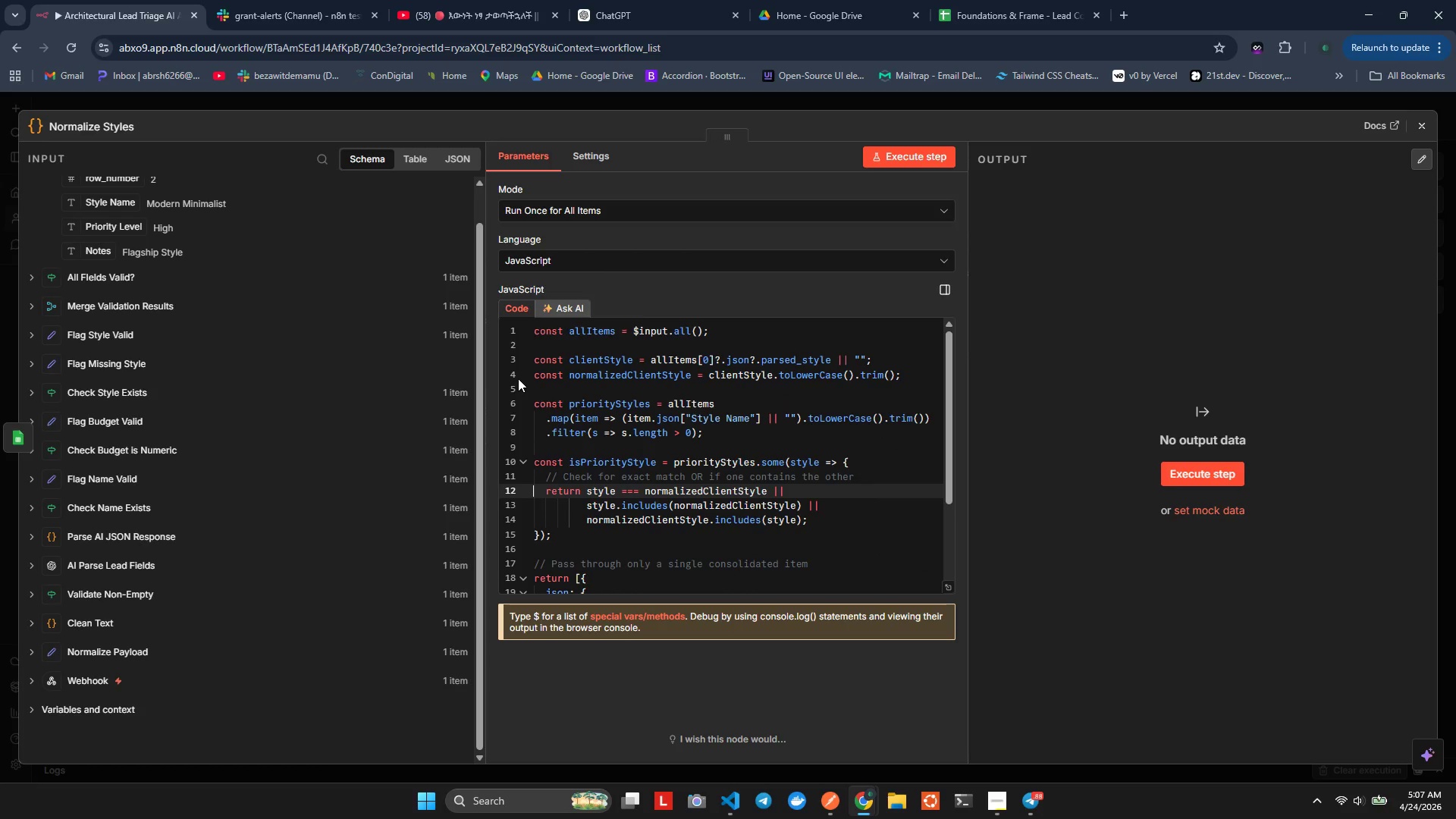 
key(ArrowDown)
 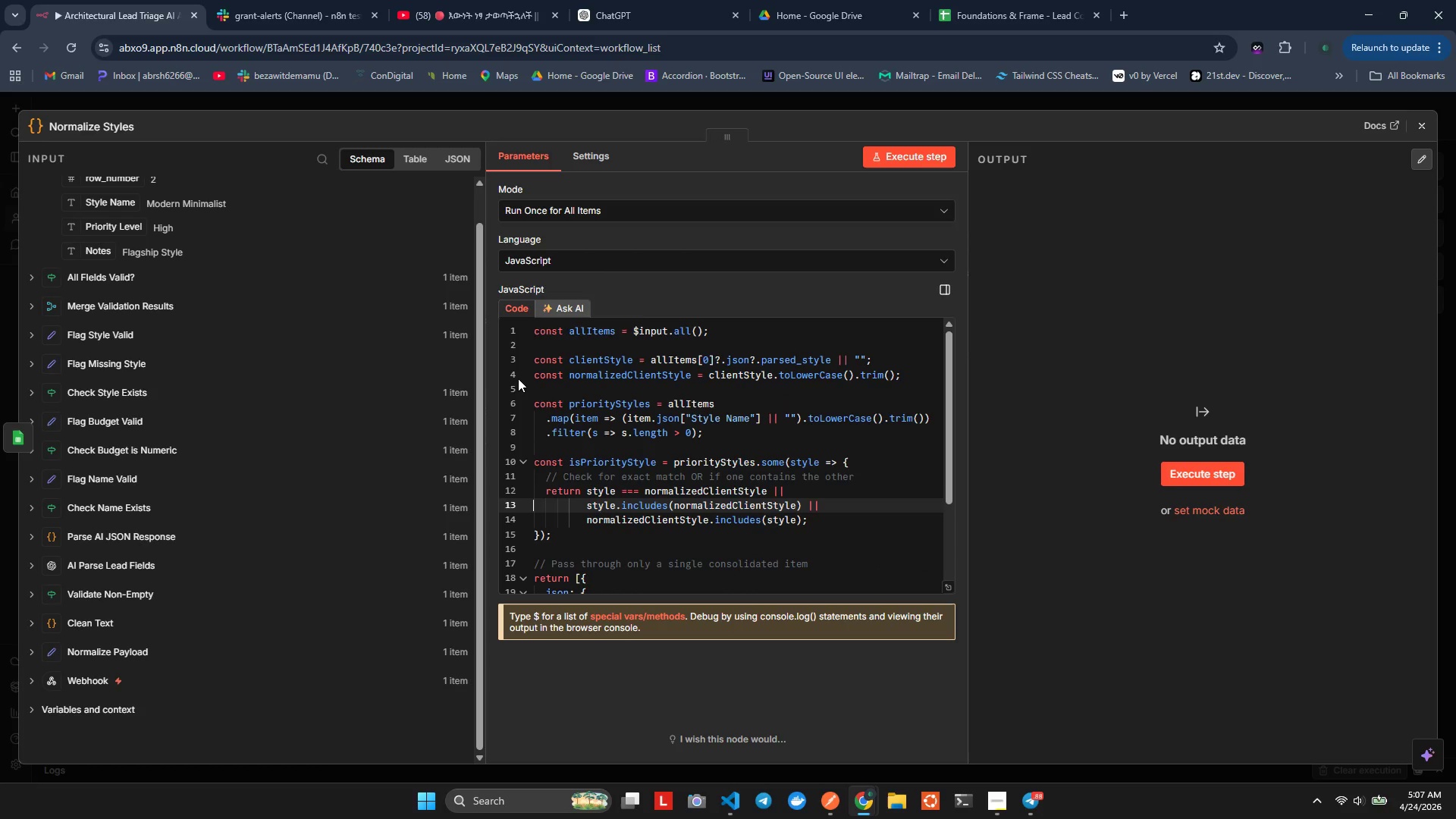 
key(ArrowUp)
 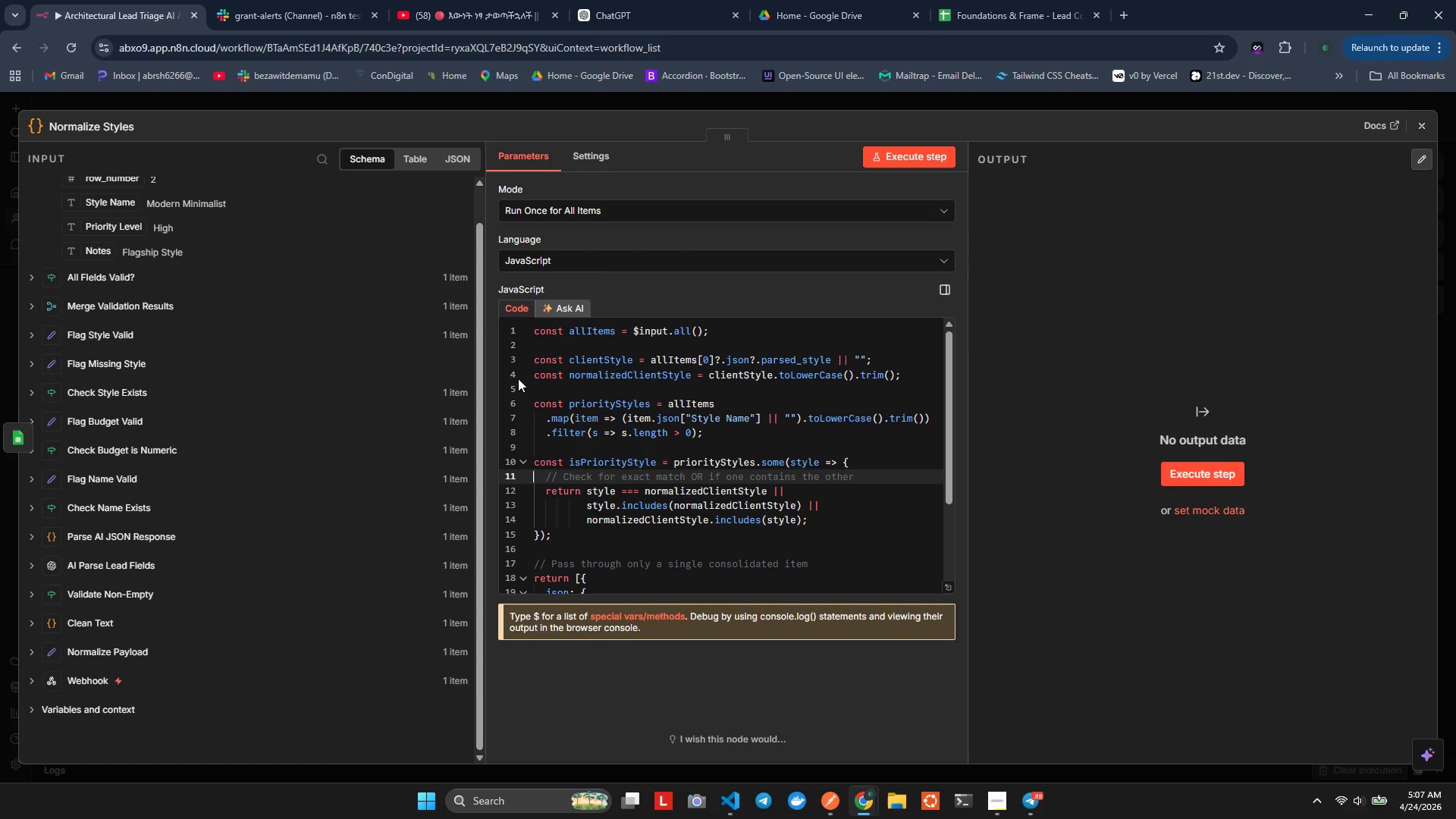 
key(ArrowUp)
 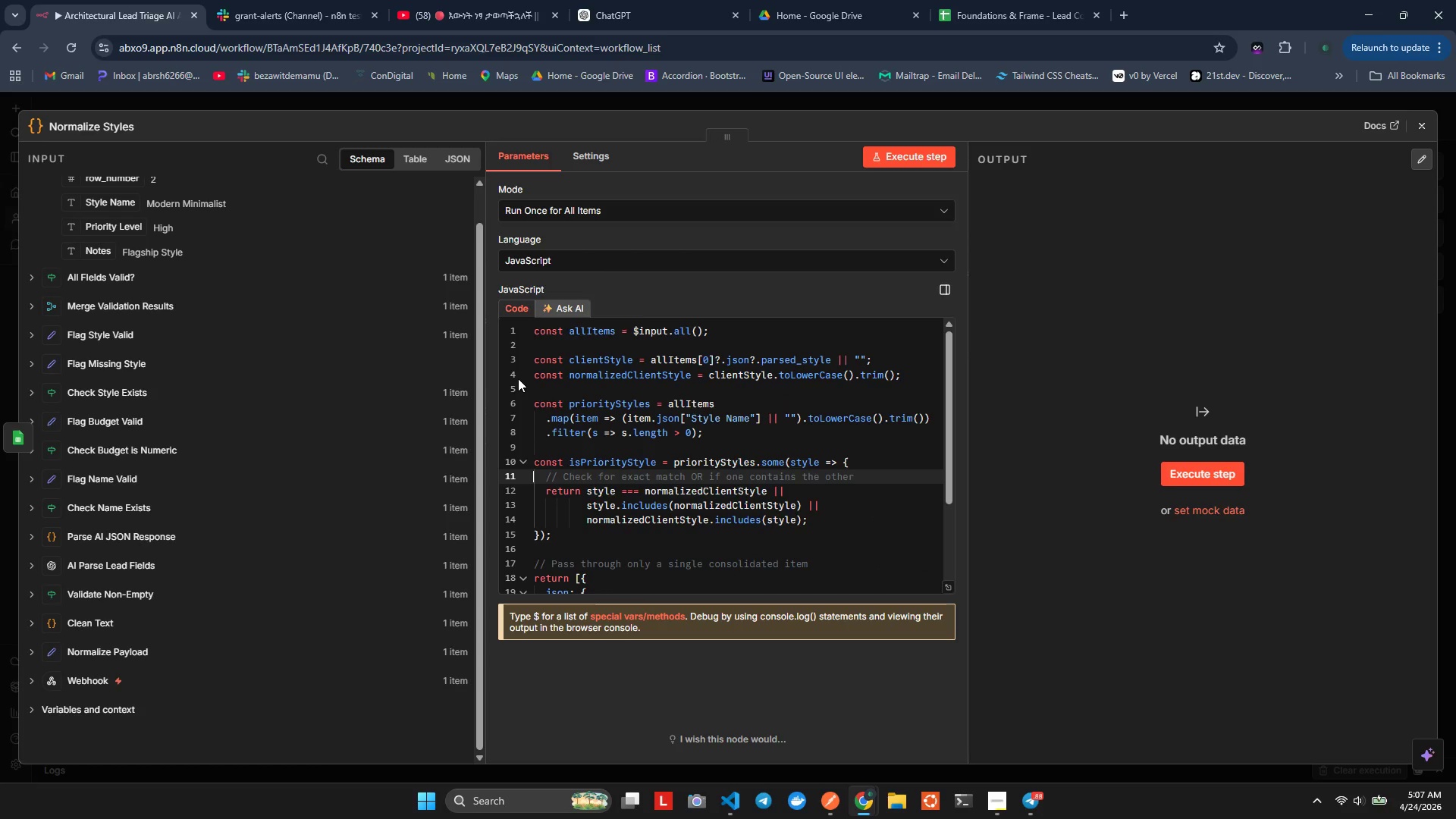 
key(Control+ControlLeft)
 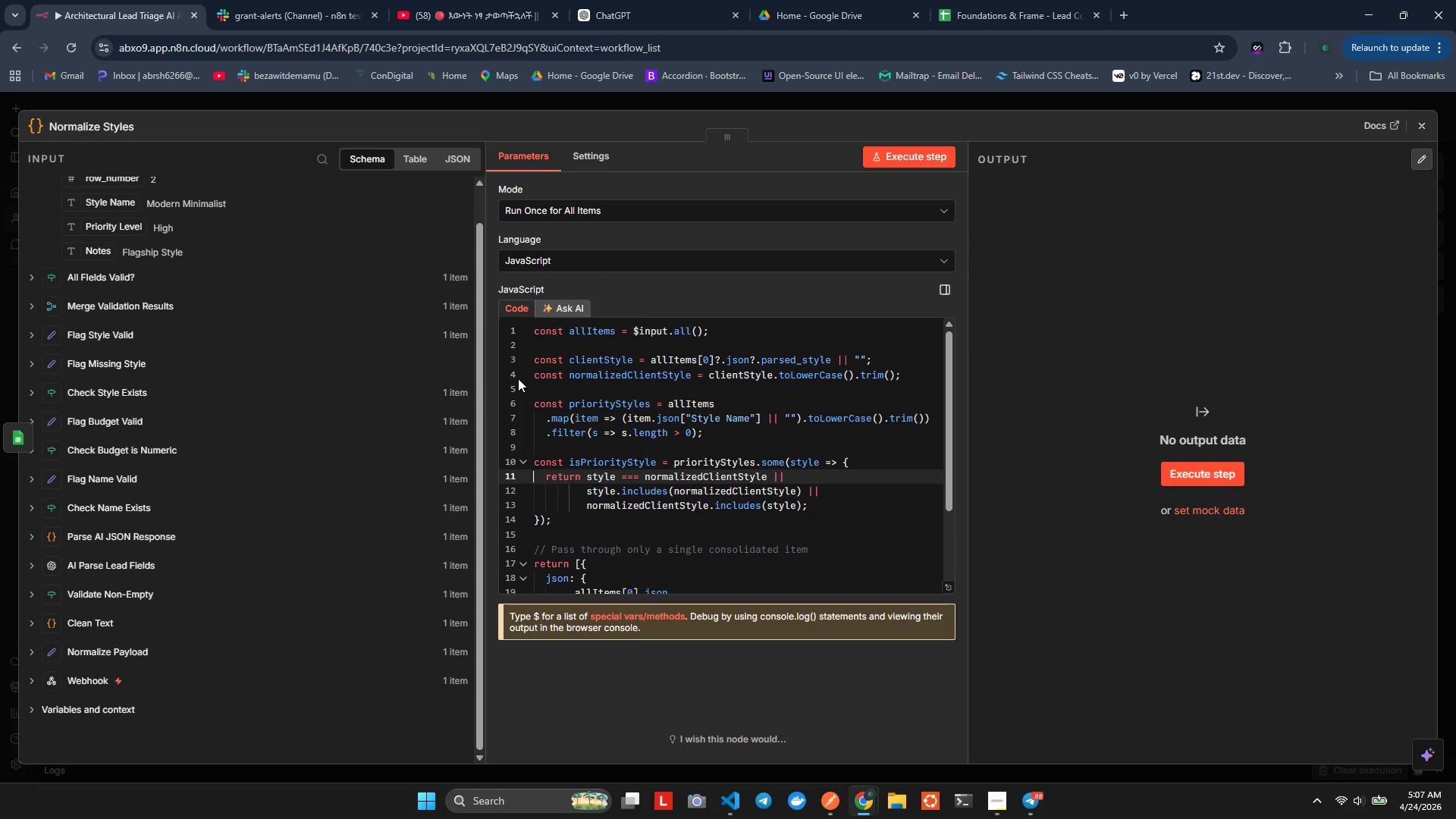 
key(Control+X)
 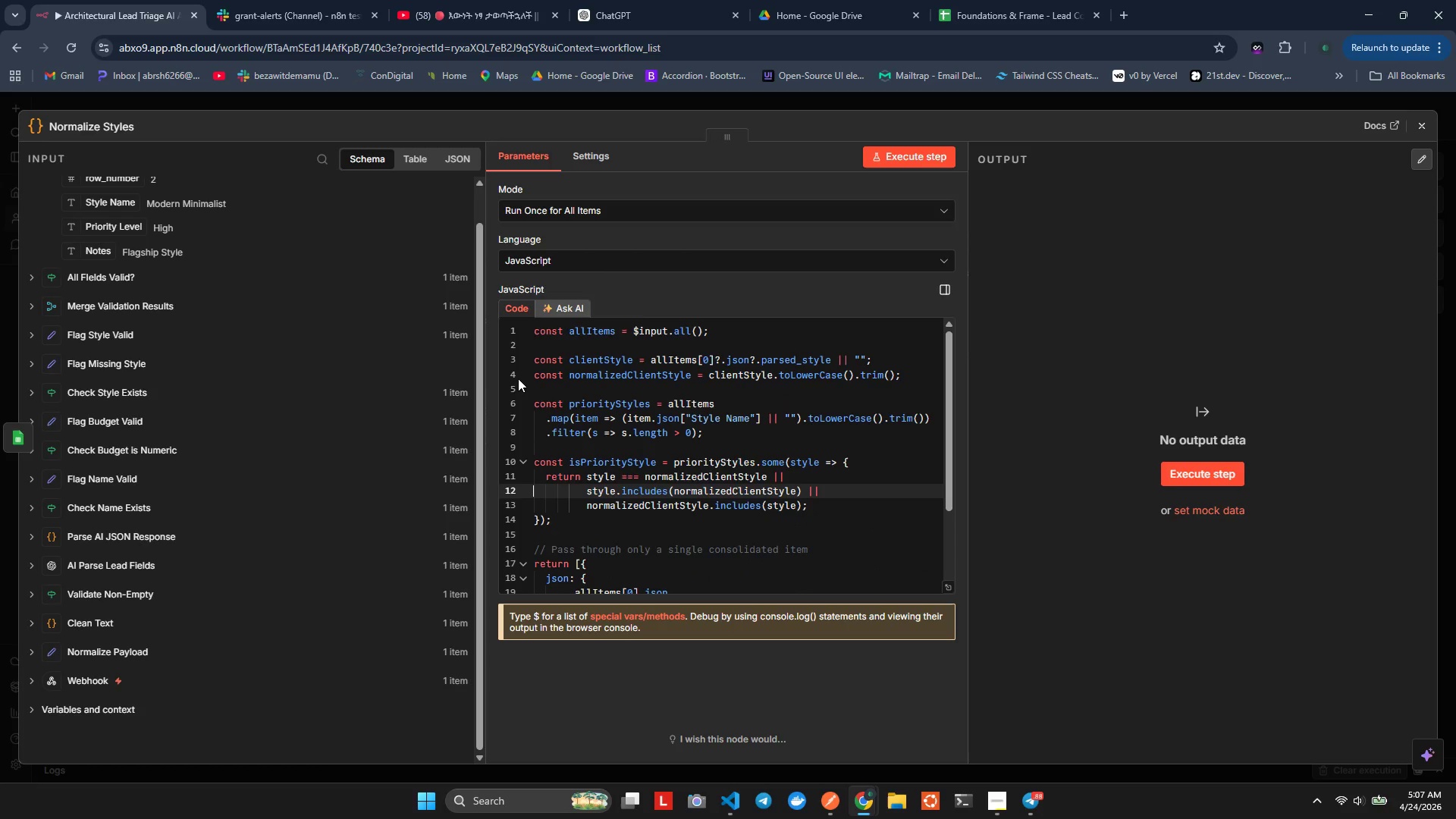 
key(ArrowDown)
 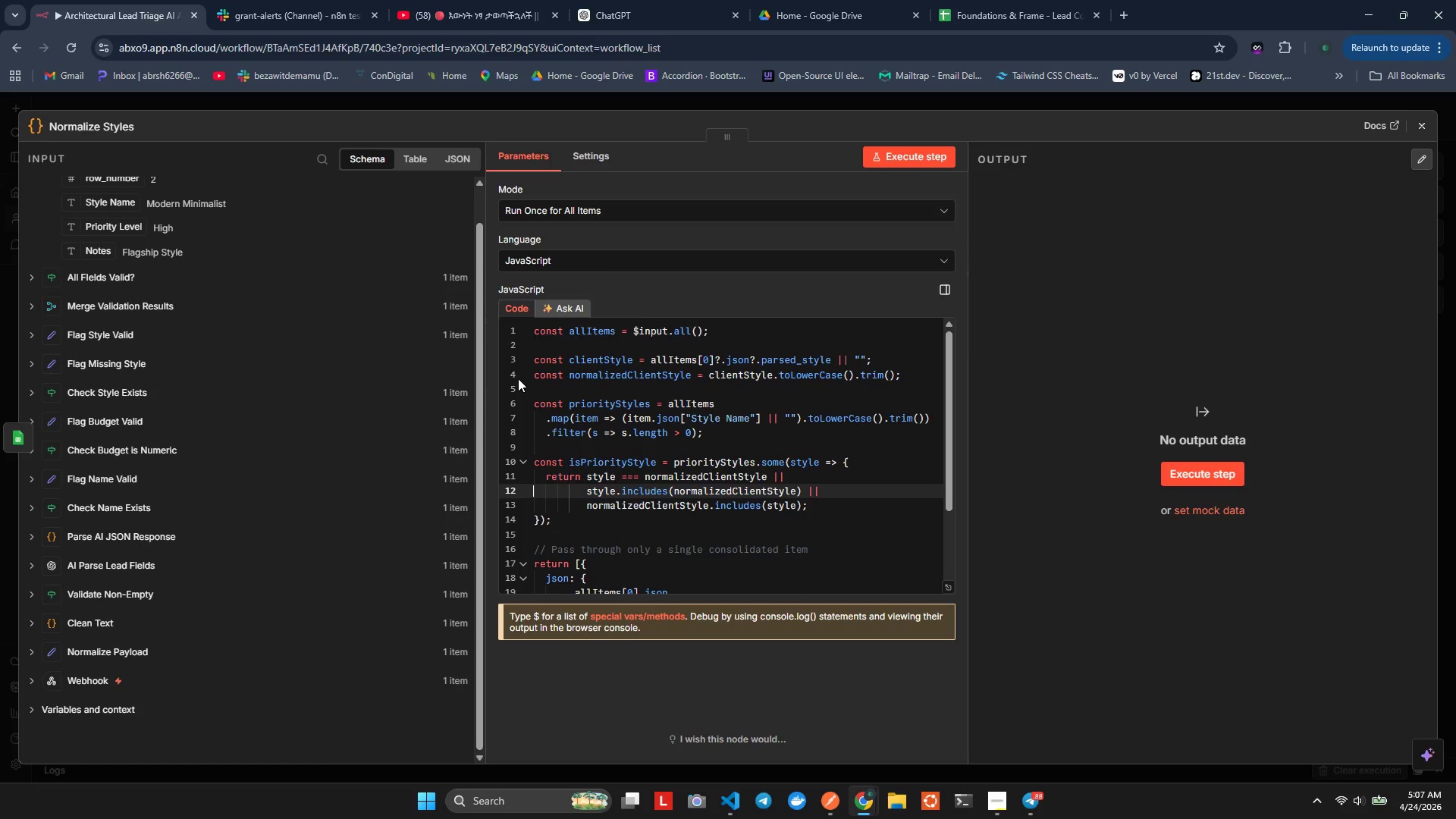 
key(ArrowDown)
 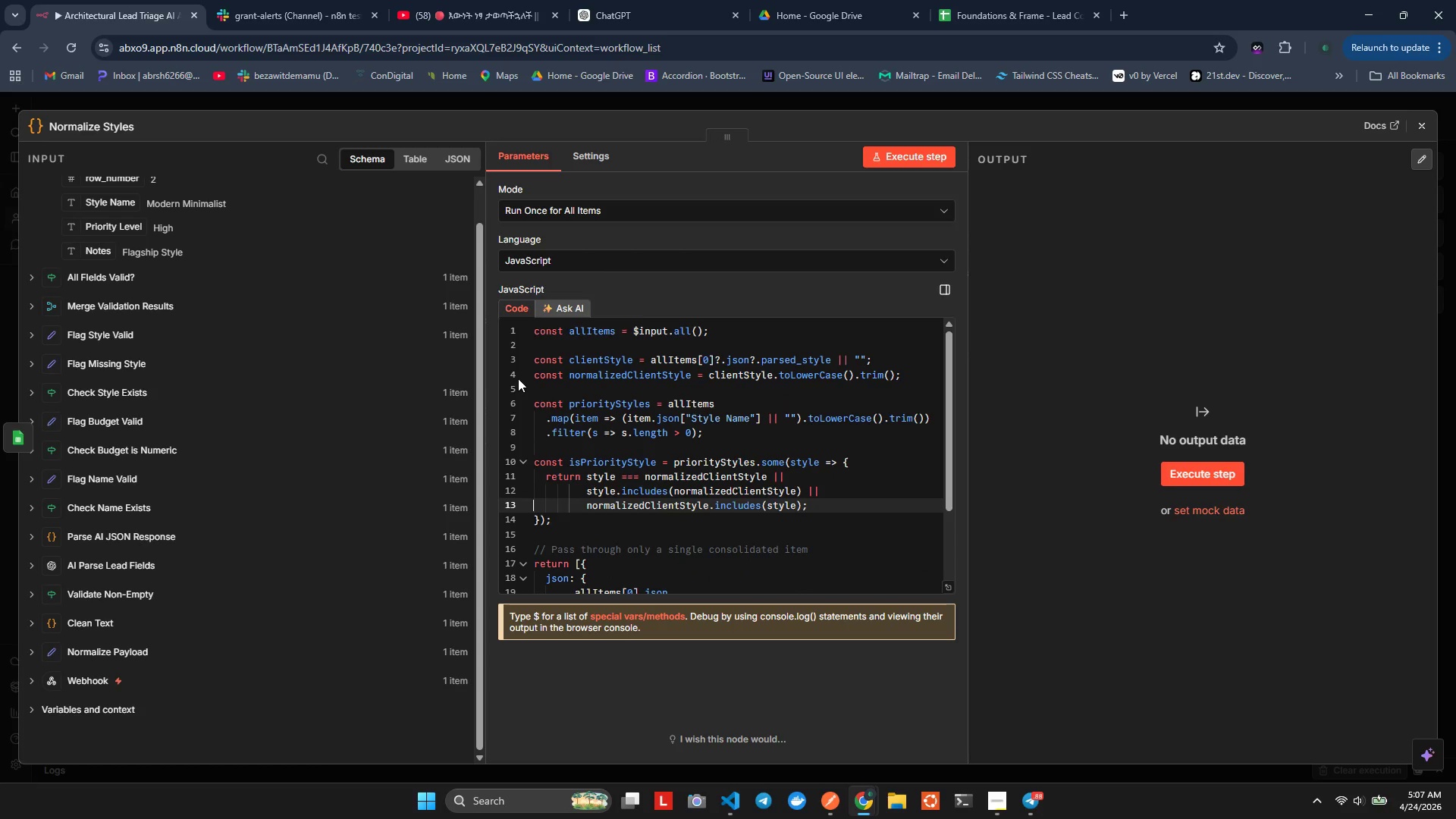 
key(ArrowDown)
 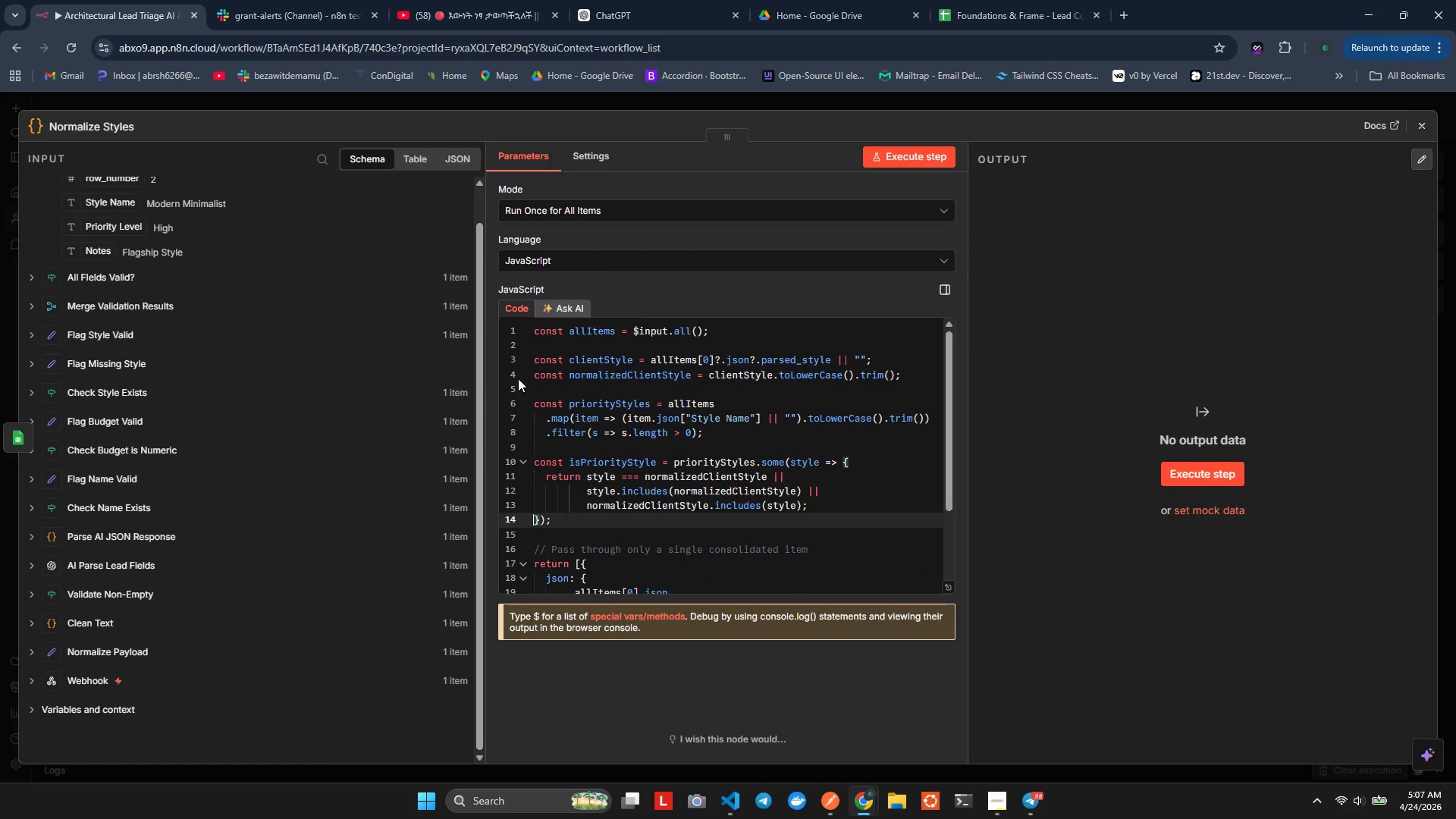 
key(ArrowDown)
 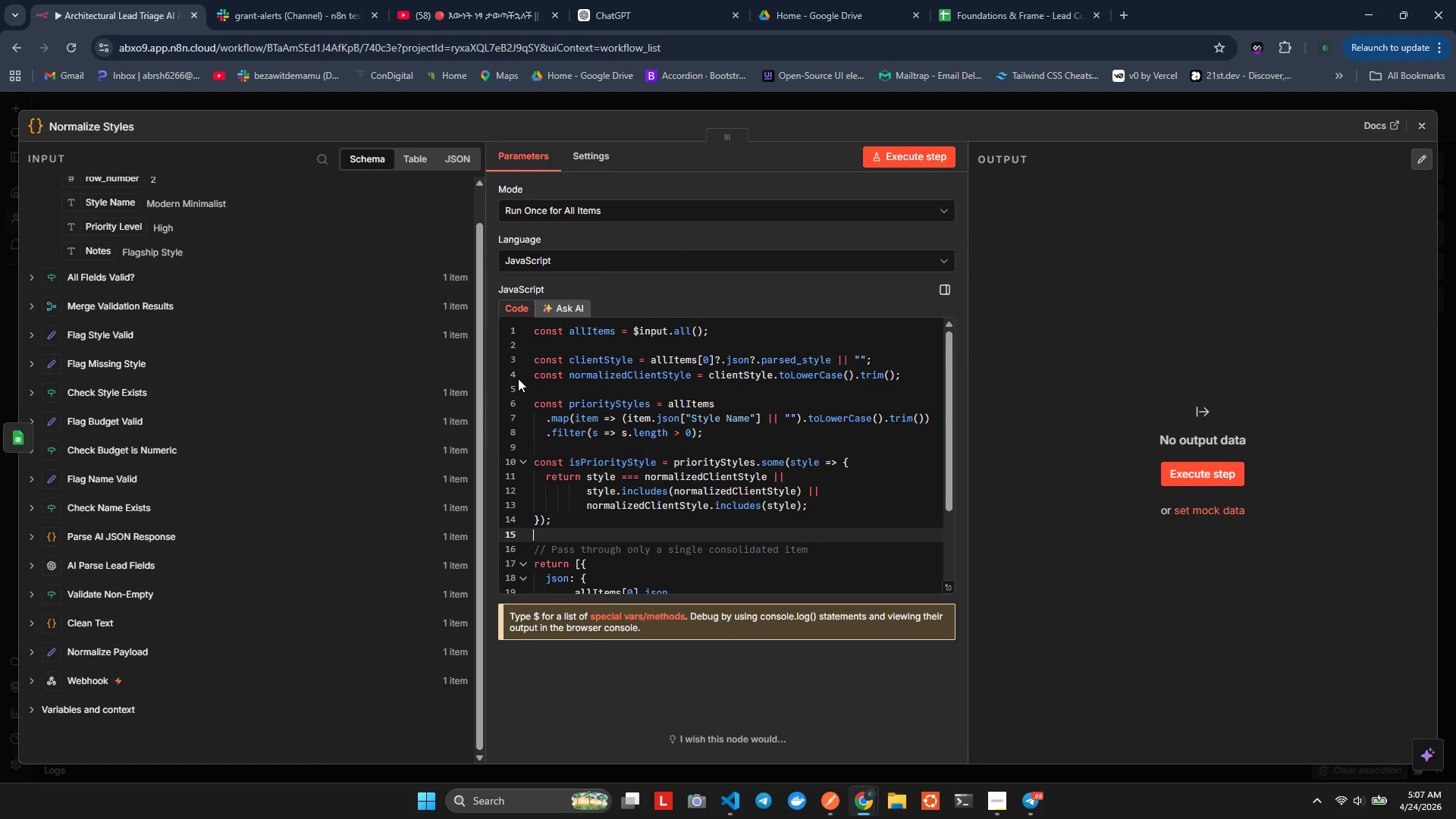 
key(ArrowDown)
 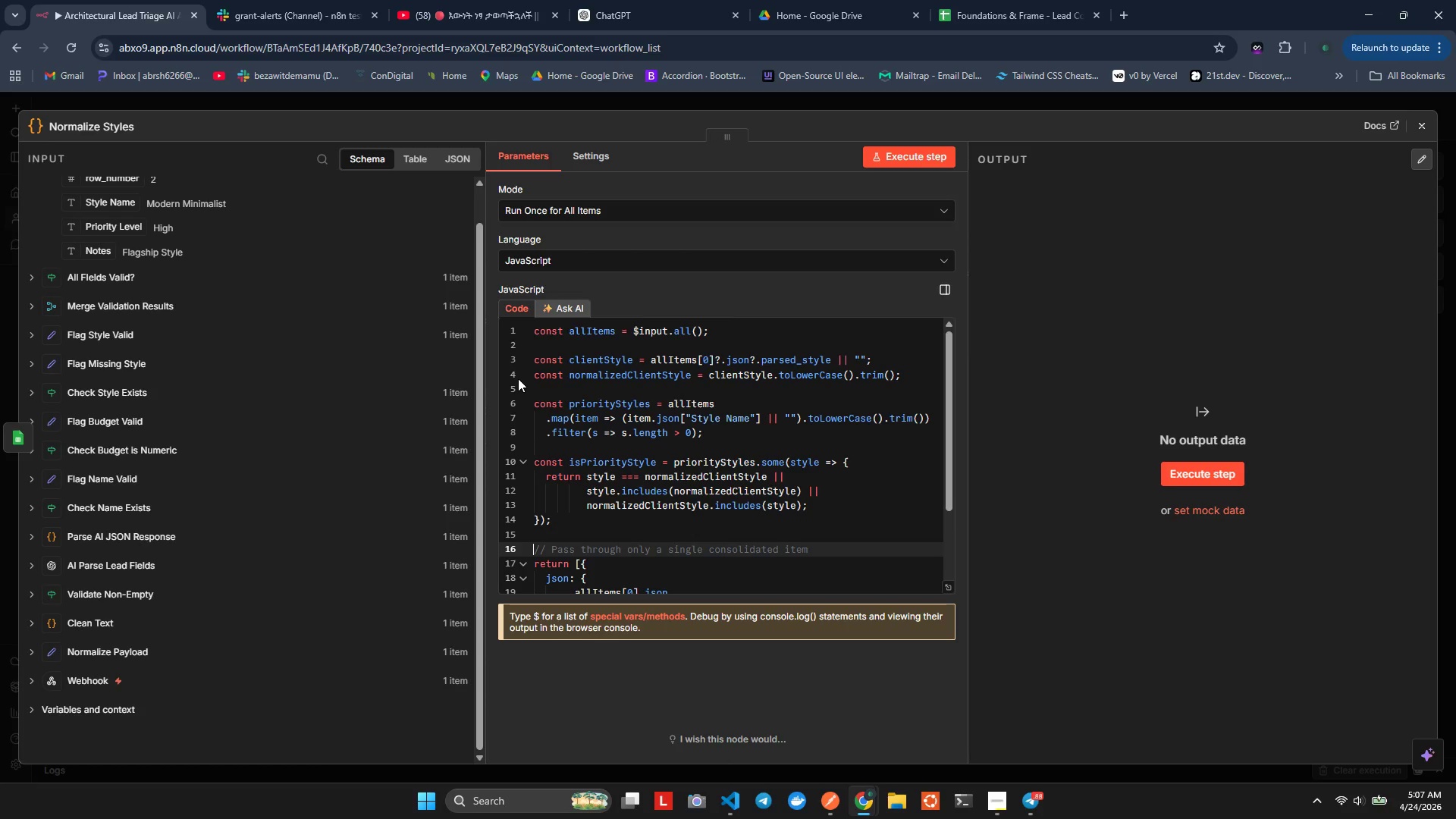 
key(Control+X)
 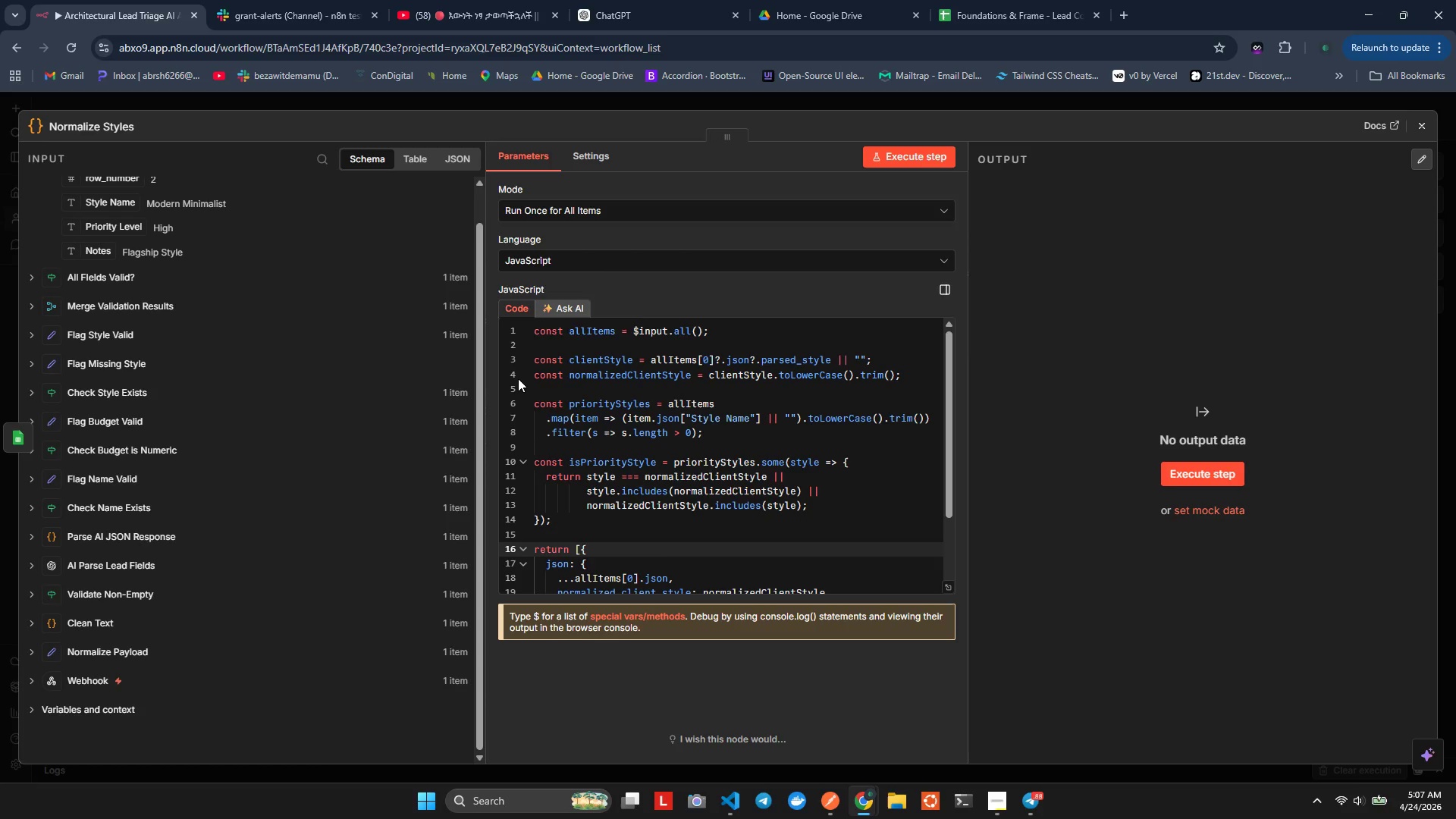 
key(ArrowDown)
 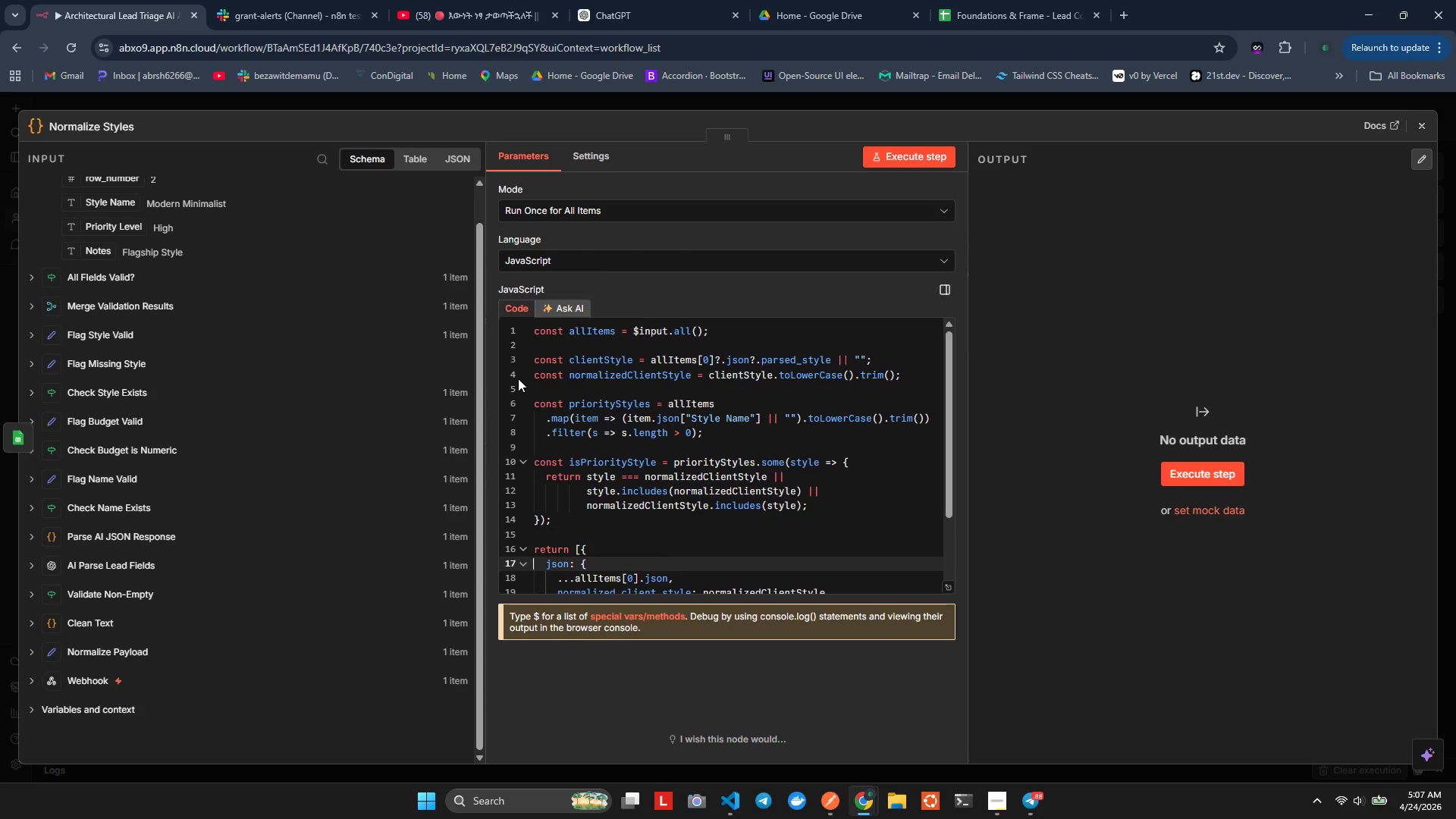 
key(ArrowDown)
 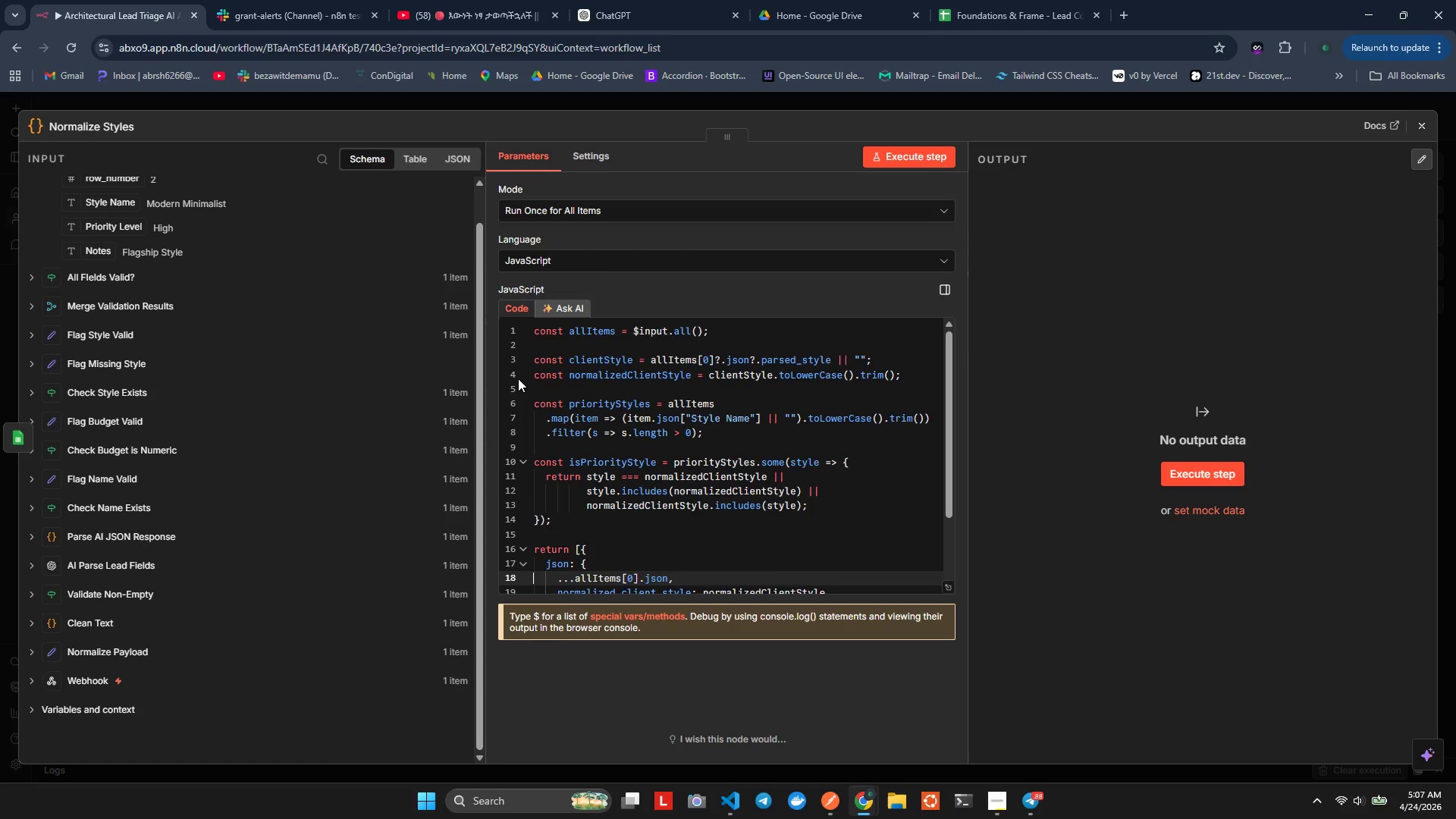 
key(ArrowDown)
 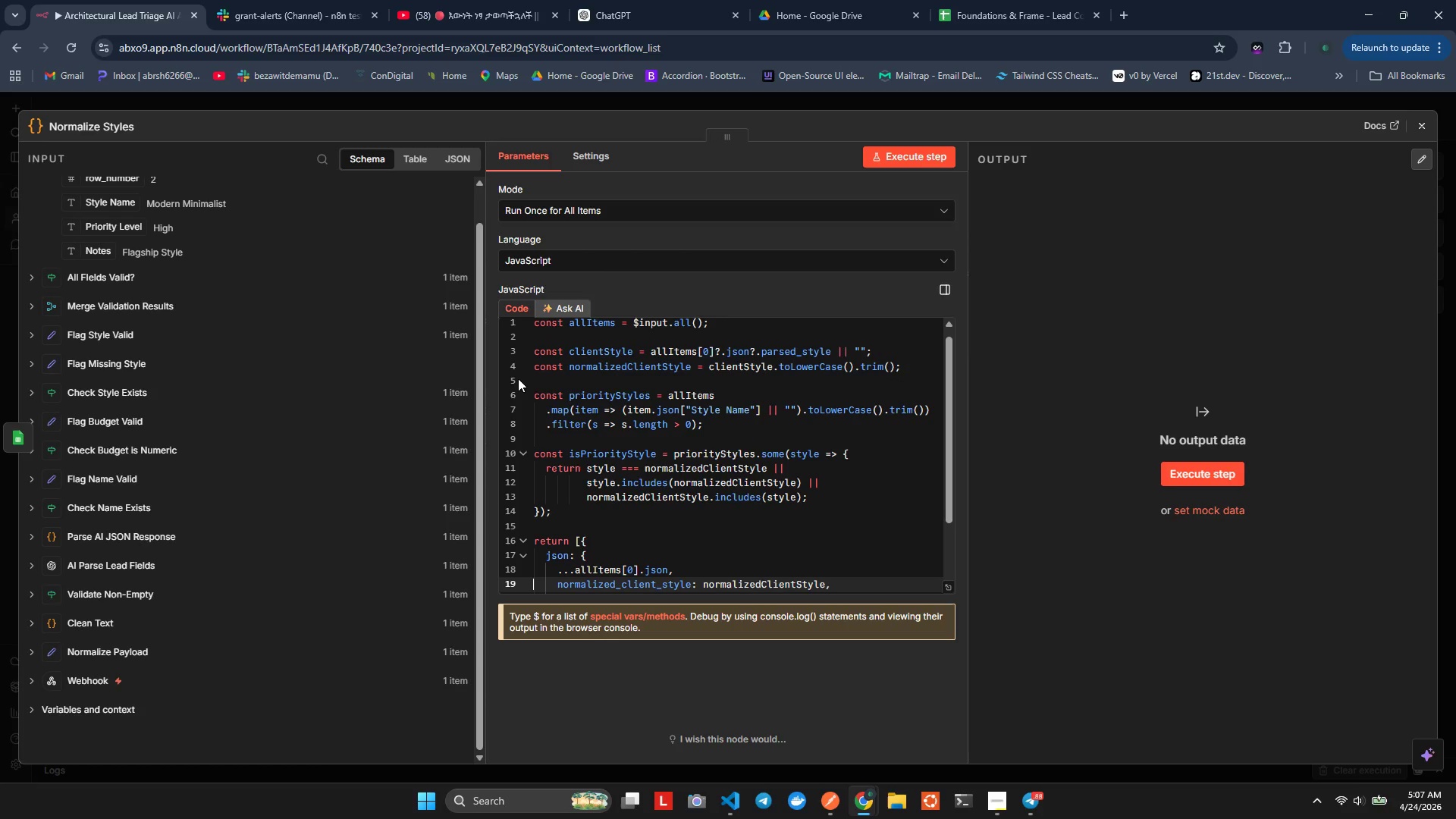 
key(Control+ControlLeft)
 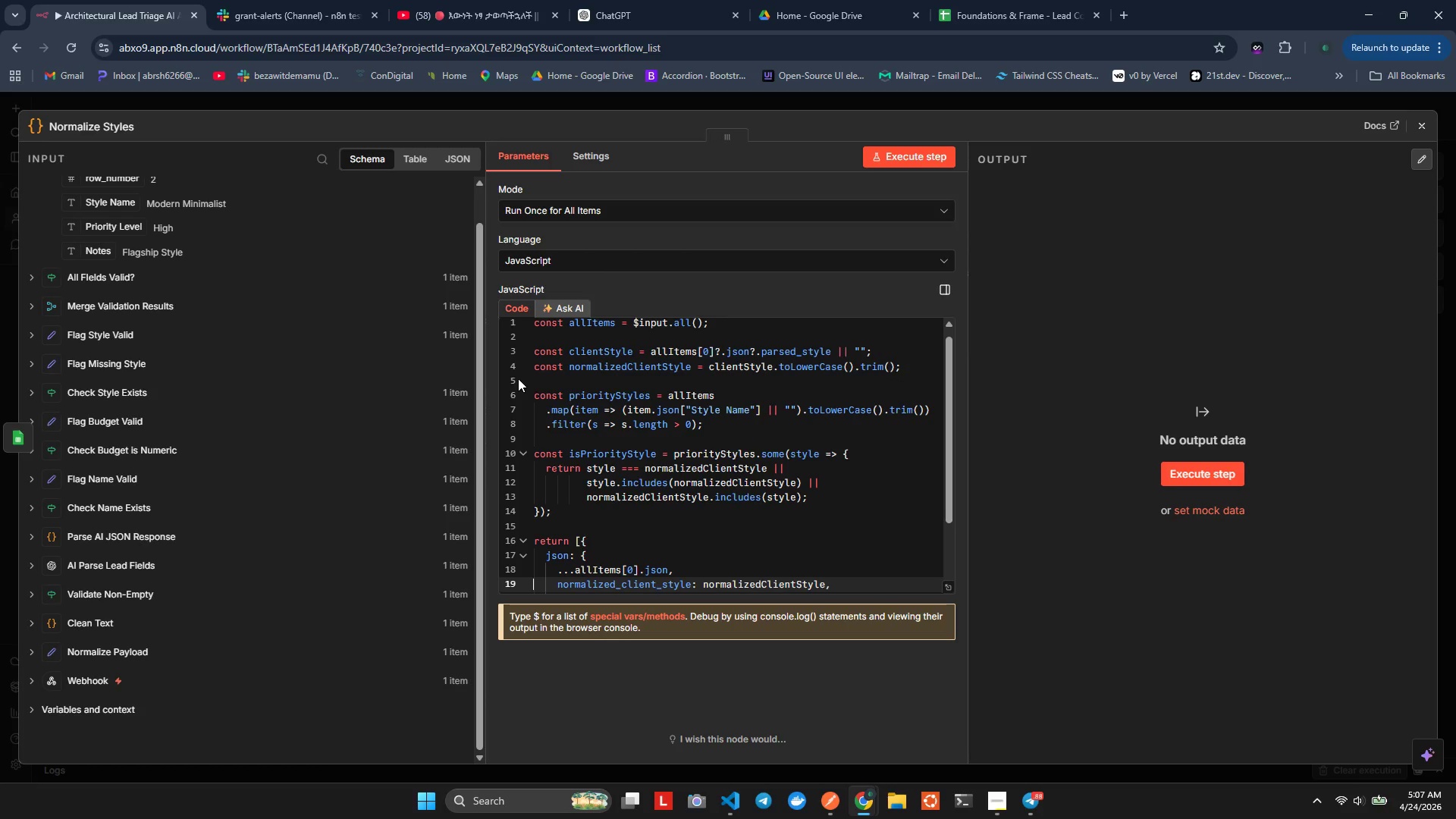 
key(Control+S)
 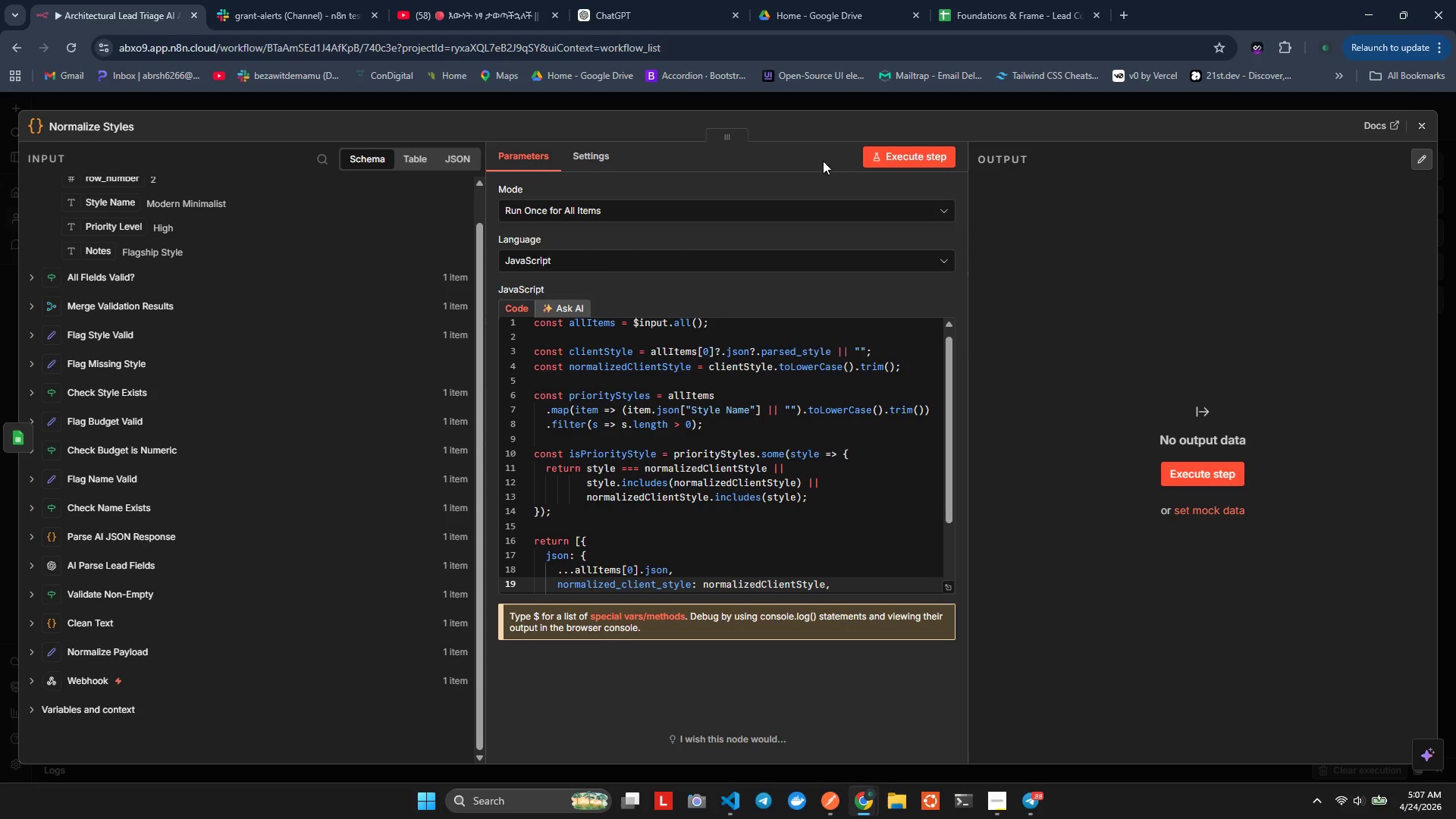 
double_click([868, 164])
 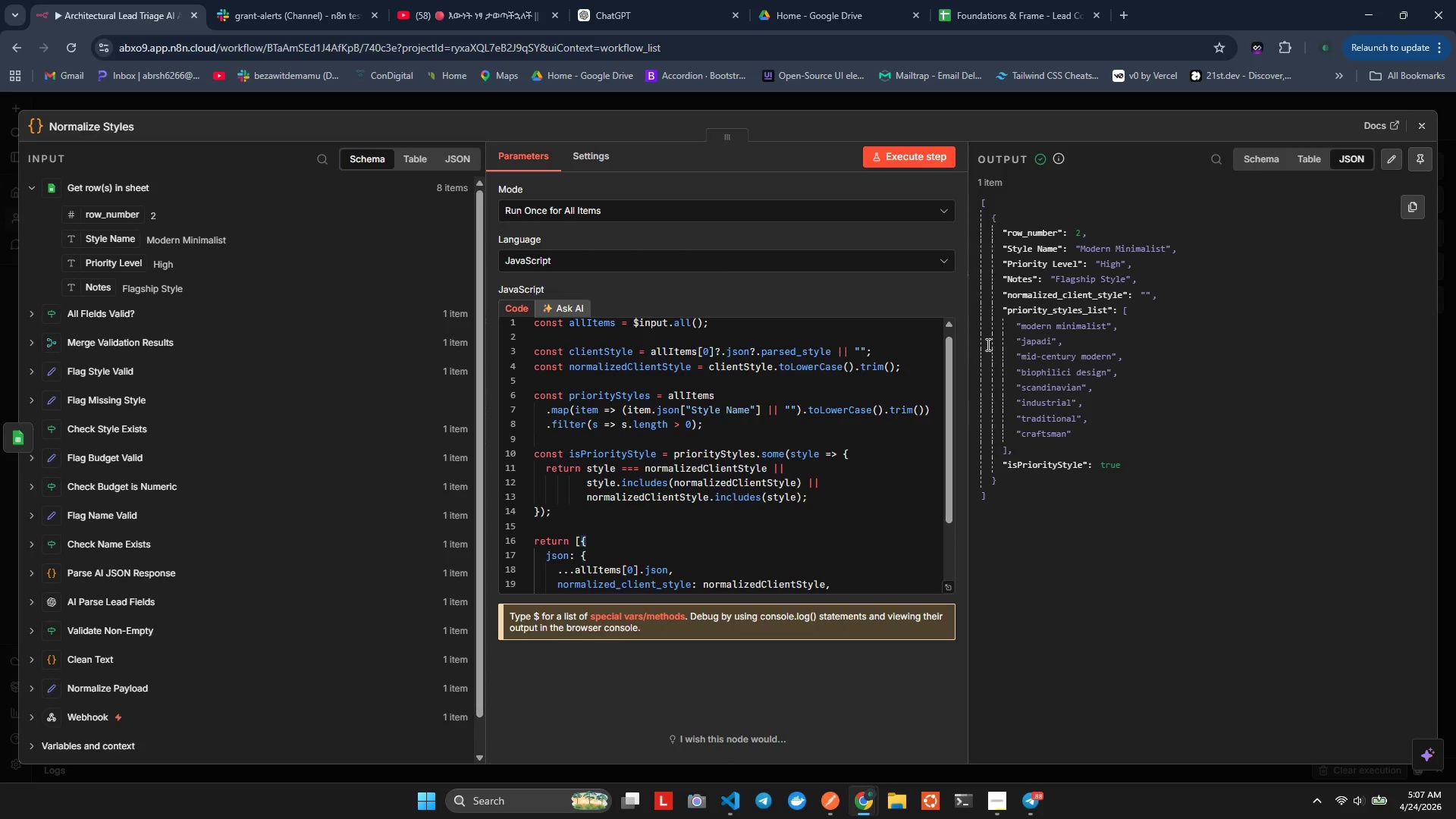 
wait(16.12)
 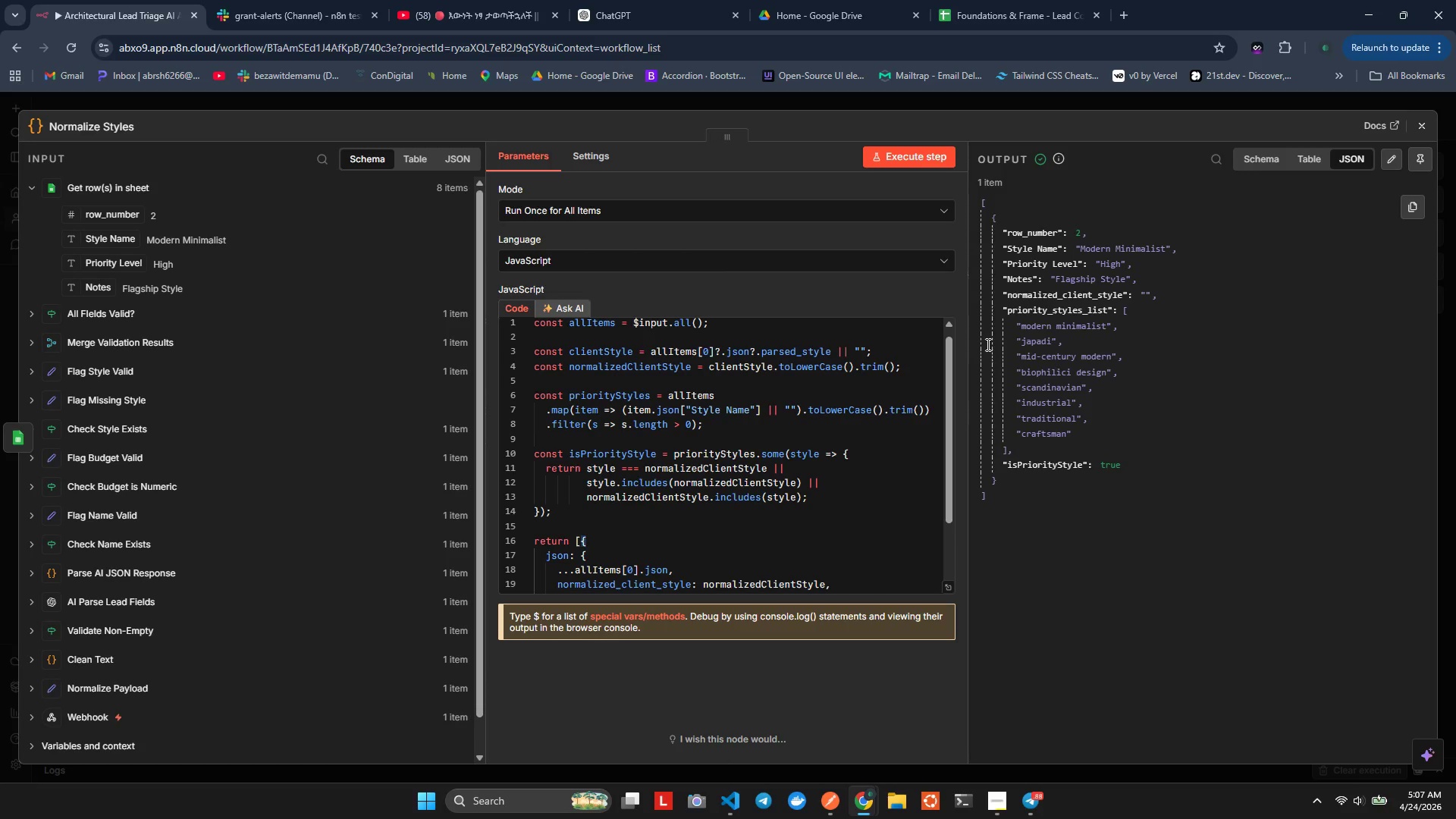 
scroll: coordinate [532, 435], scroll_direction: none, amount: 0.0
 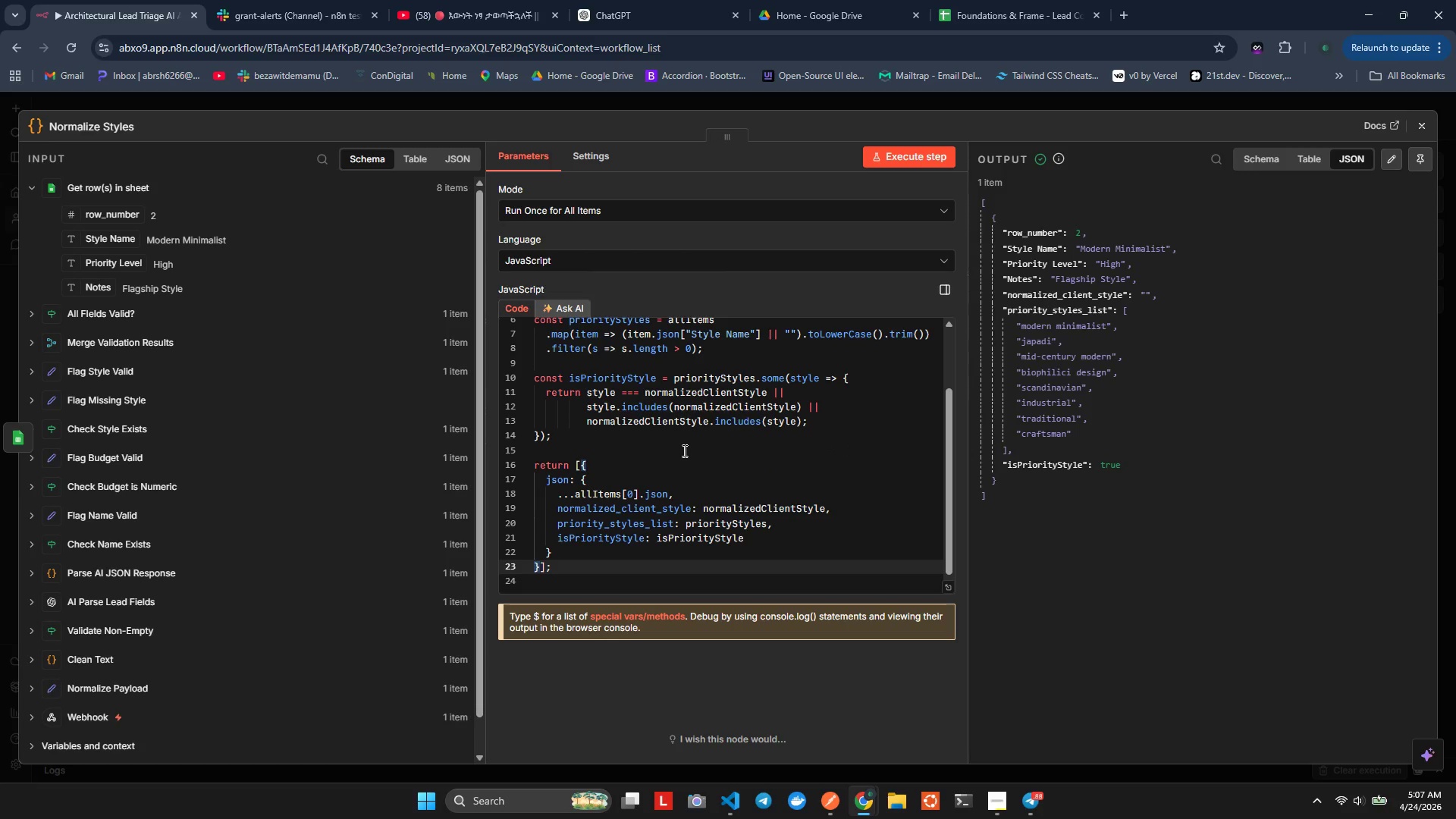 
wait(19.07)
 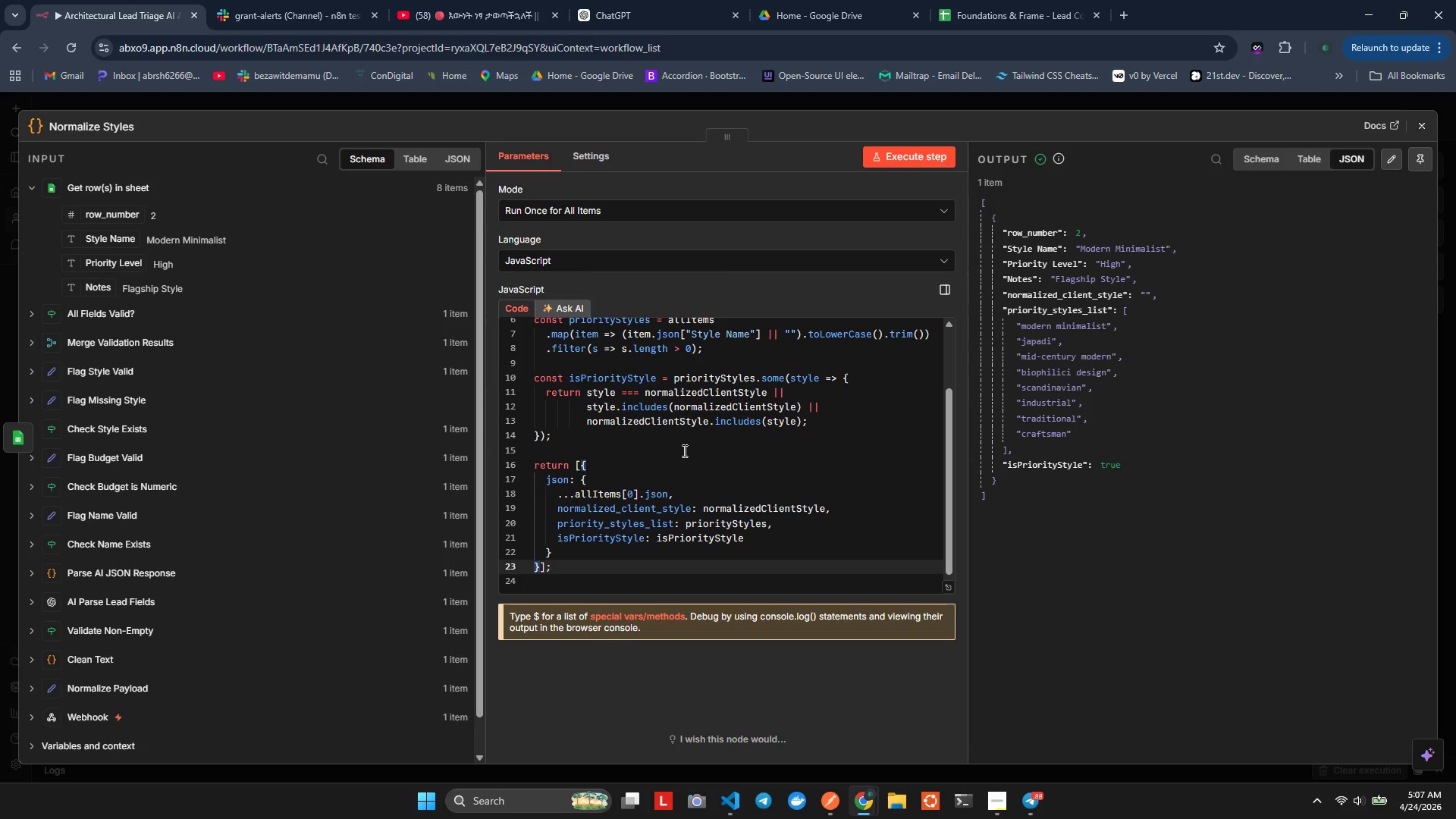 
left_click([1420, 124])
 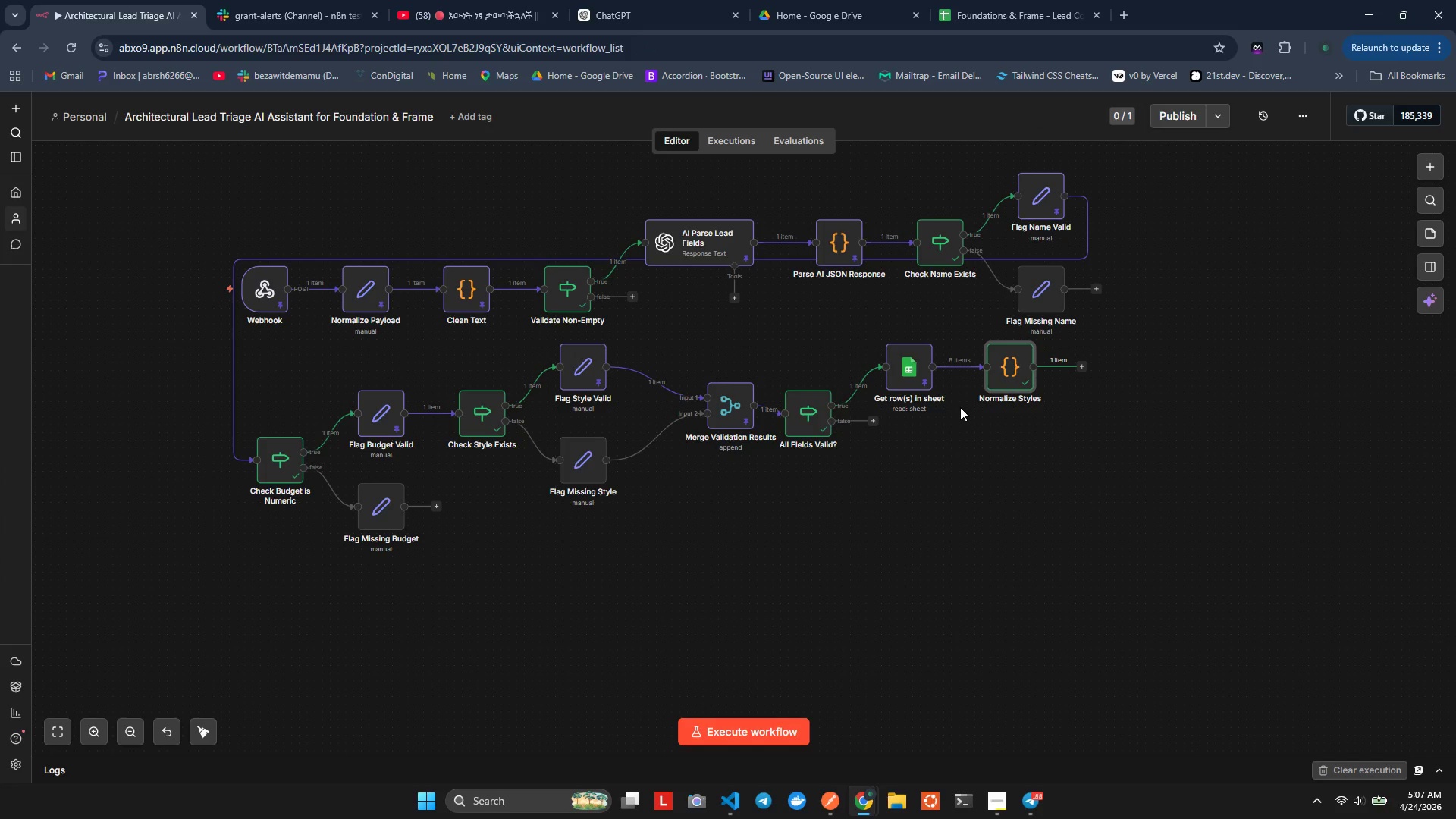 
left_click([915, 398])
 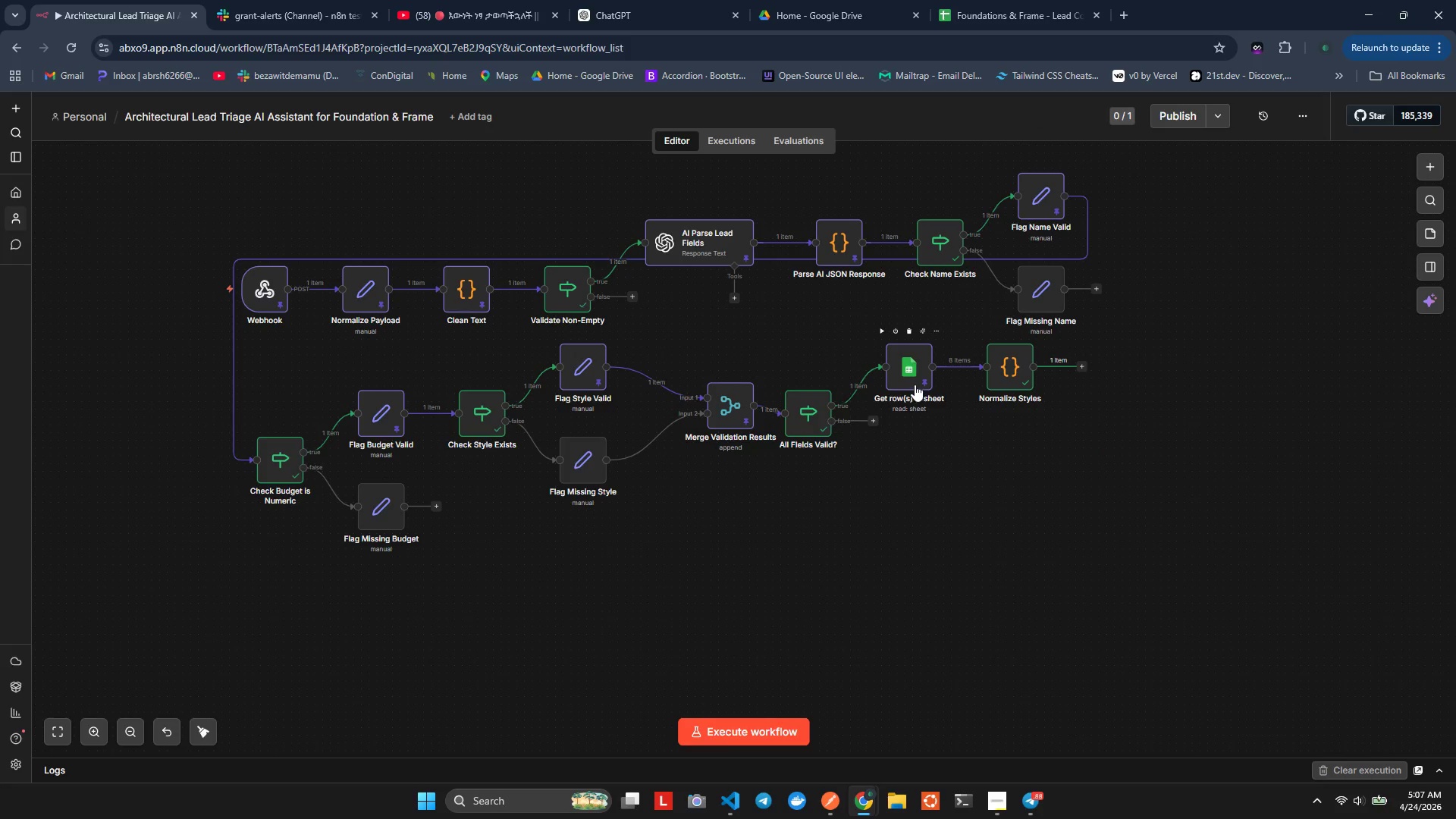 
double_click([915, 384])
 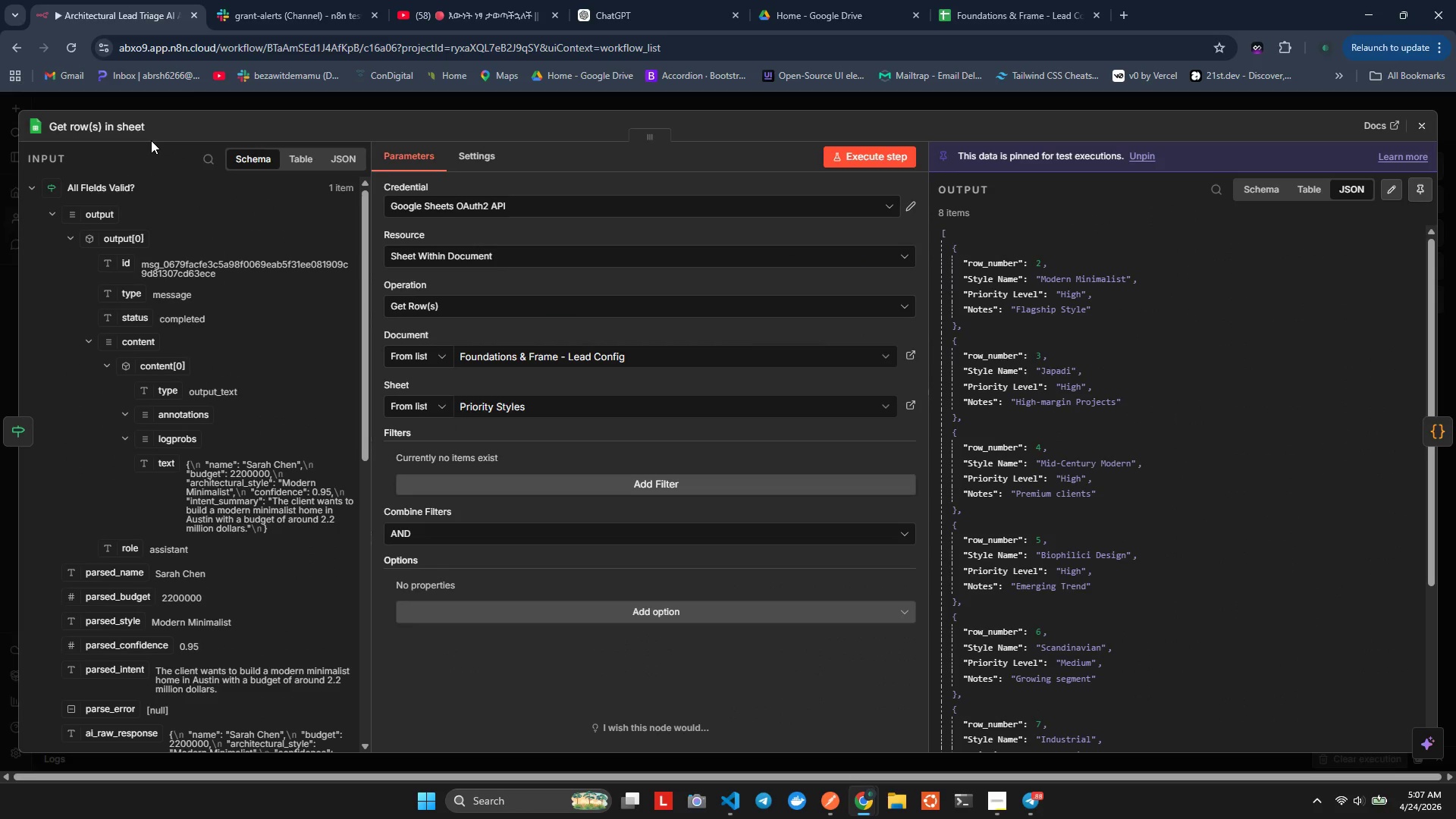 
left_click([113, 127])
 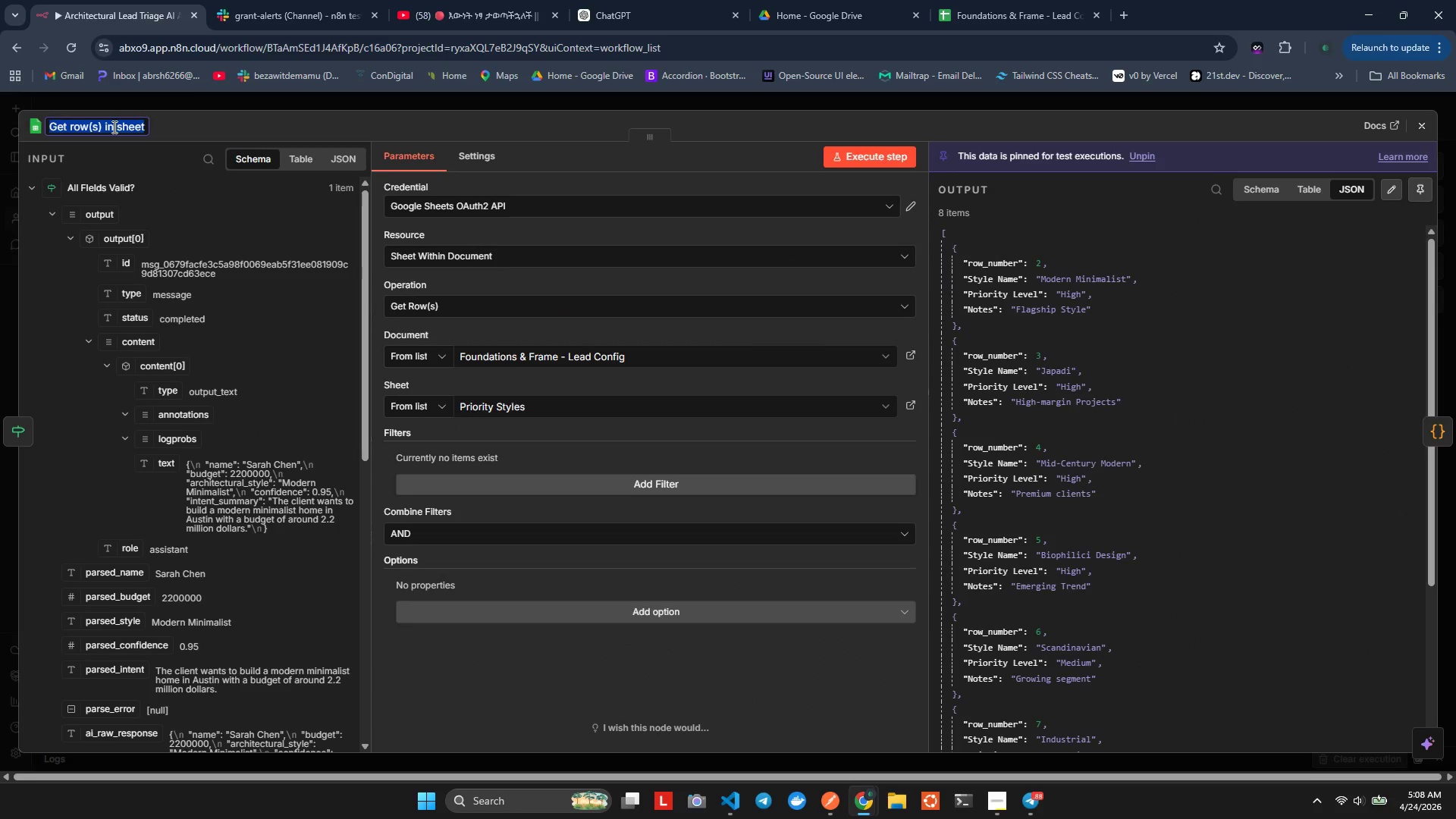 
type(Read Priority Styles)
 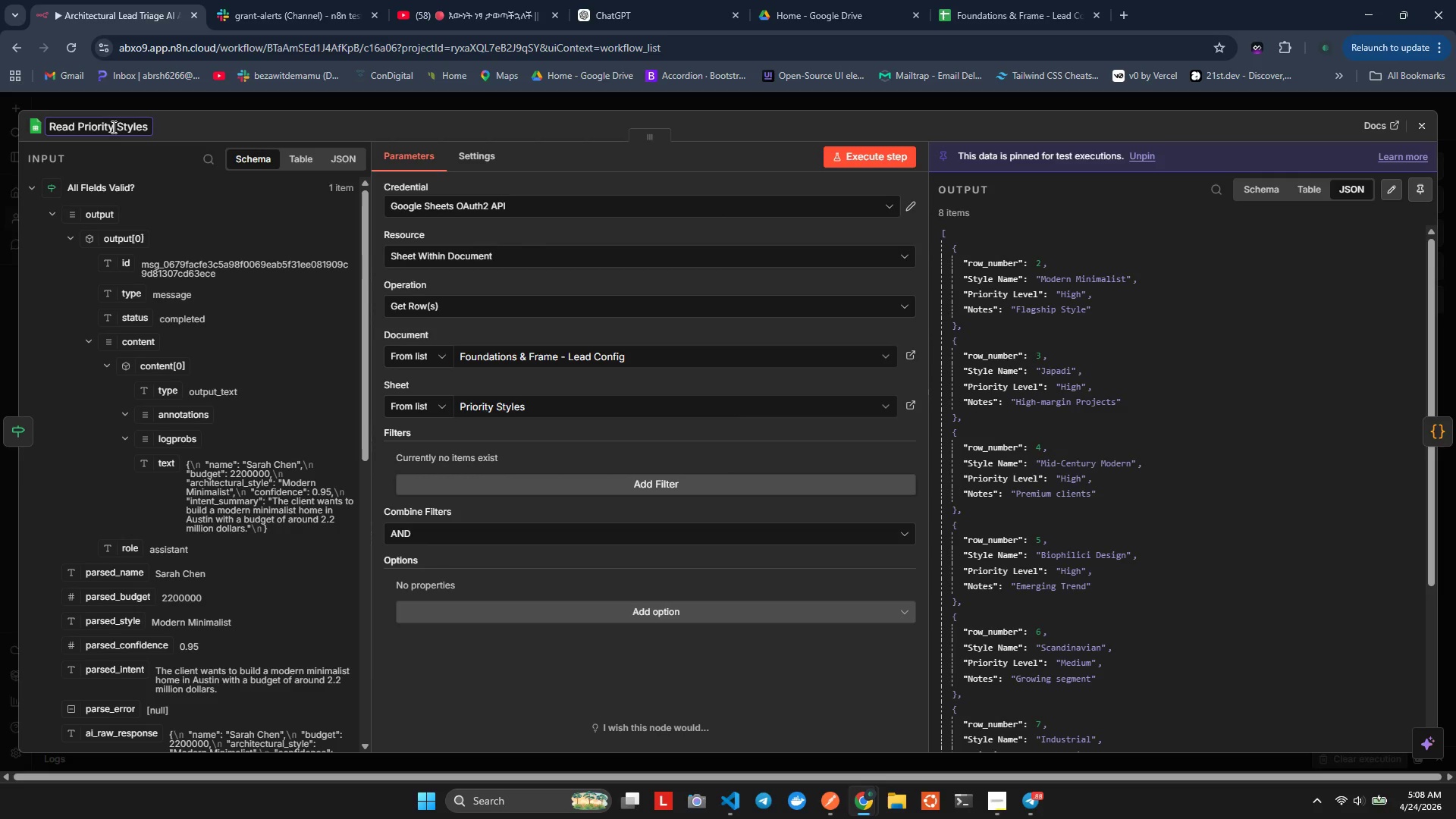 
double_click([330, 109])
 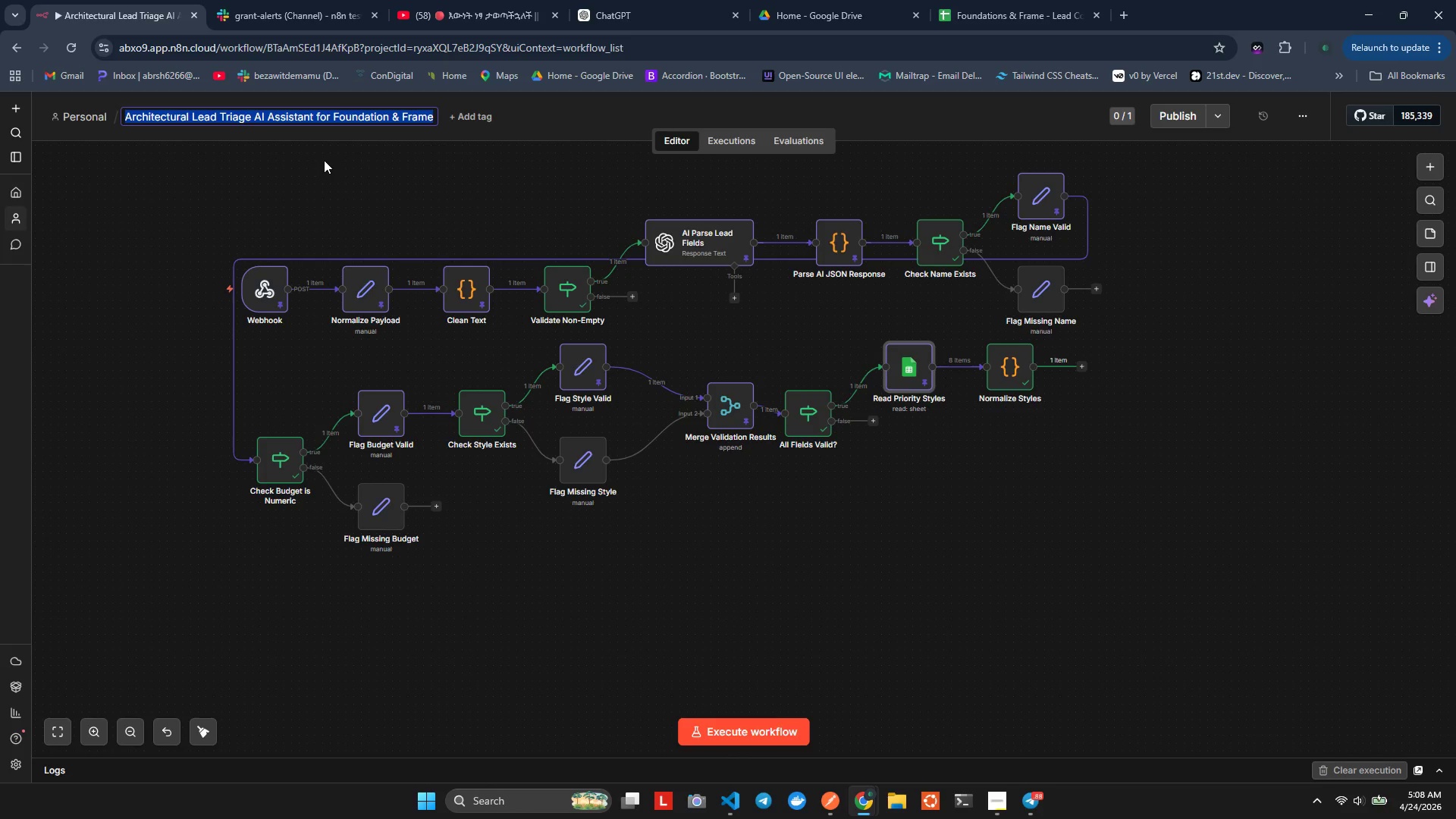 
left_click([324, 160])
 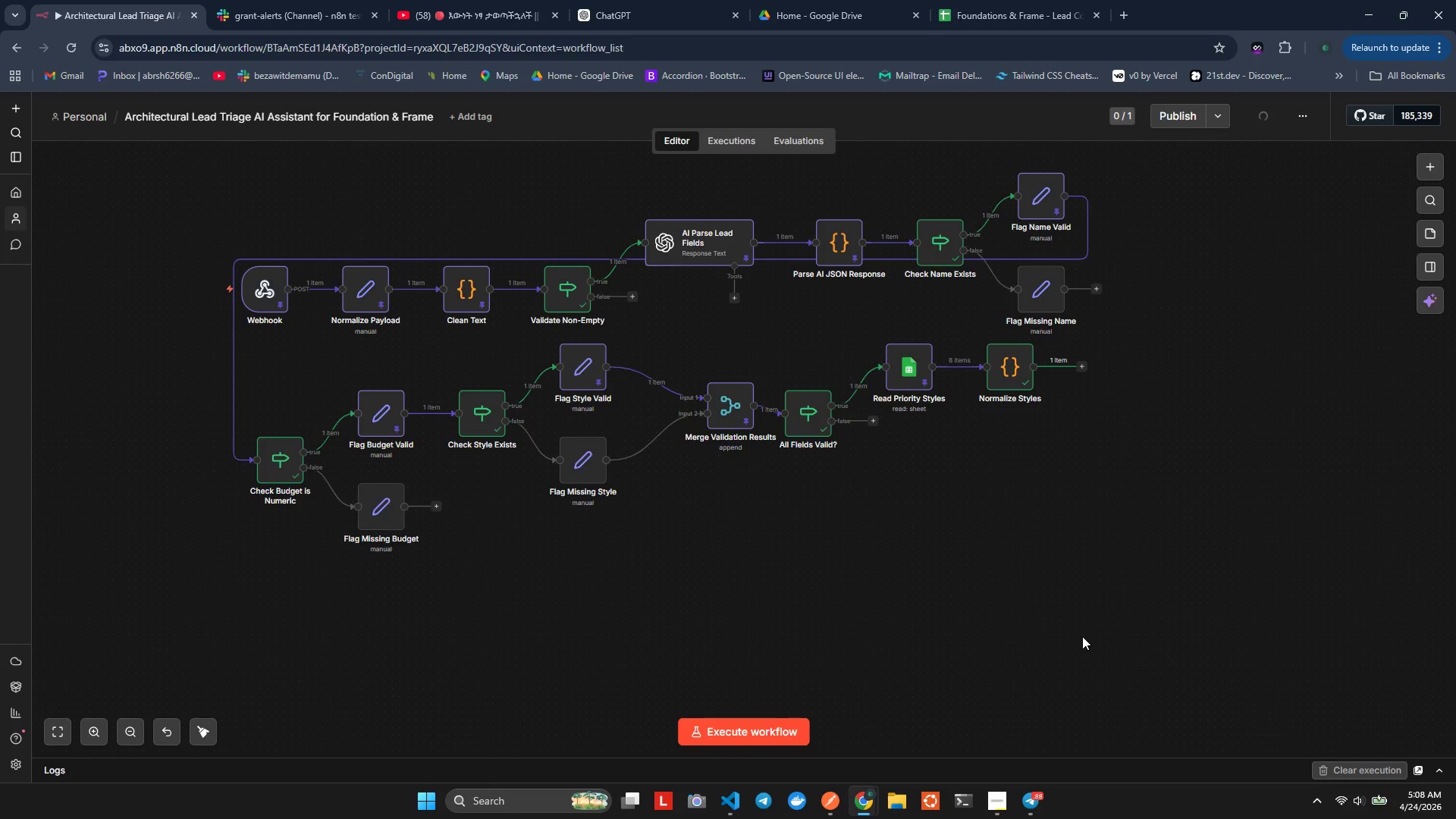 
left_click([1068, 569])
 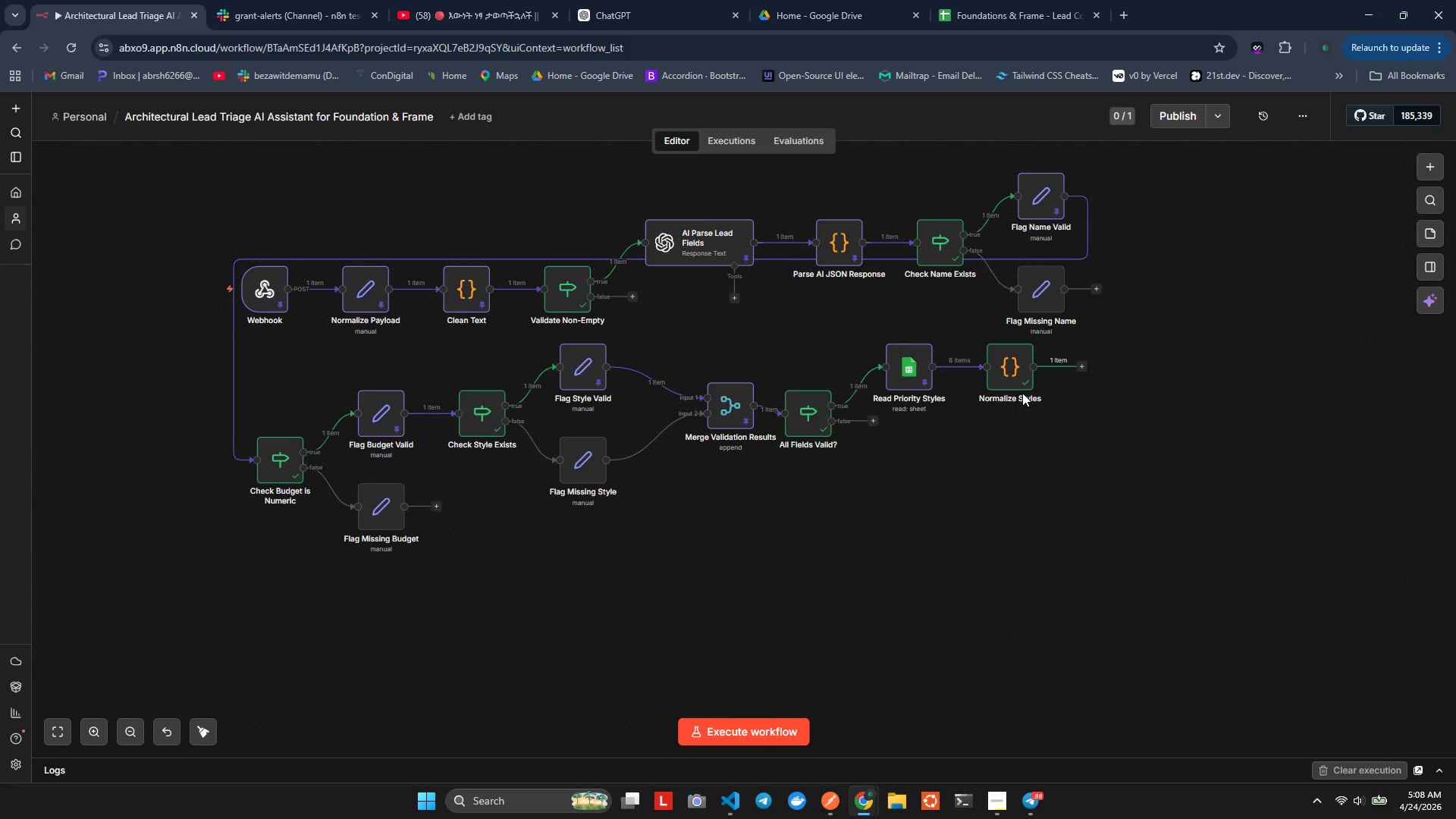 
wait(5.53)
 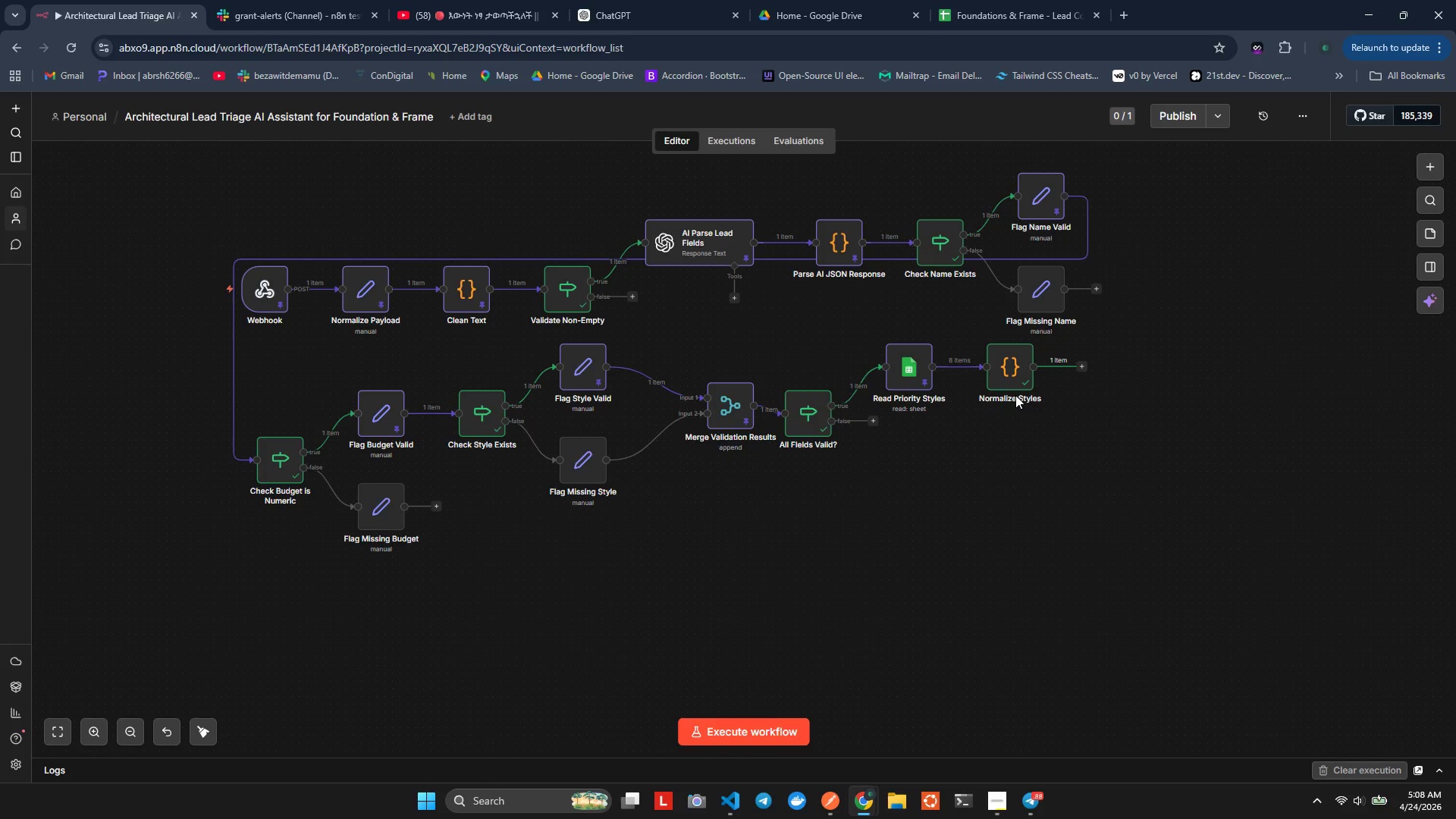 
left_click([1029, 358])
 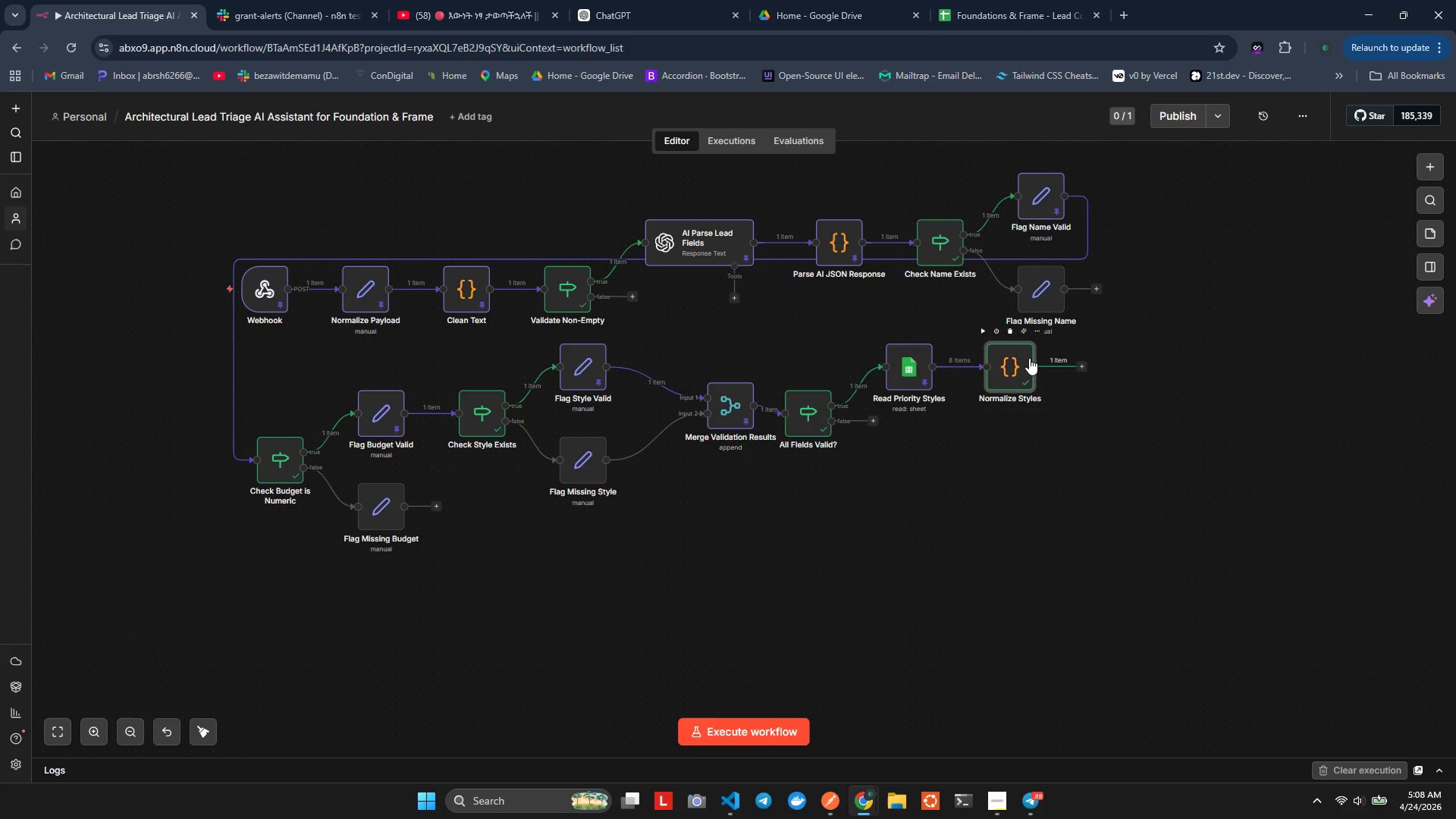 
double_click([1029, 358])
 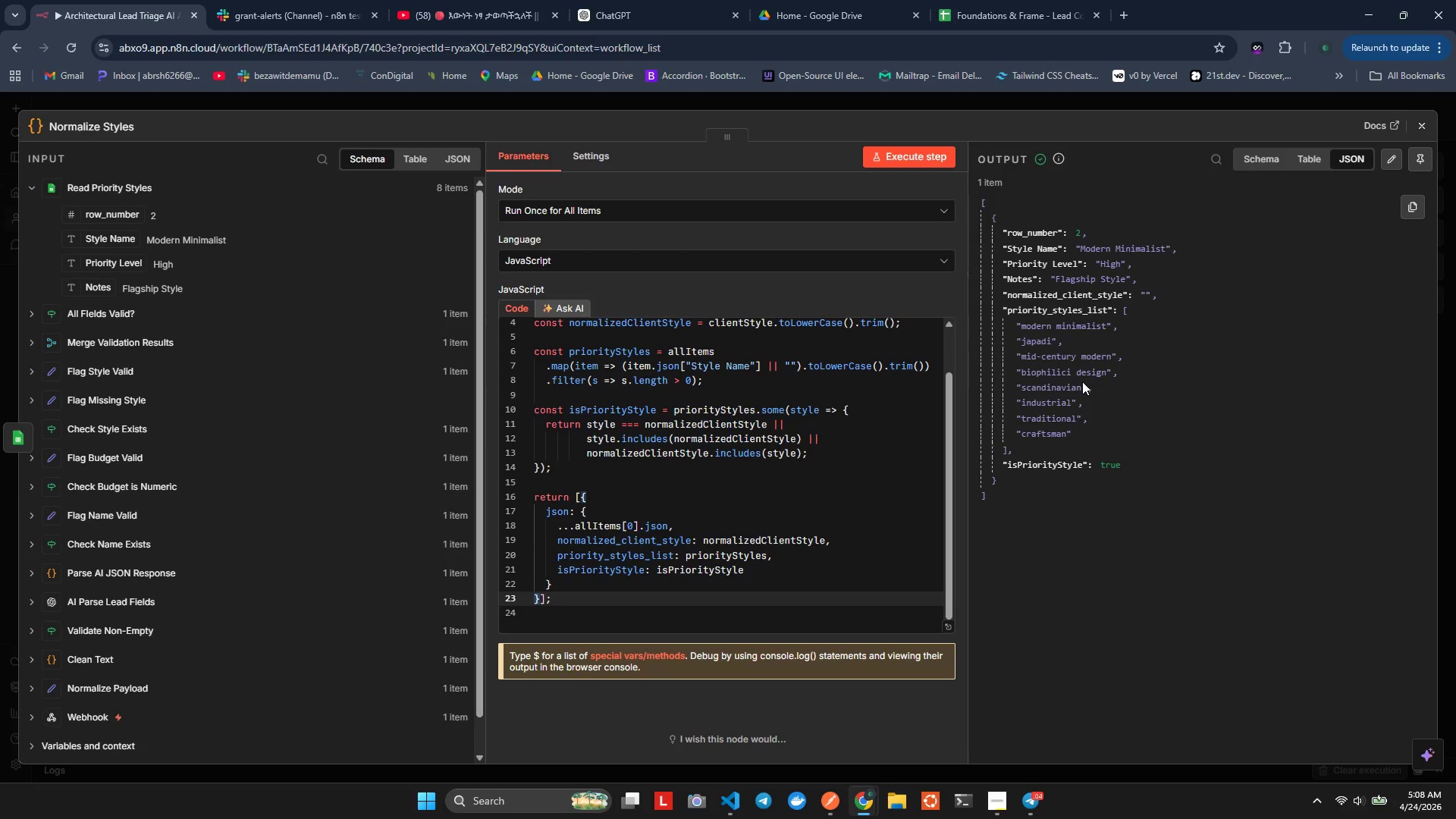 
wait(35.47)
 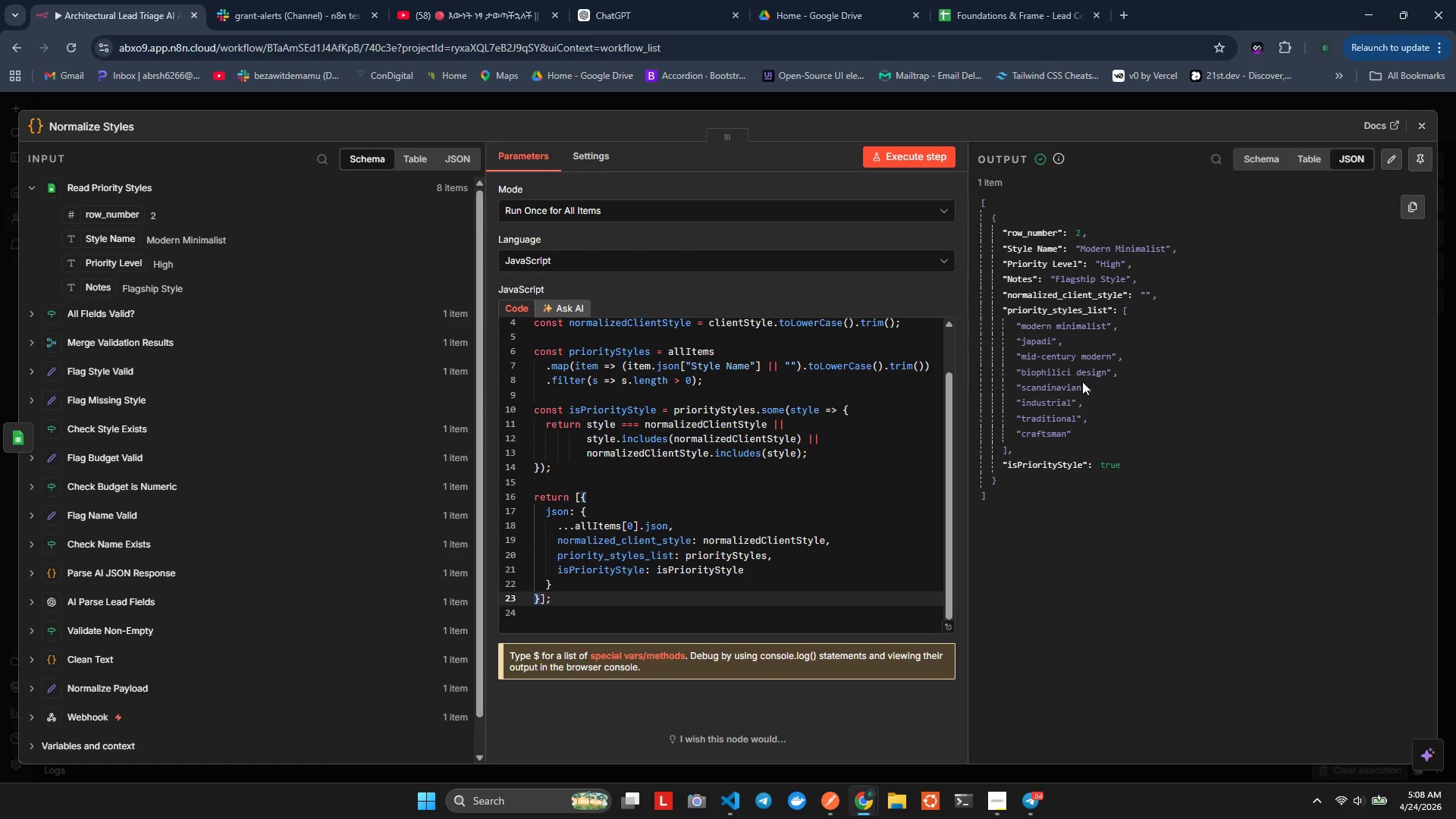 
scroll: coordinate [548, 729], scroll_direction: down, amount: 3.0
 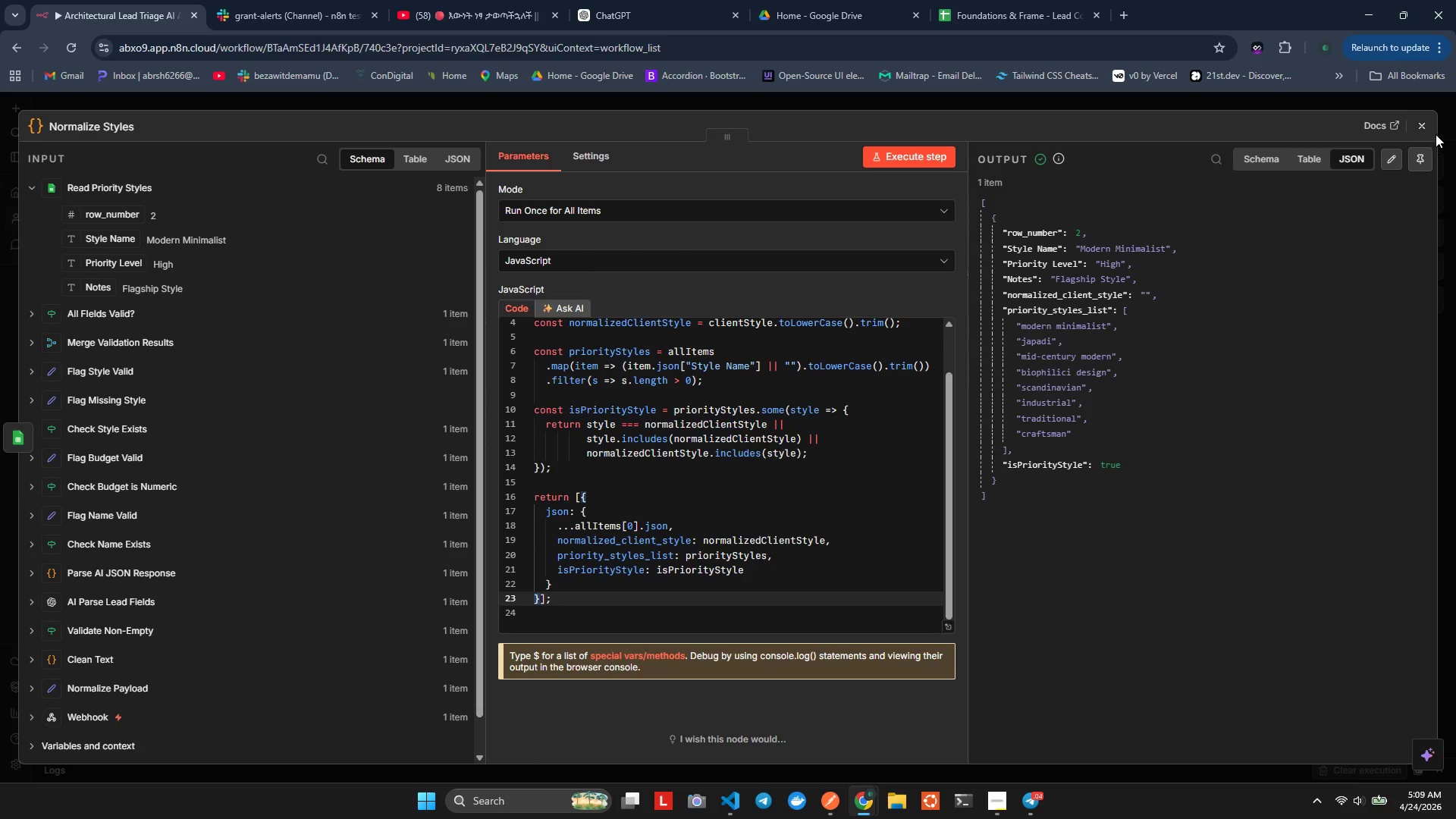 
left_click([1420, 129])
 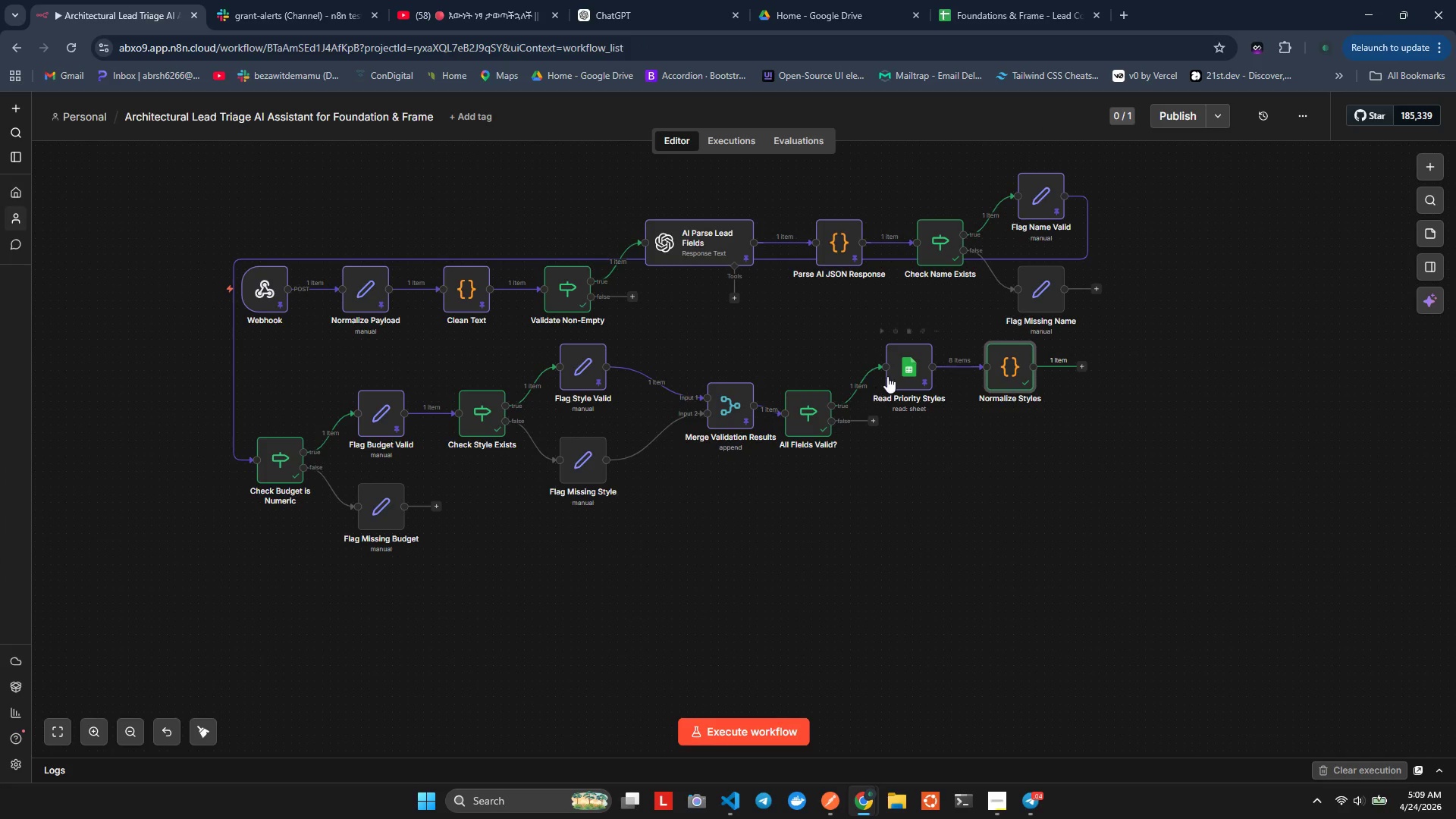 
double_click([900, 371])
 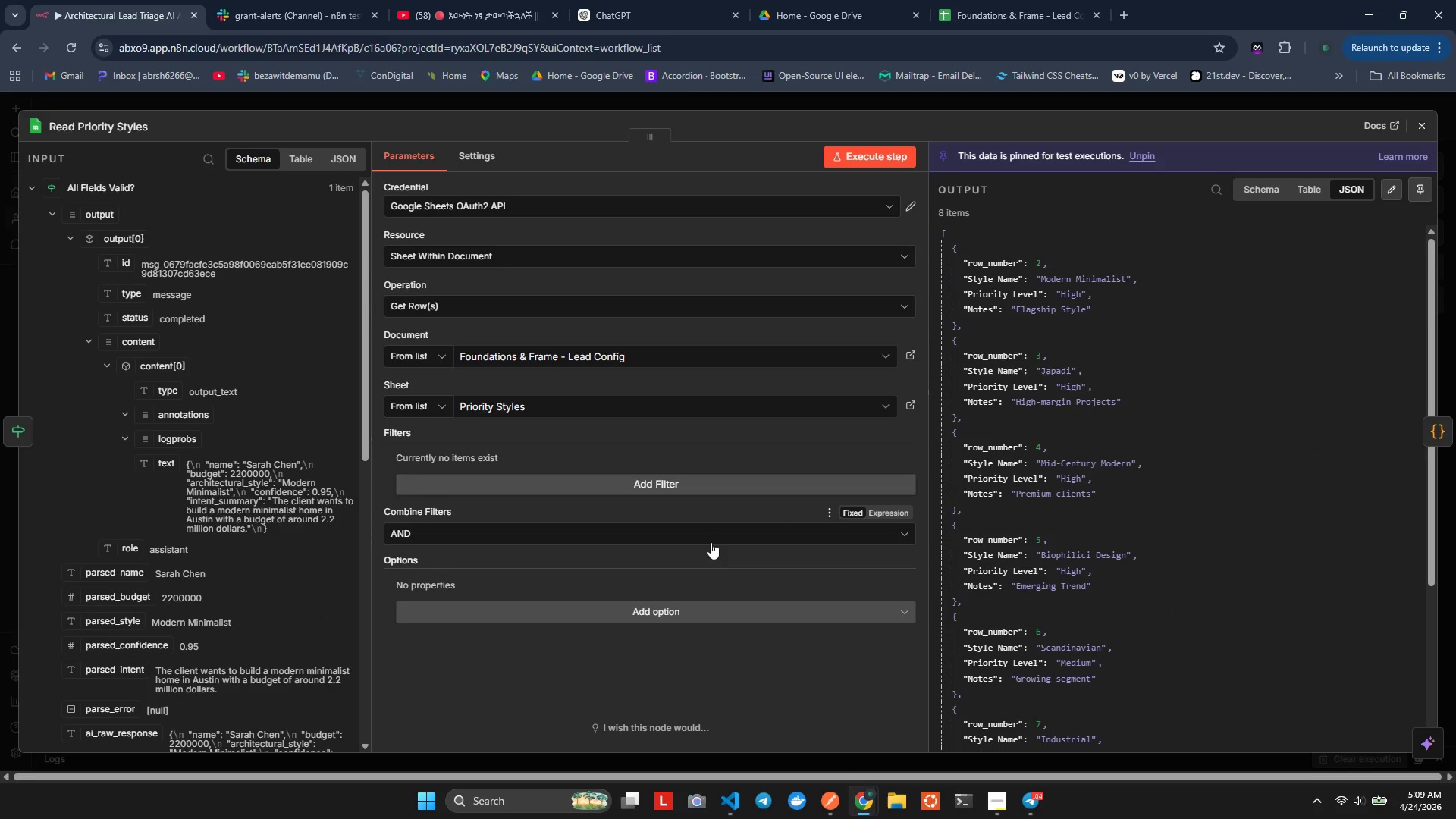 
scroll: coordinate [548, 551], scroll_direction: down, amount: 2.0
 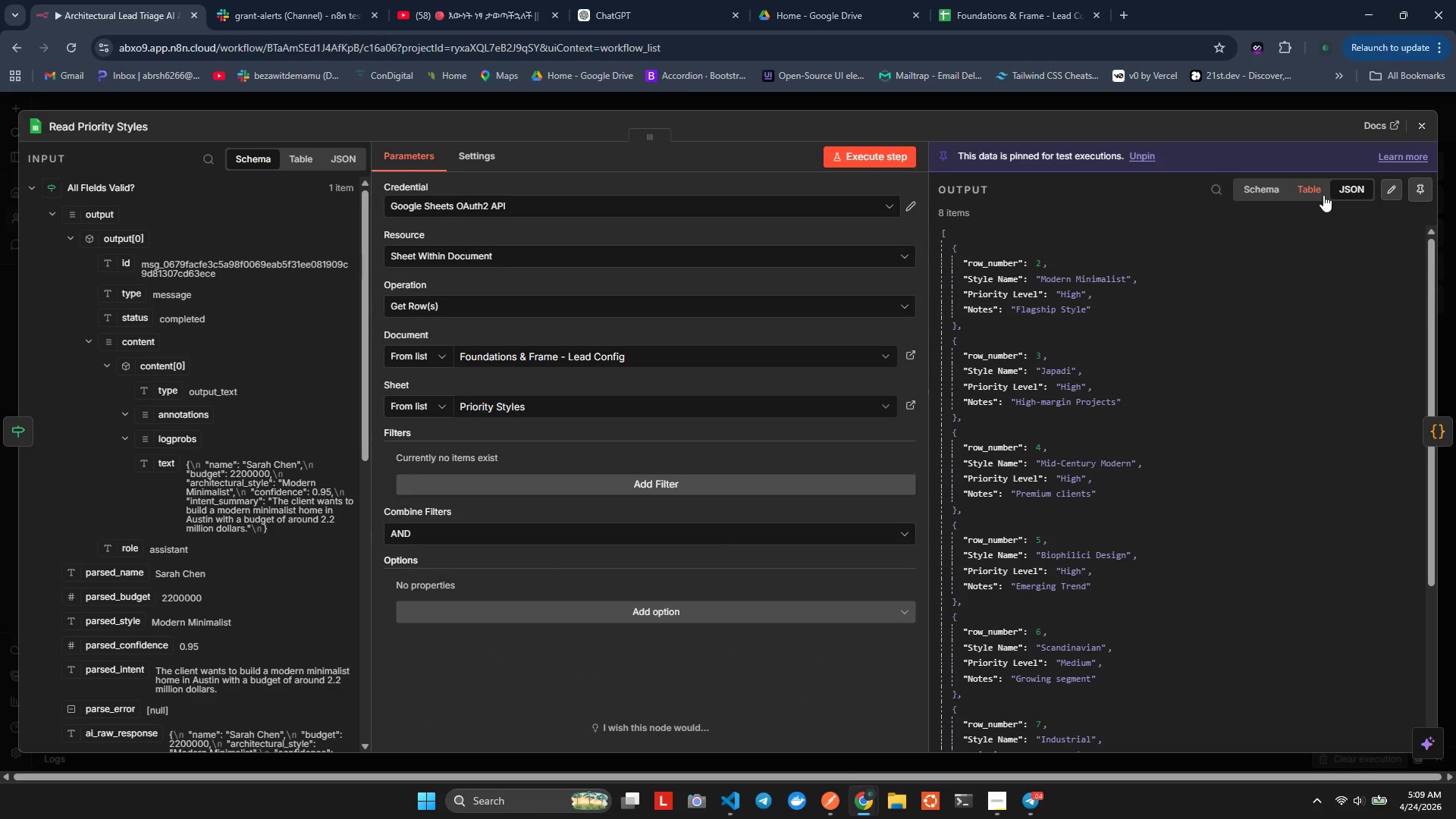 
wait(5.79)
 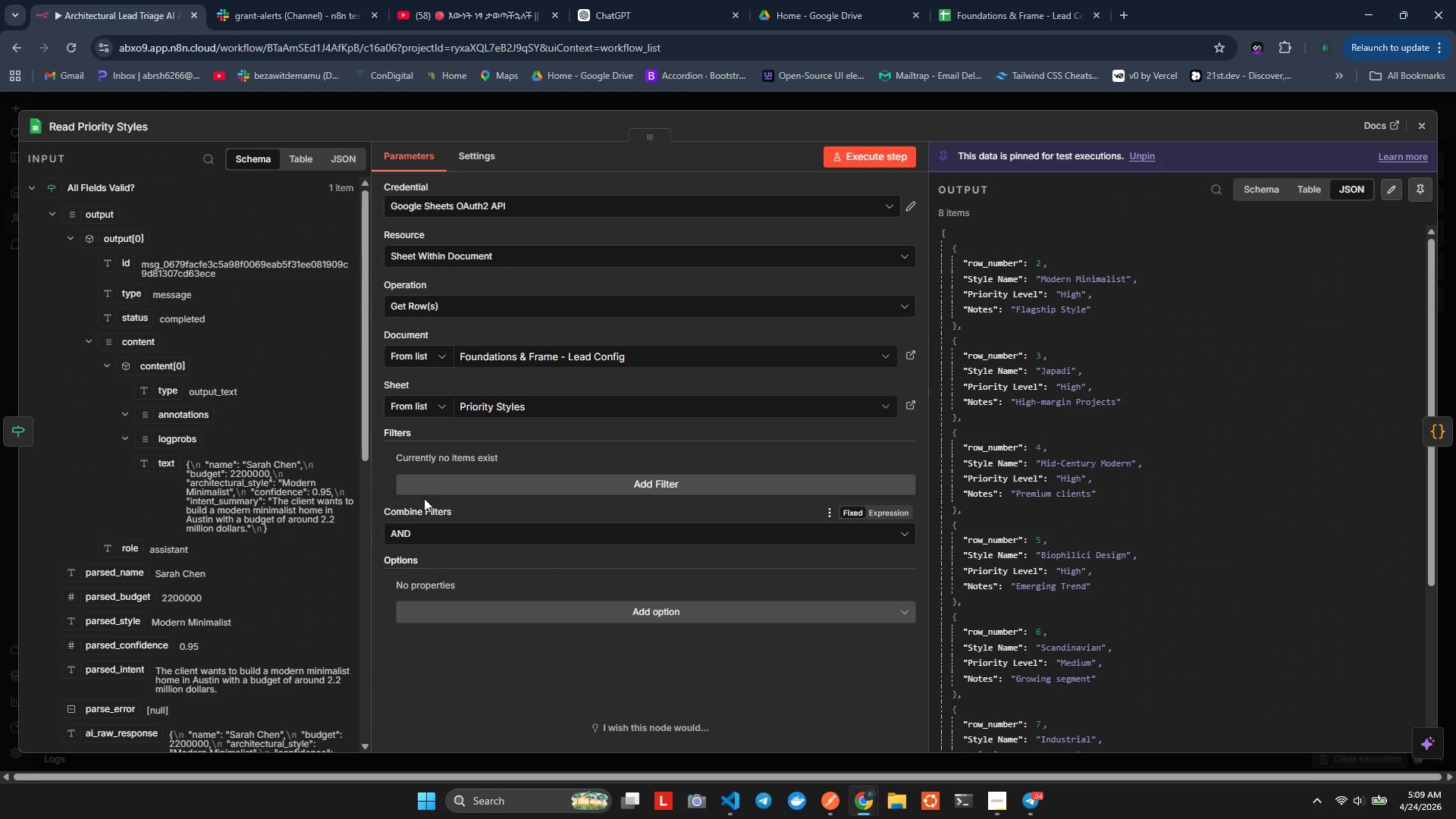 
scroll: coordinate [1119, 353], scroll_direction: down, amount: 4.0
 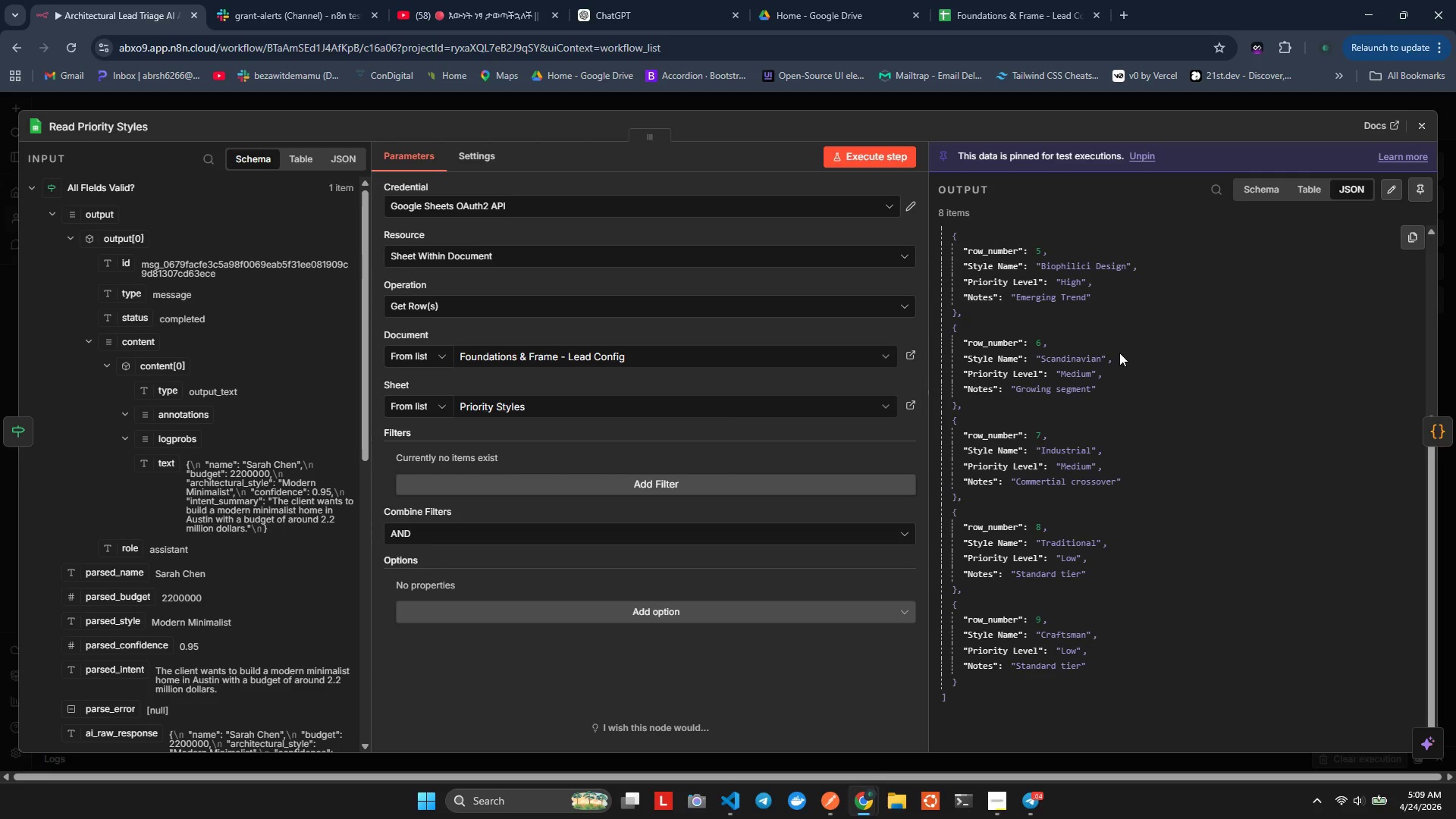 
scroll: coordinate [1119, 353], scroll_direction: up, amount: 5.0
 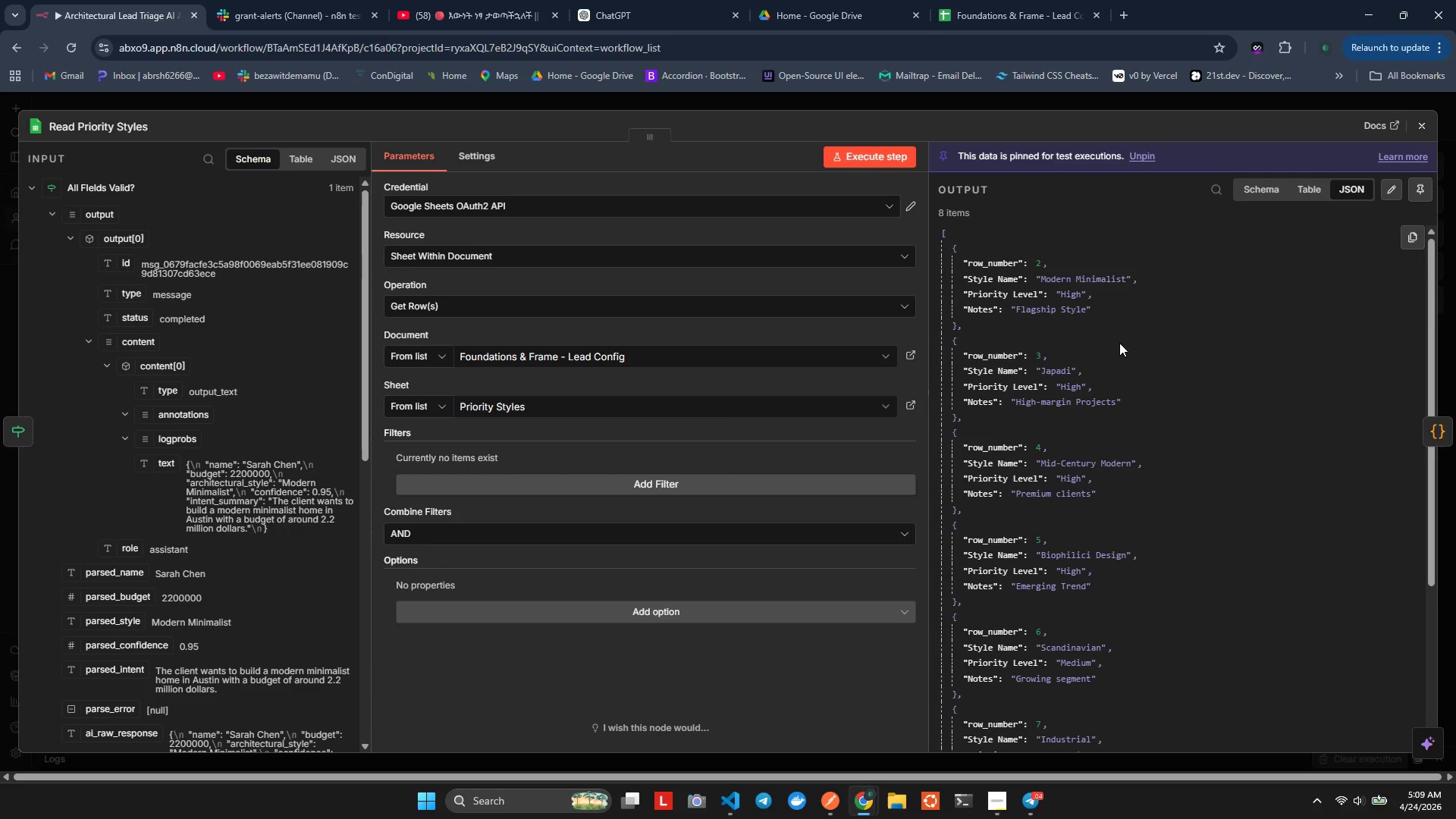 
wait(10.72)
 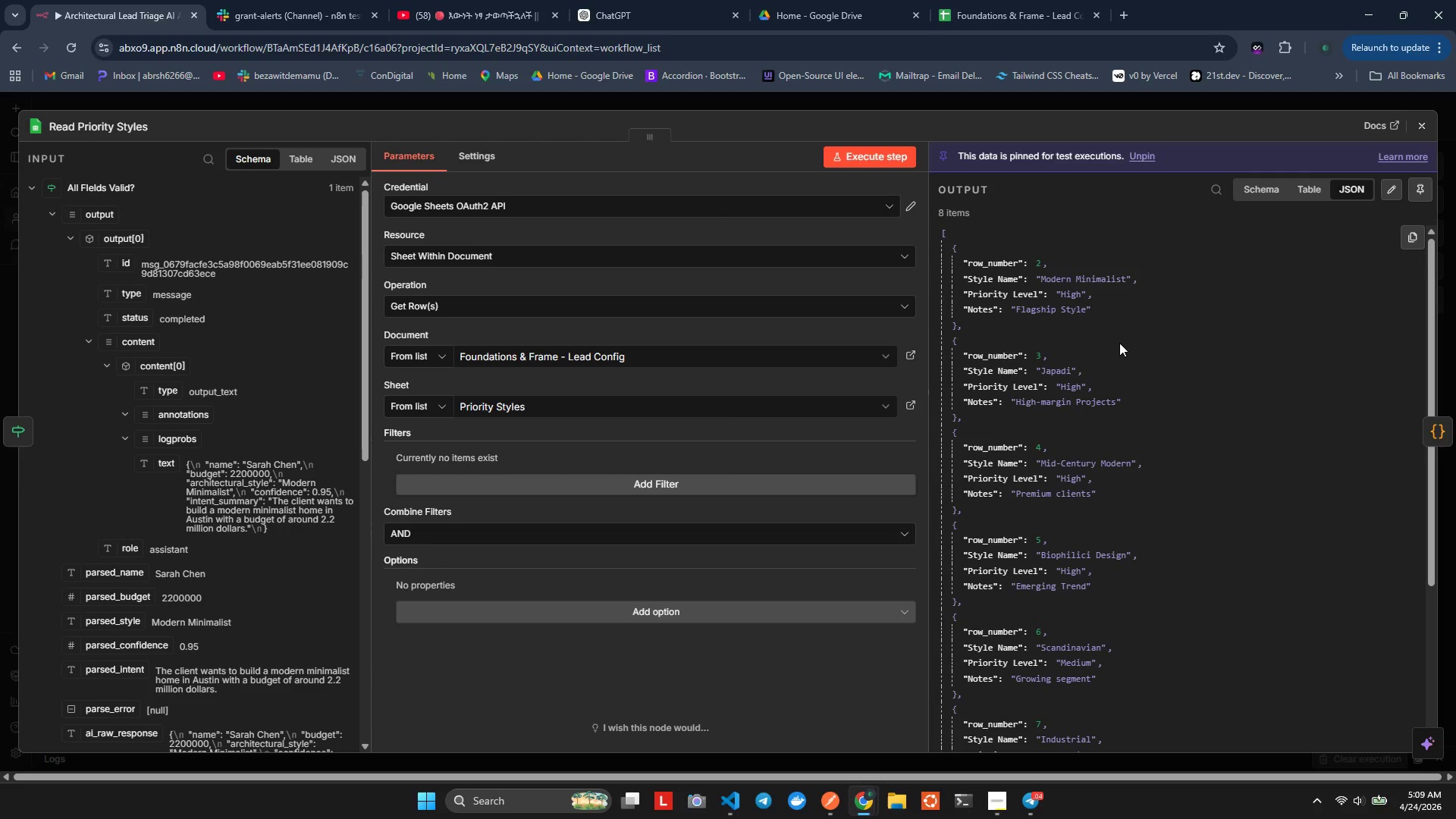 
scroll: coordinate [1085, 397], scroll_direction: down, amount: 2.0
 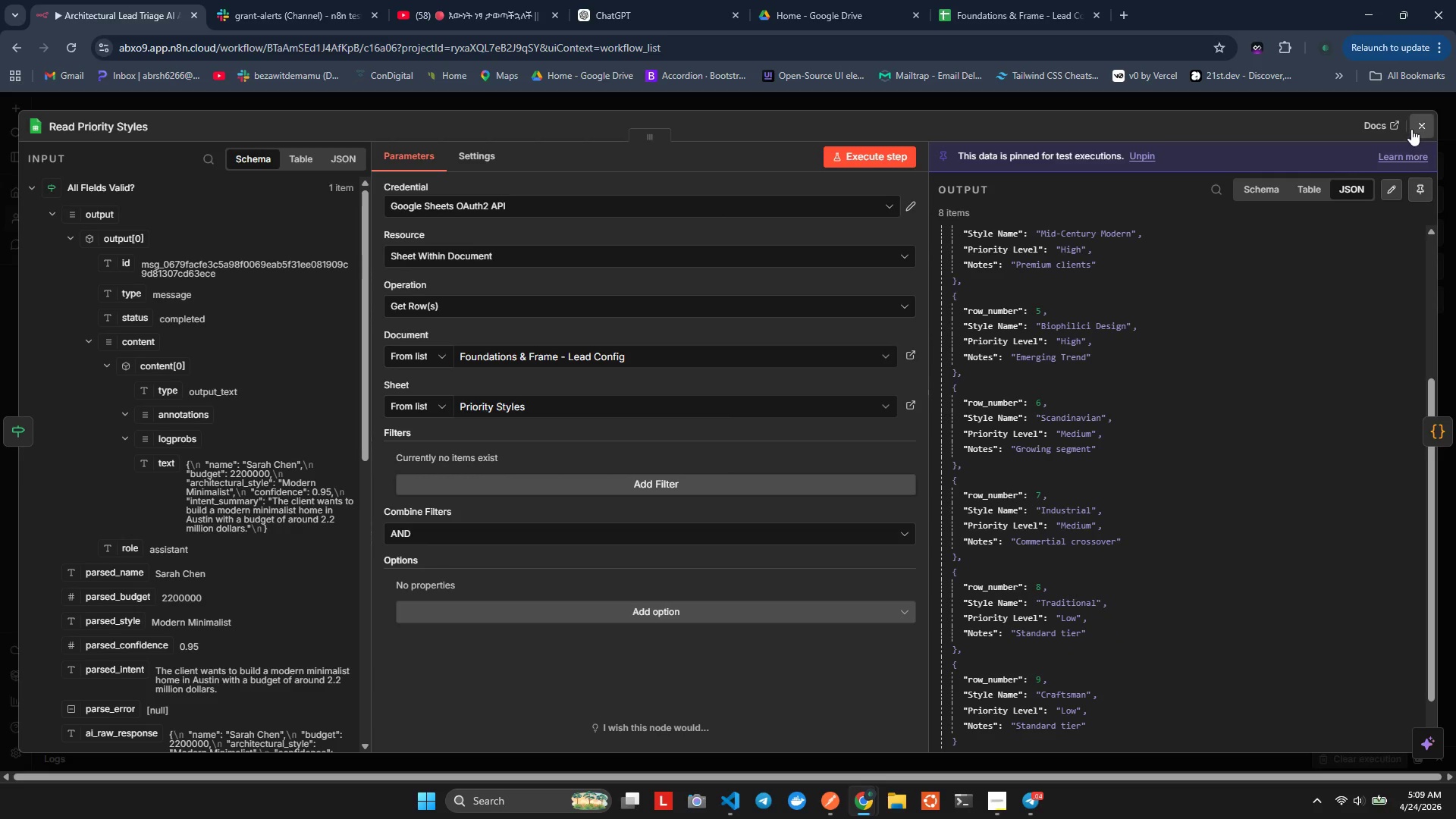 
left_click([1411, 129])
 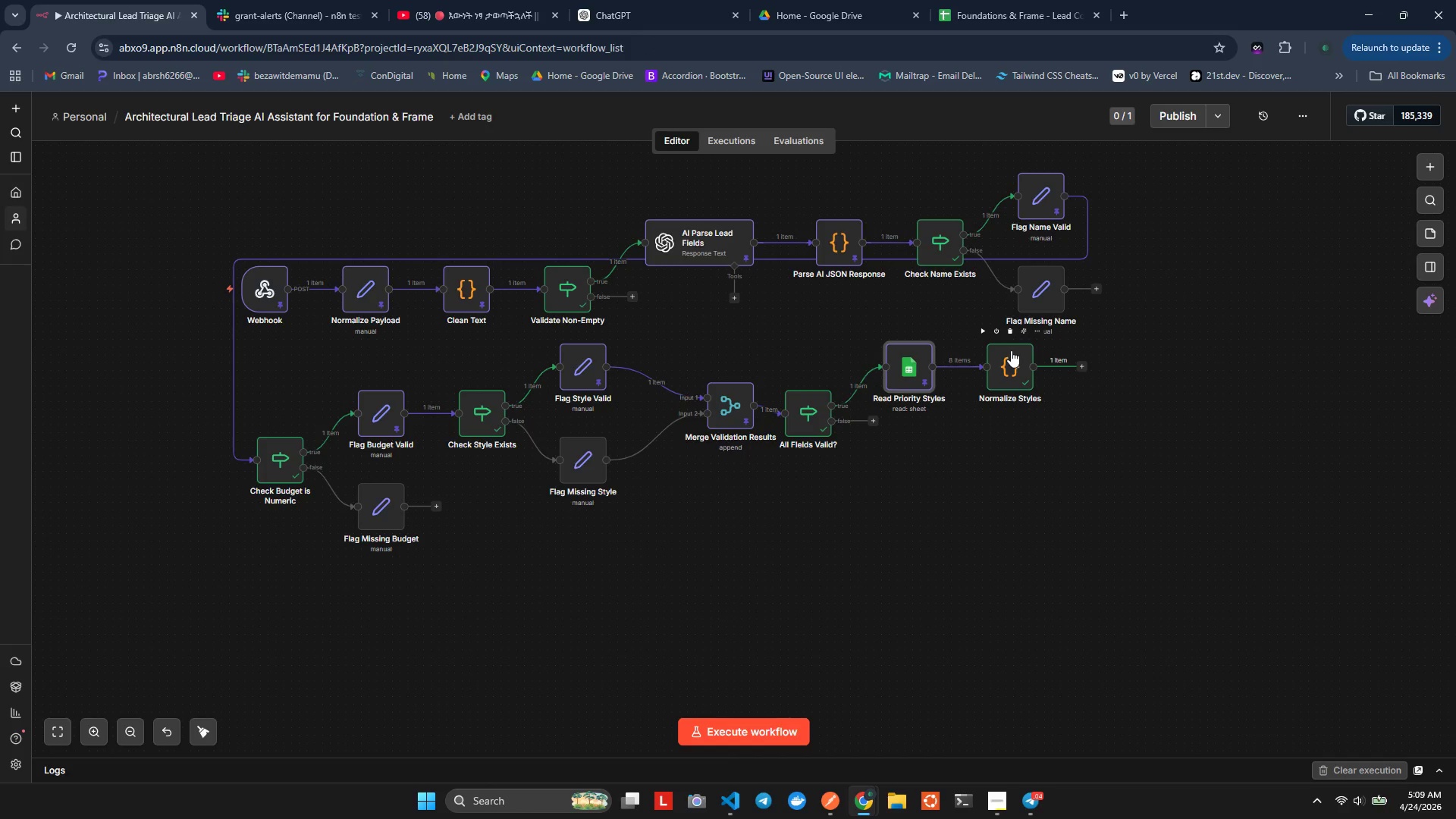 
double_click([1011, 350])
 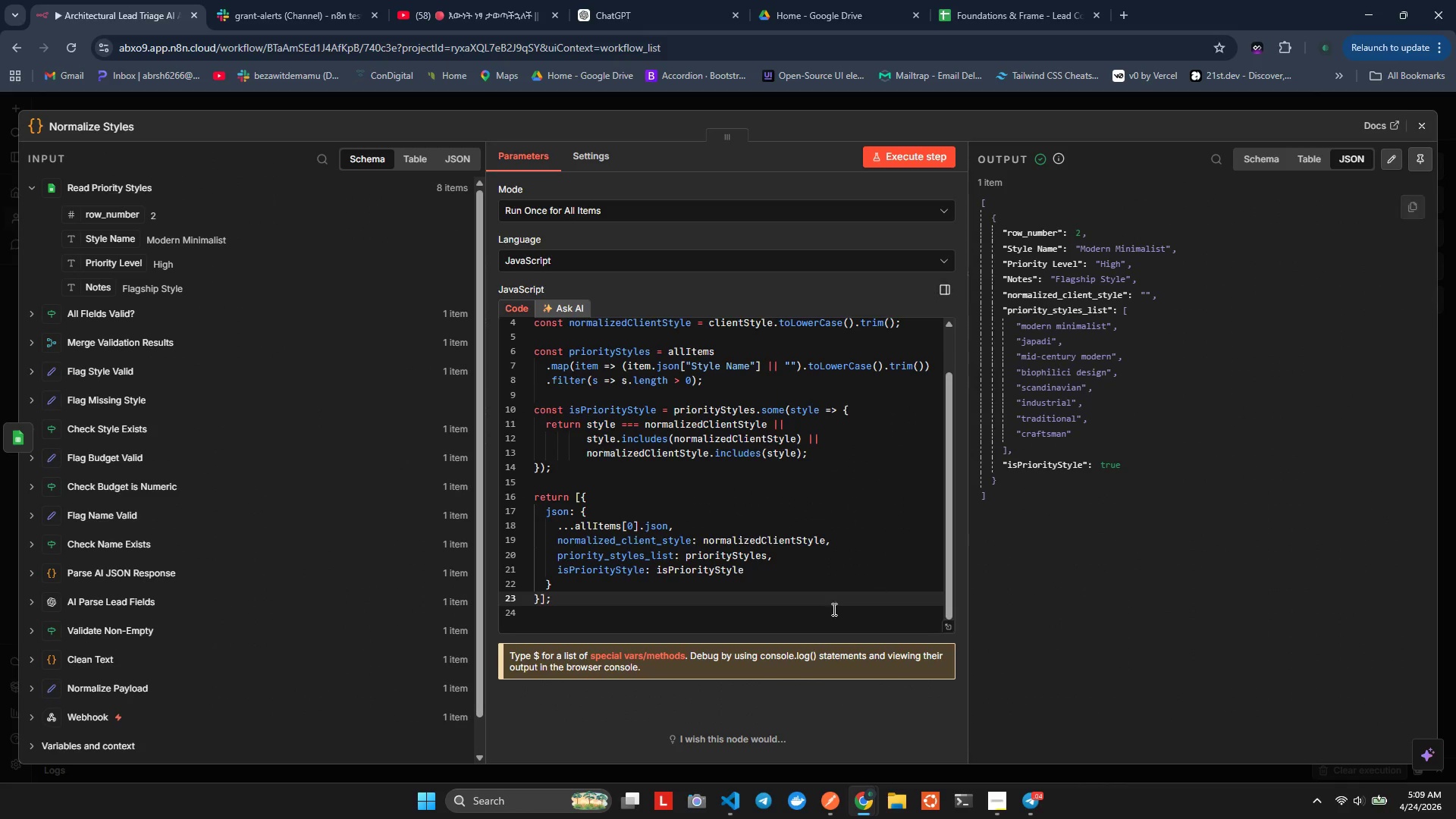 
scroll: coordinate [838, 521], scroll_direction: down, amount: 2.0
 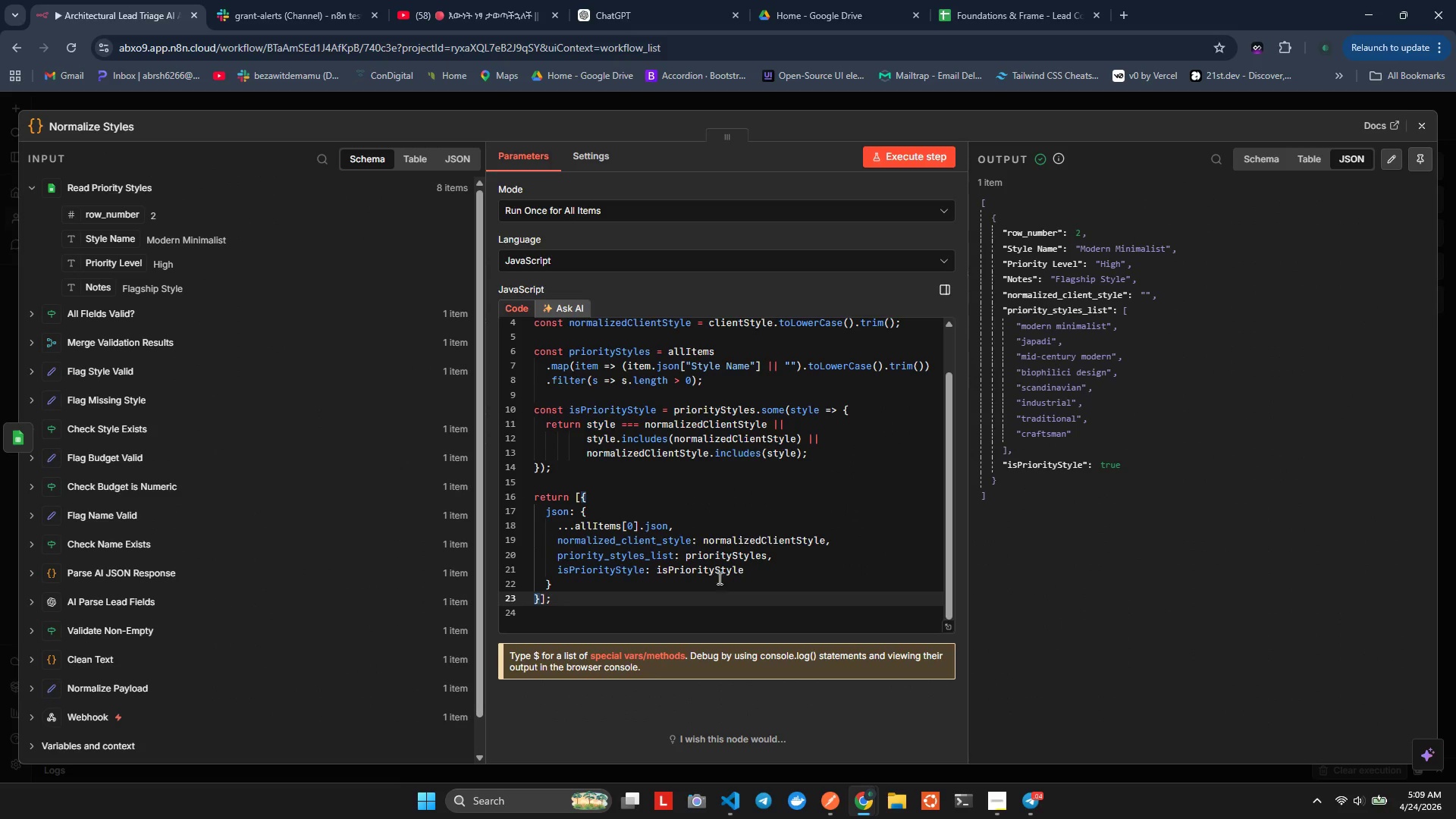 
left_click([753, 567])
 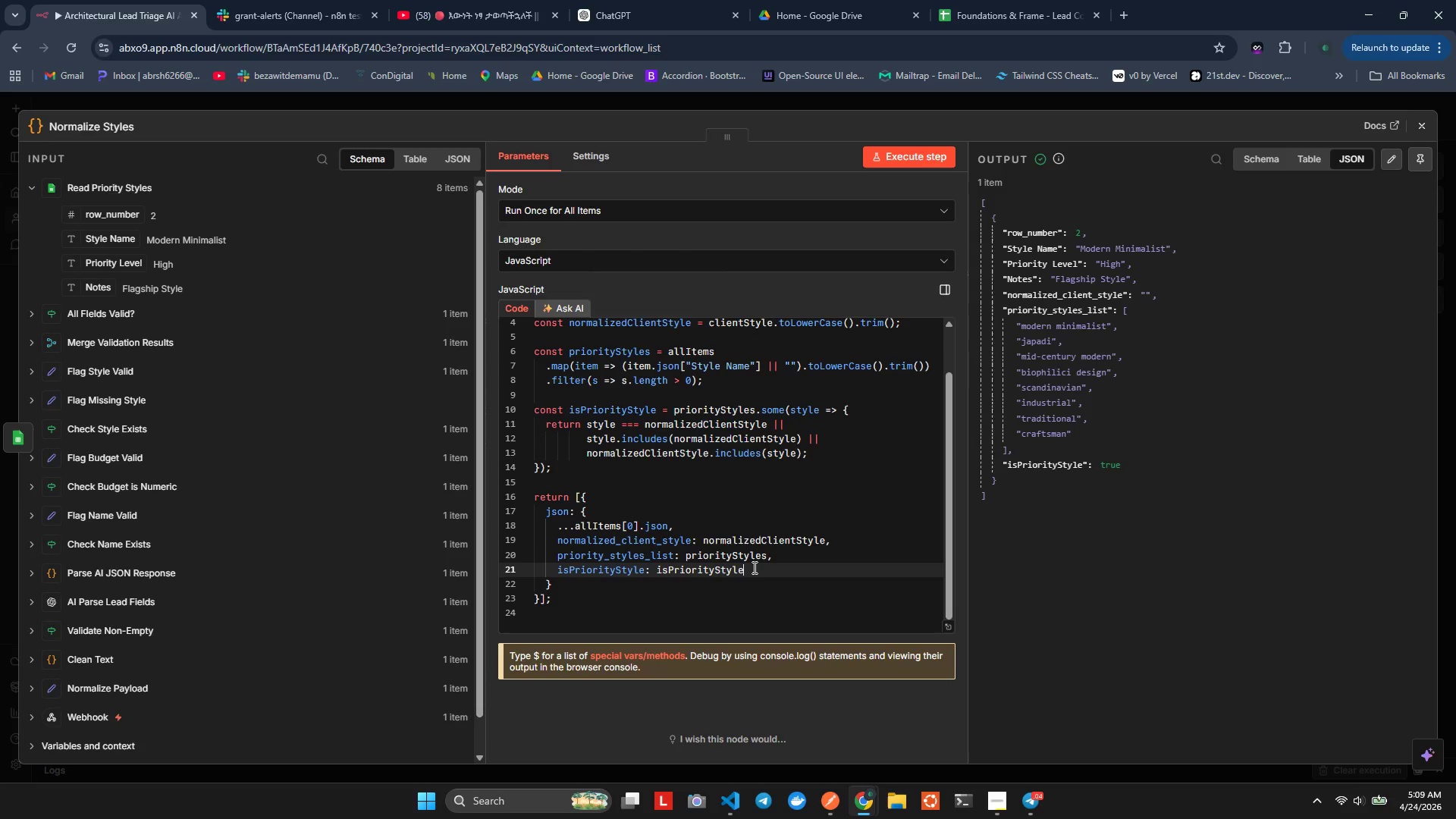 
wait(19.52)
 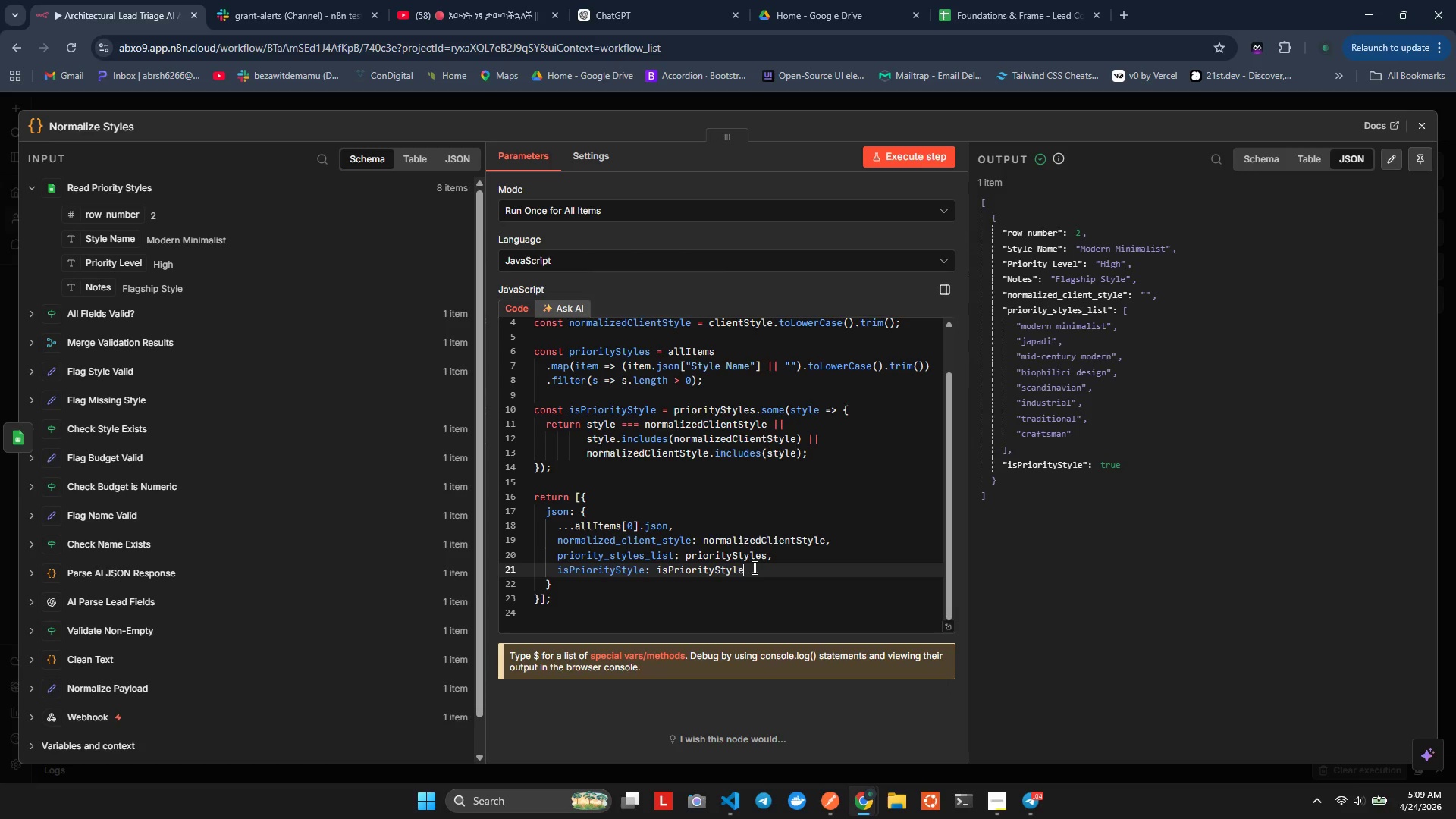 
scroll: coordinate [756, 515], scroll_direction: up, amount: 3.0
 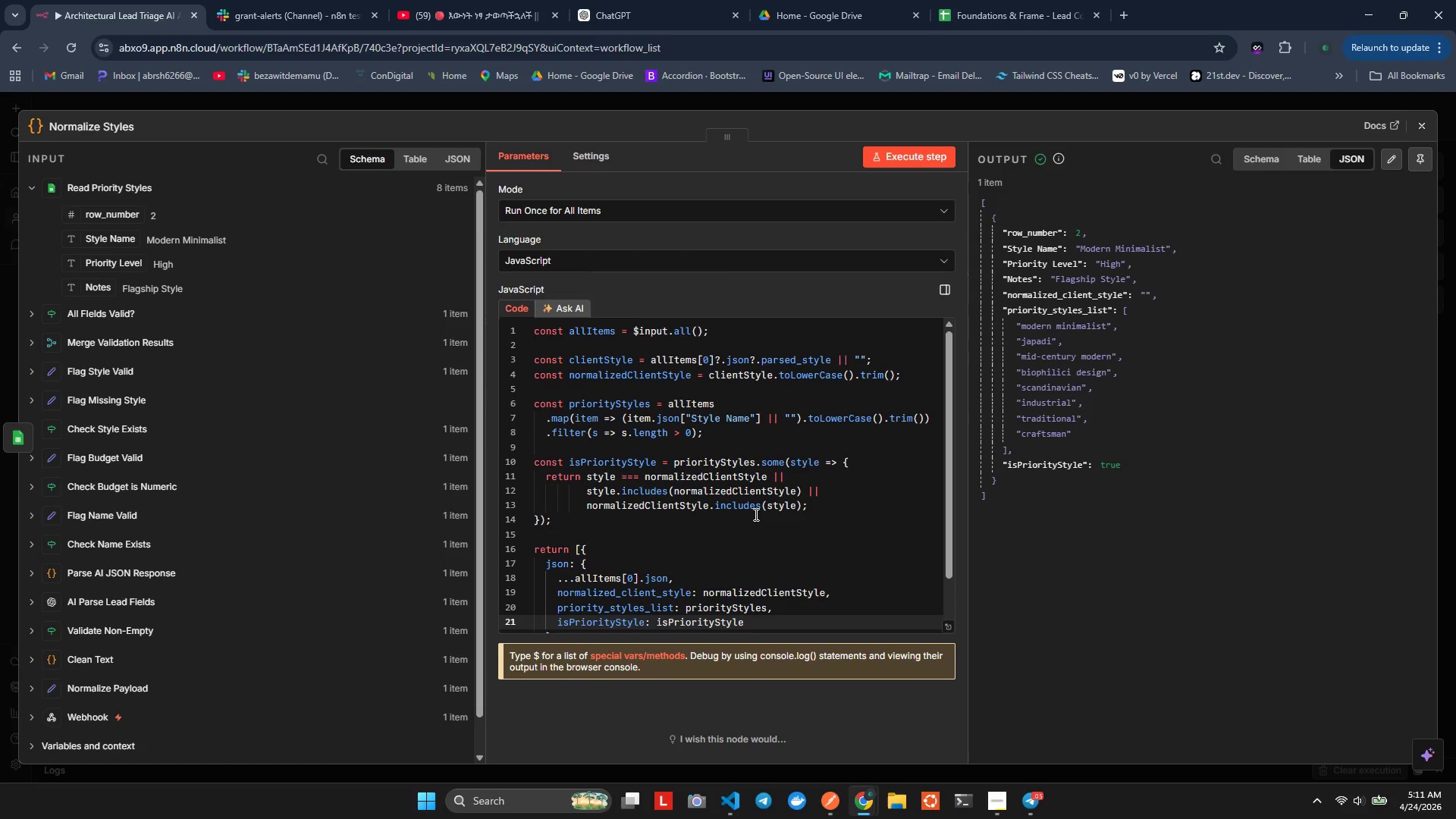 
wait(129.7)
 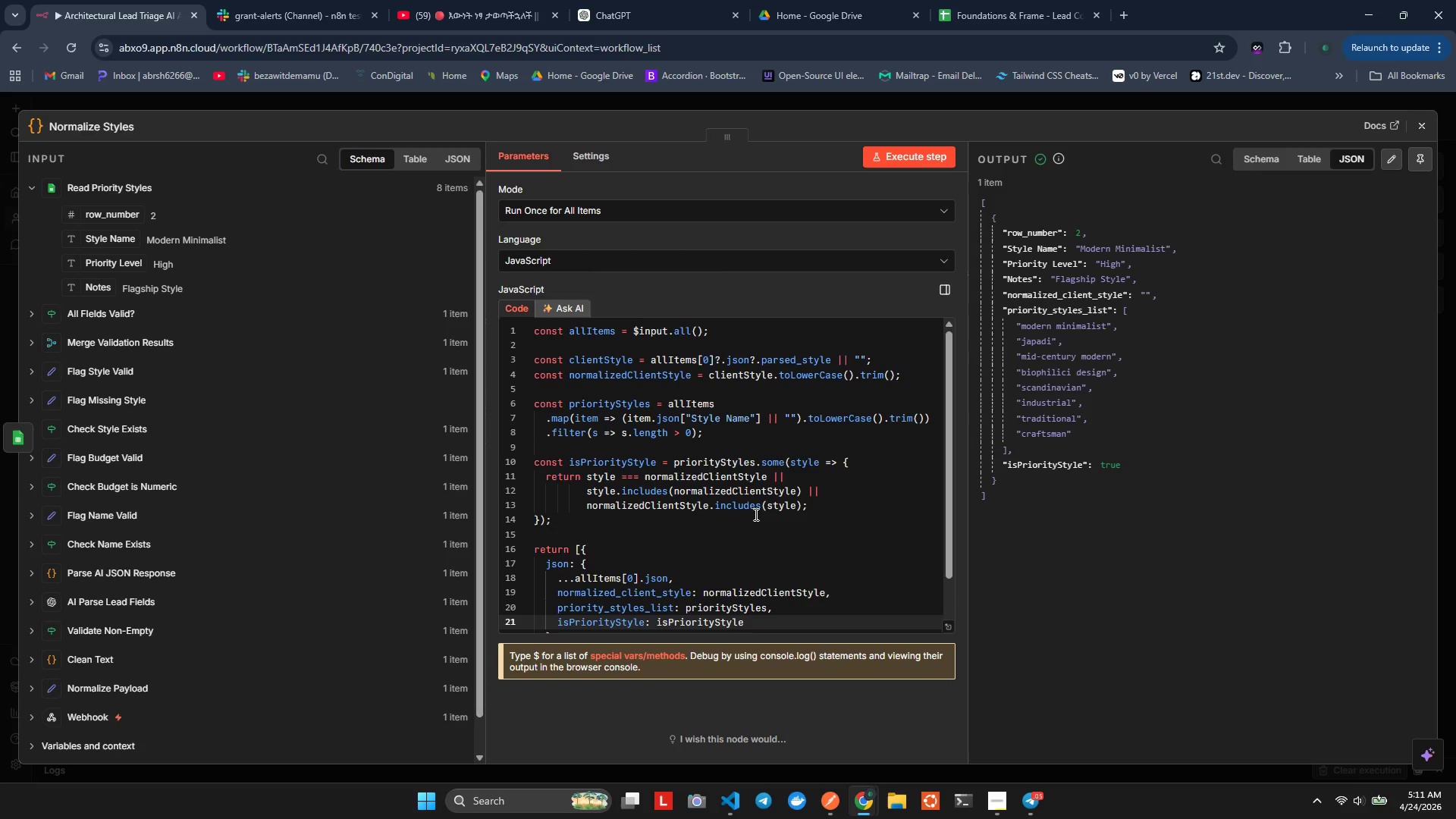 
key(ArrowLeft)
 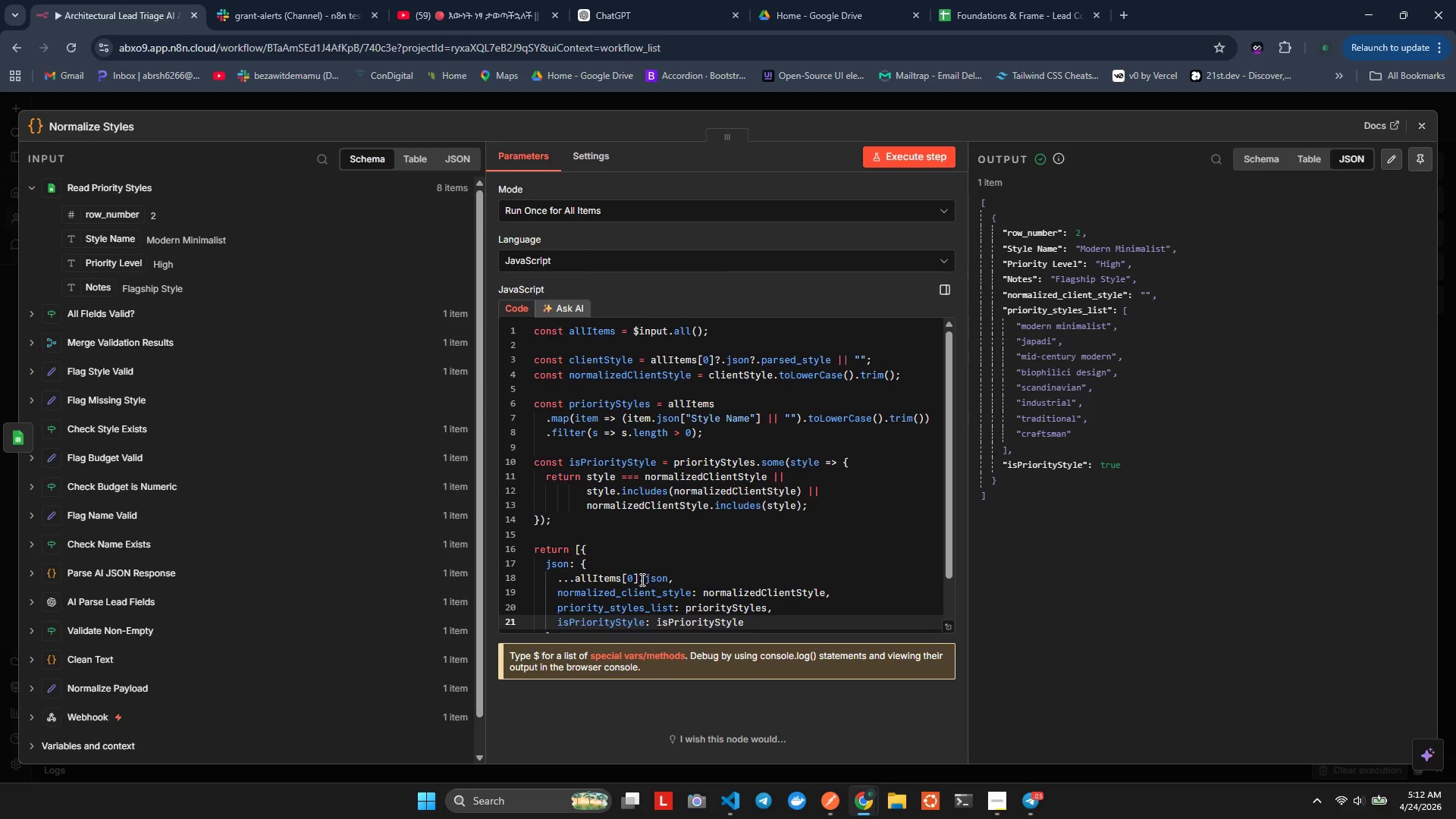 
left_click([641, 579])
 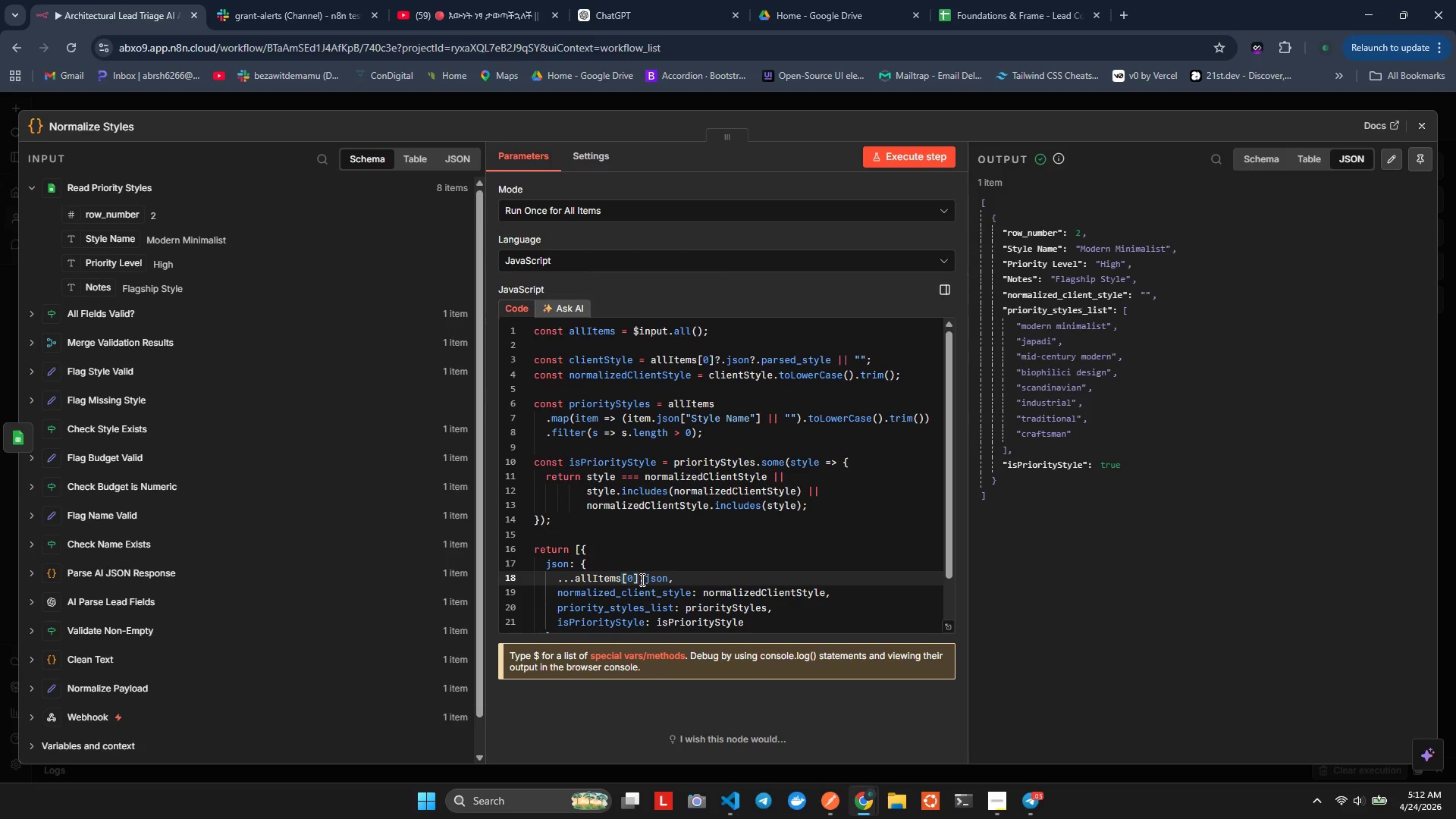 
key(Backspace)
 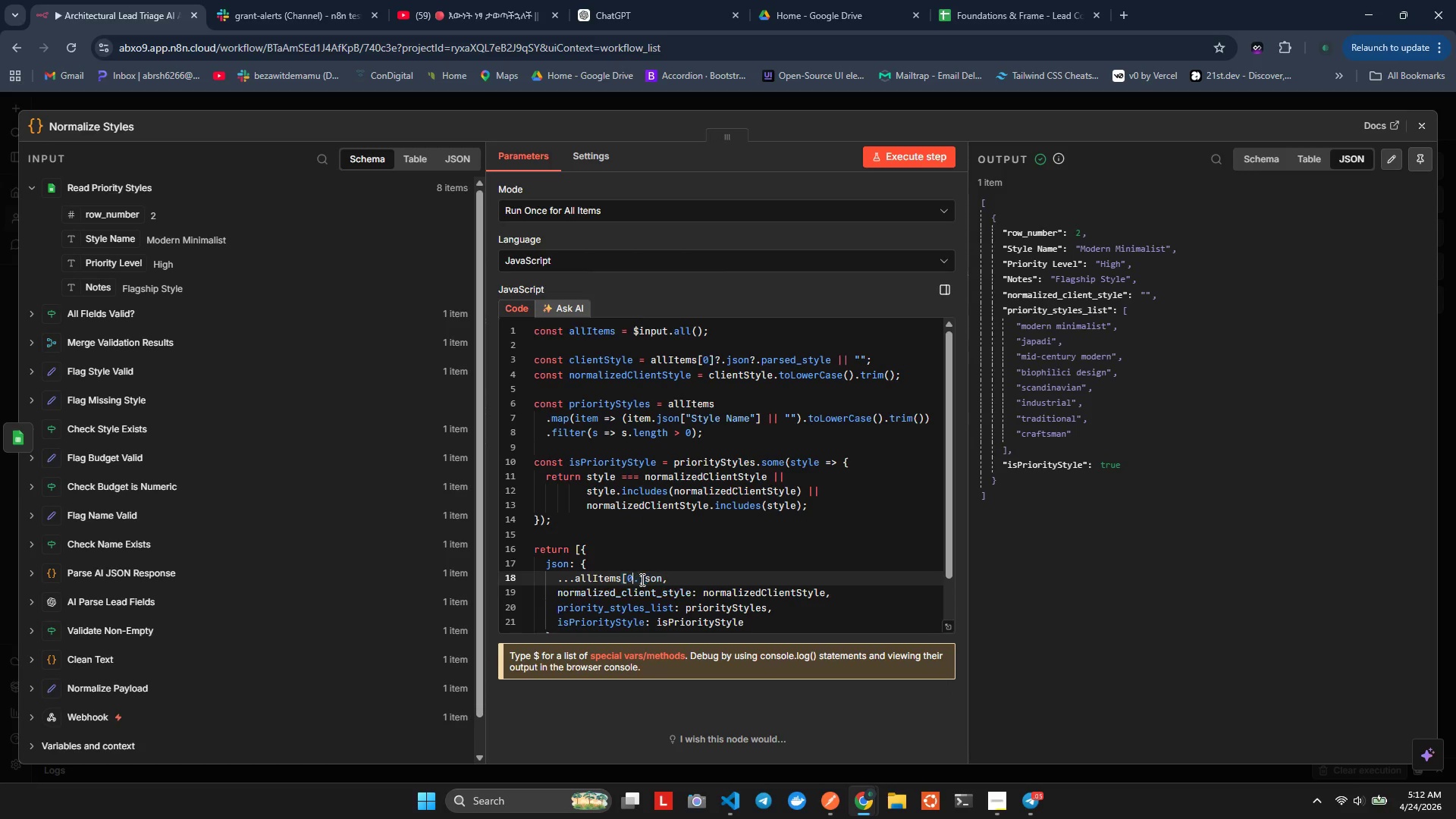 
key(Backspace)
 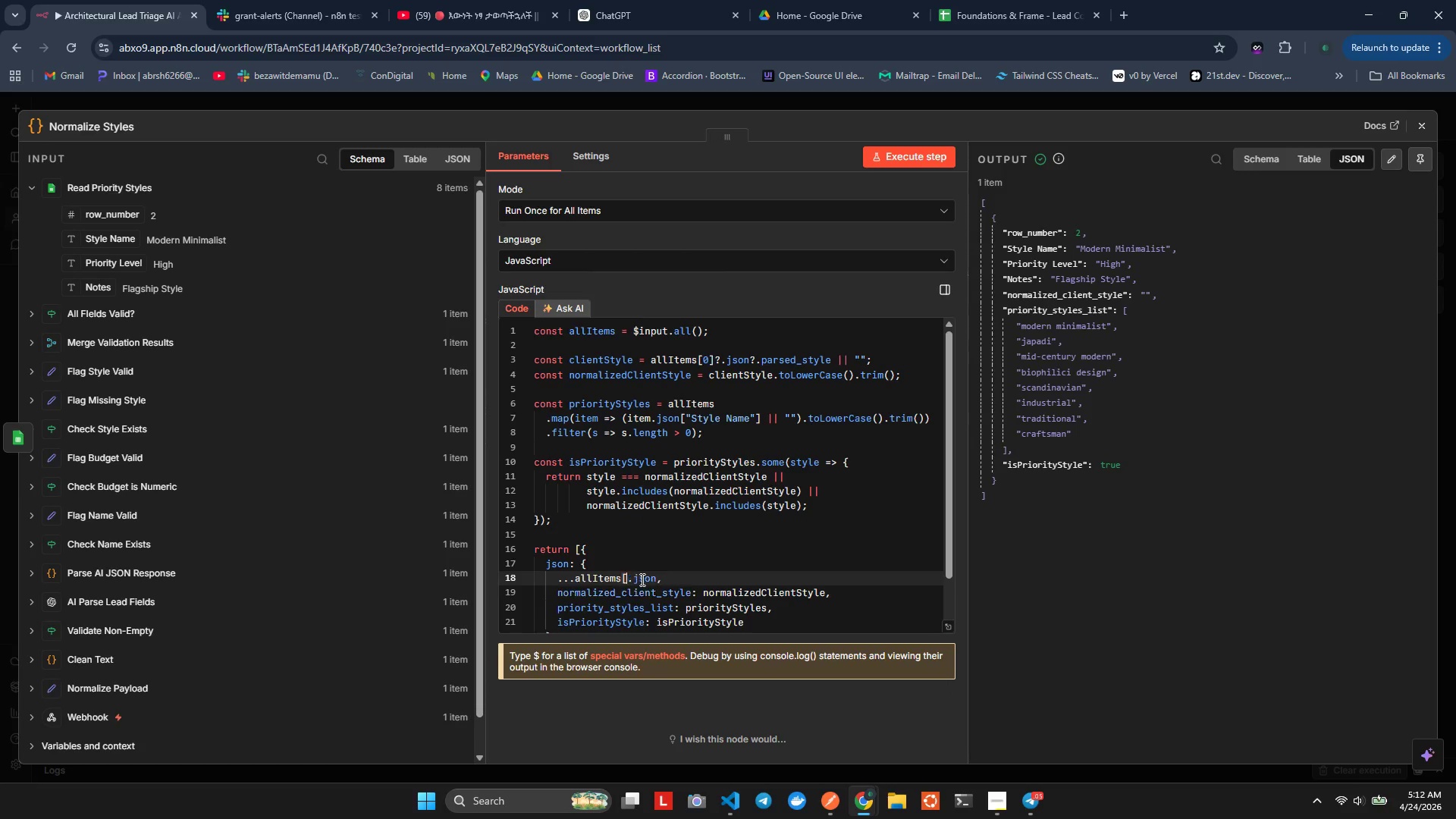 
key(Backspace)
 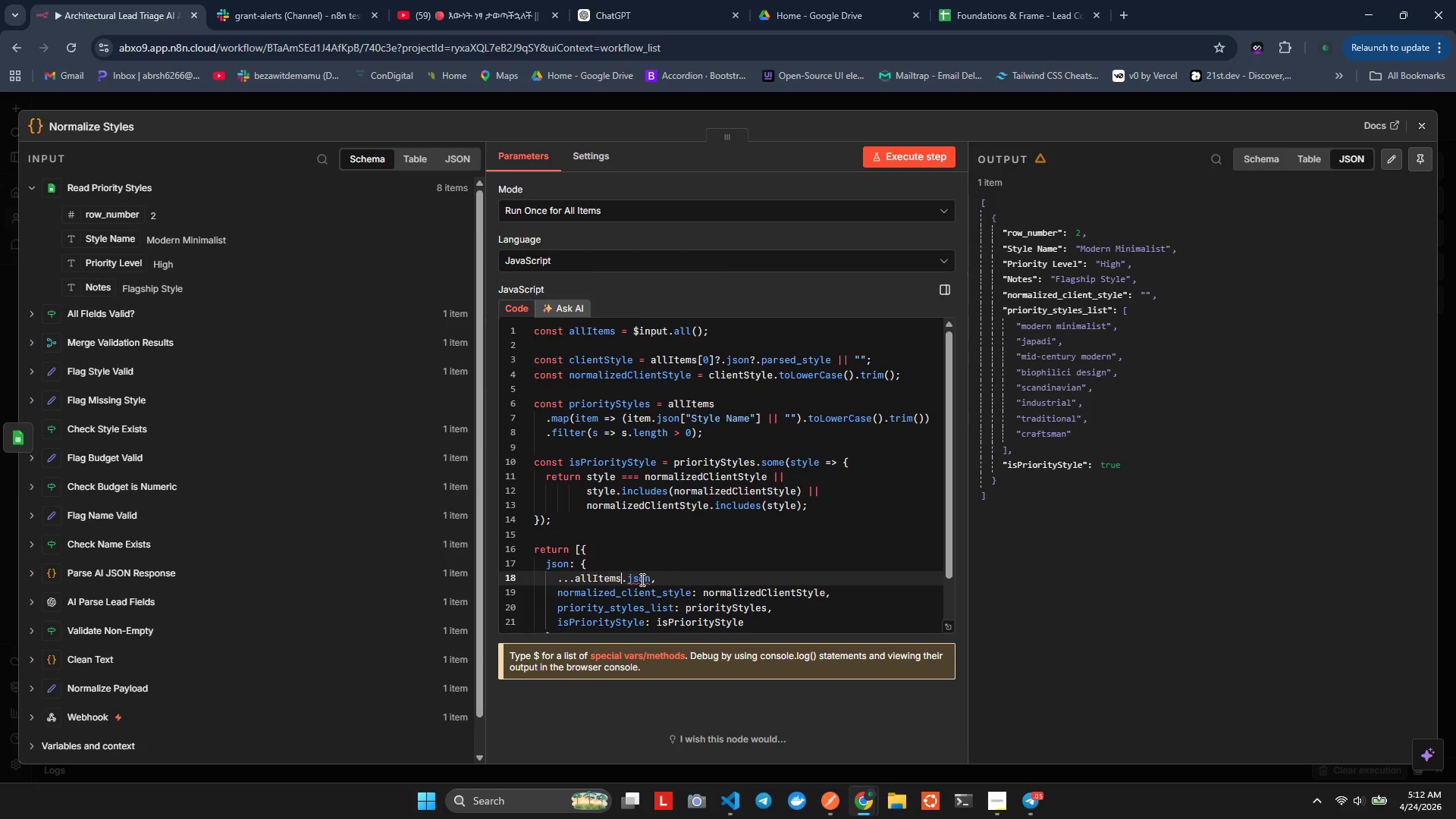 
hold_key(key=ArrowRight, duration=0.58)
 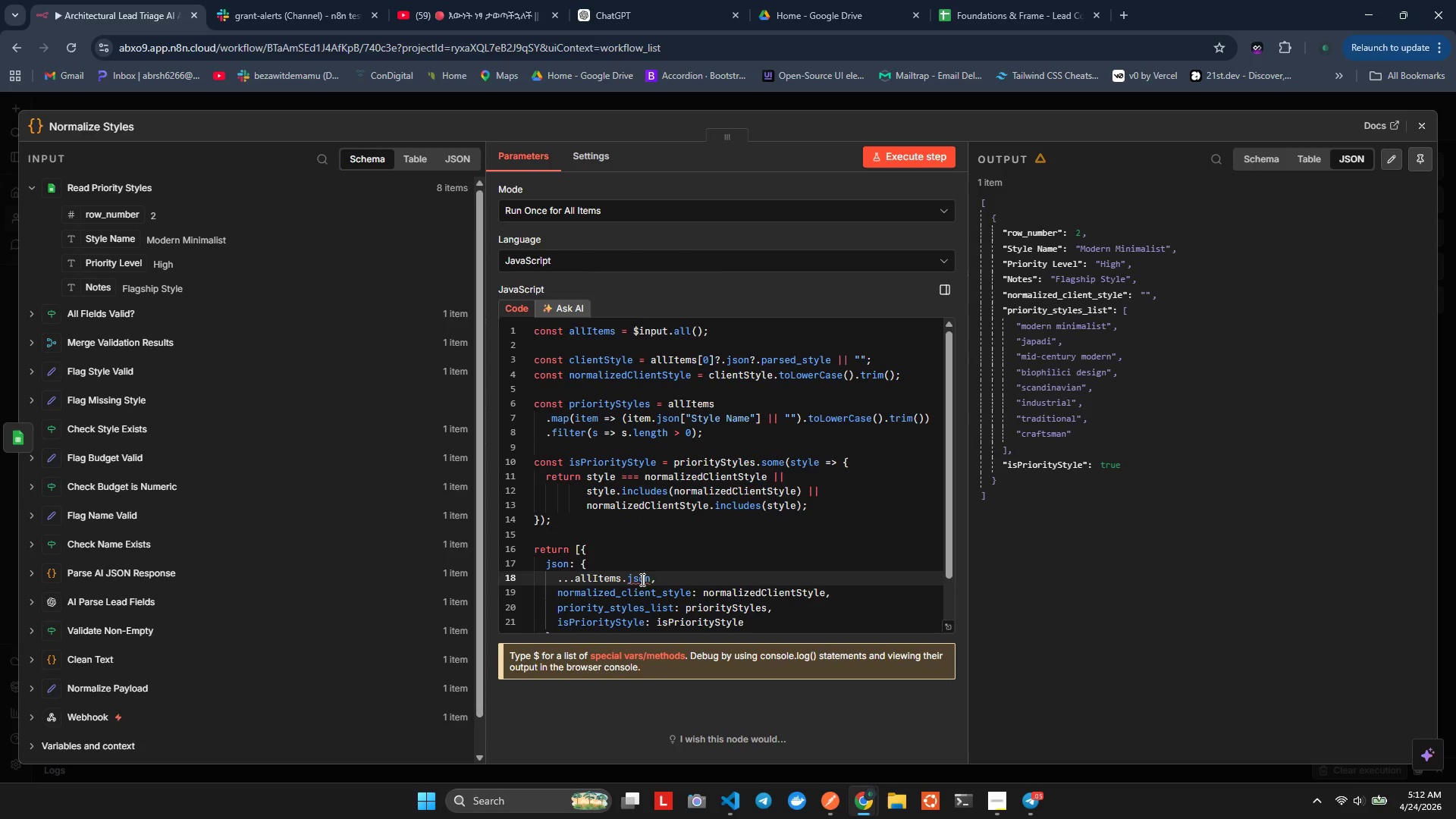 
key(ArrowRight)
 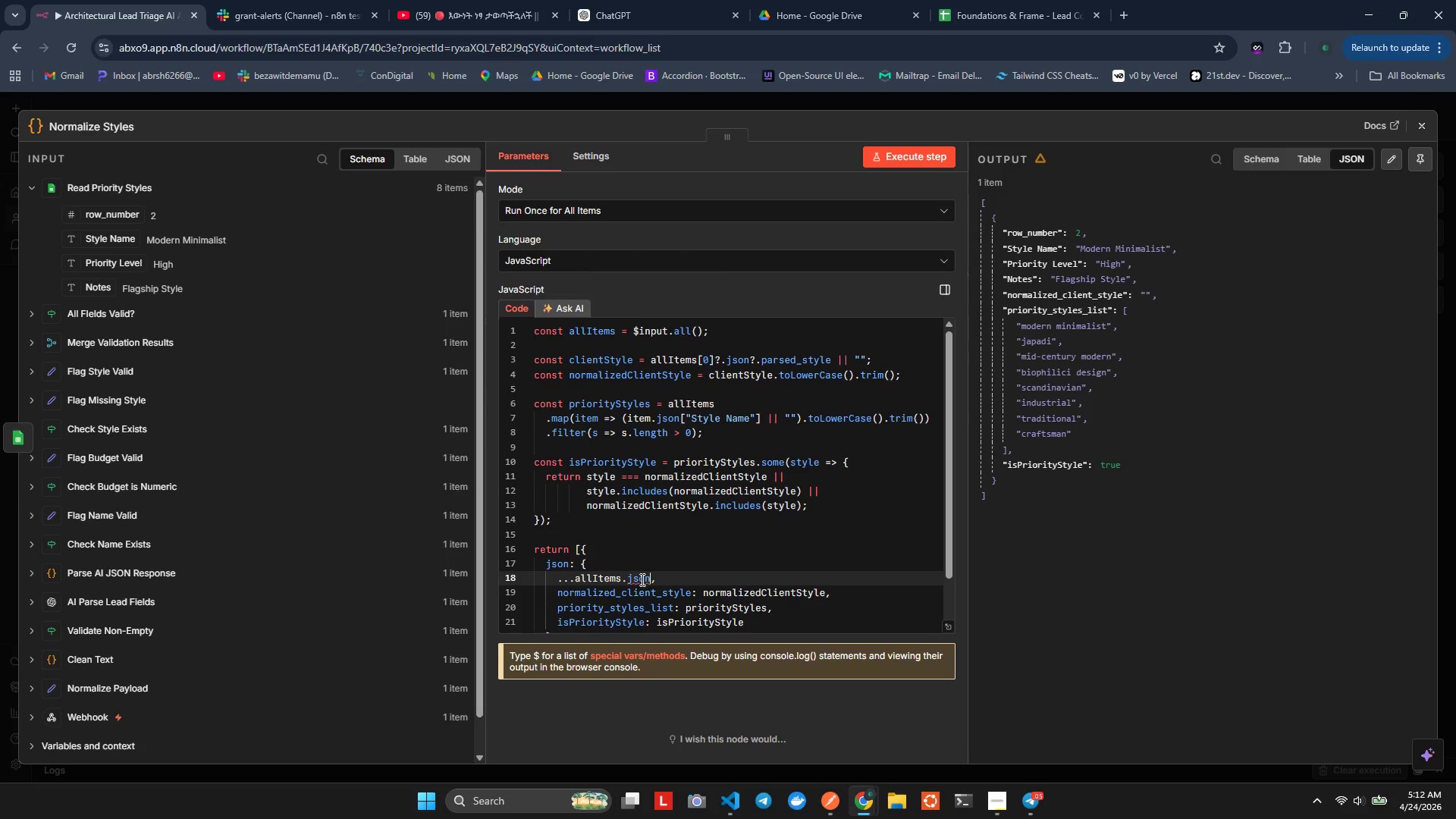 
key(ArrowRight)
 